 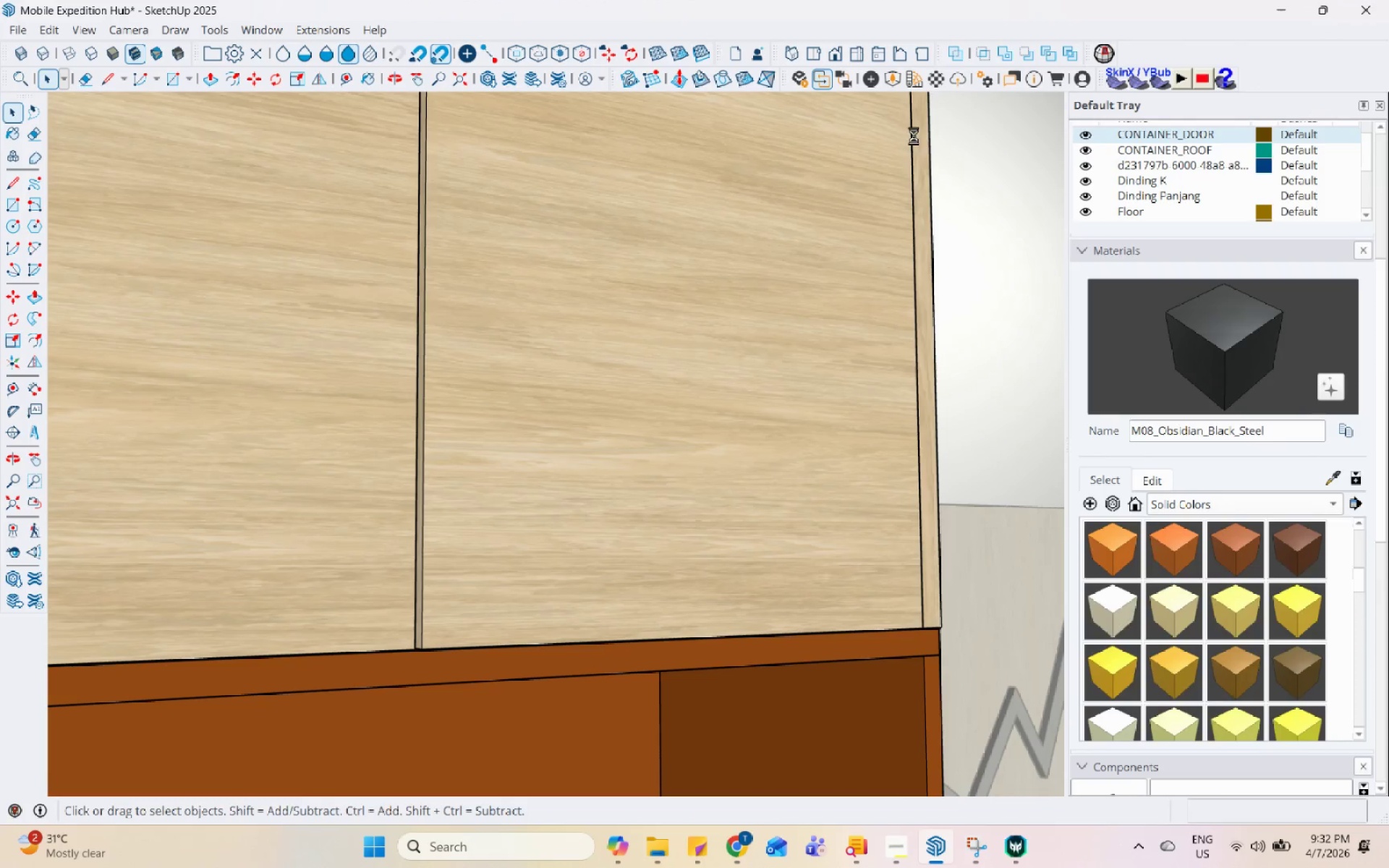 
left_click([14, 551])
 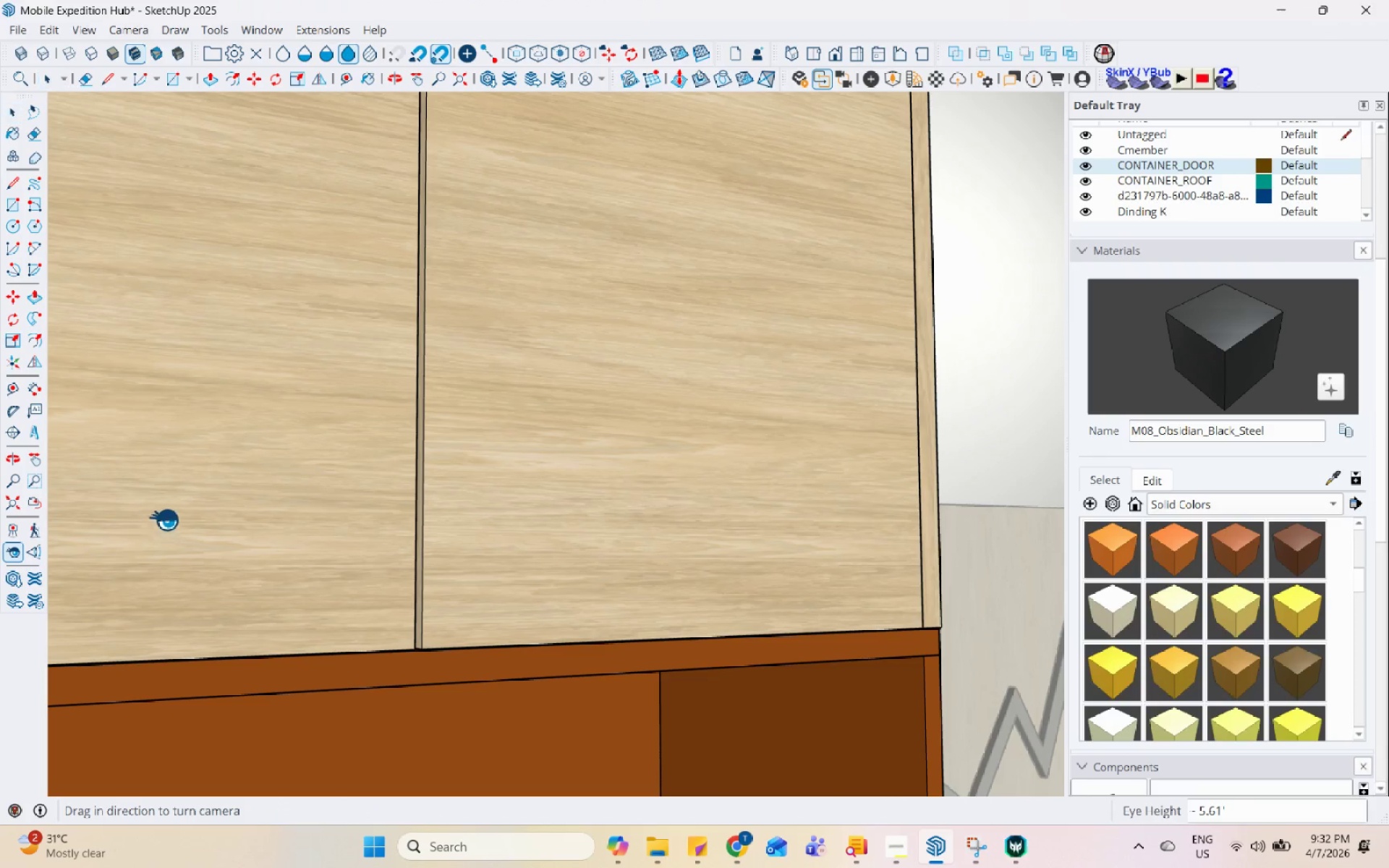 
left_click_drag(start_coordinate=[203, 517], to_coordinate=[789, 557])
 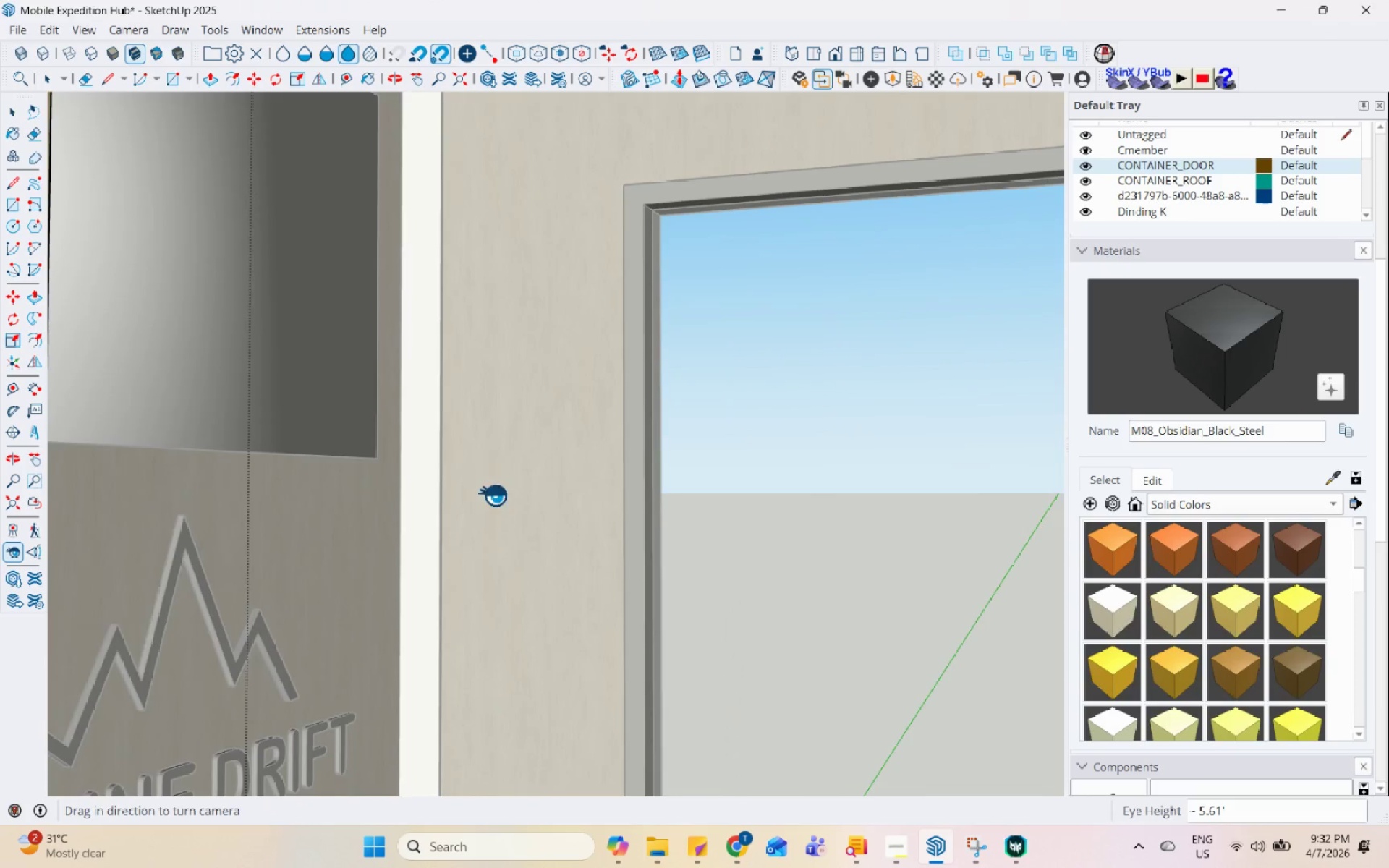 
left_click_drag(start_coordinate=[454, 491], to_coordinate=[922, 583])
 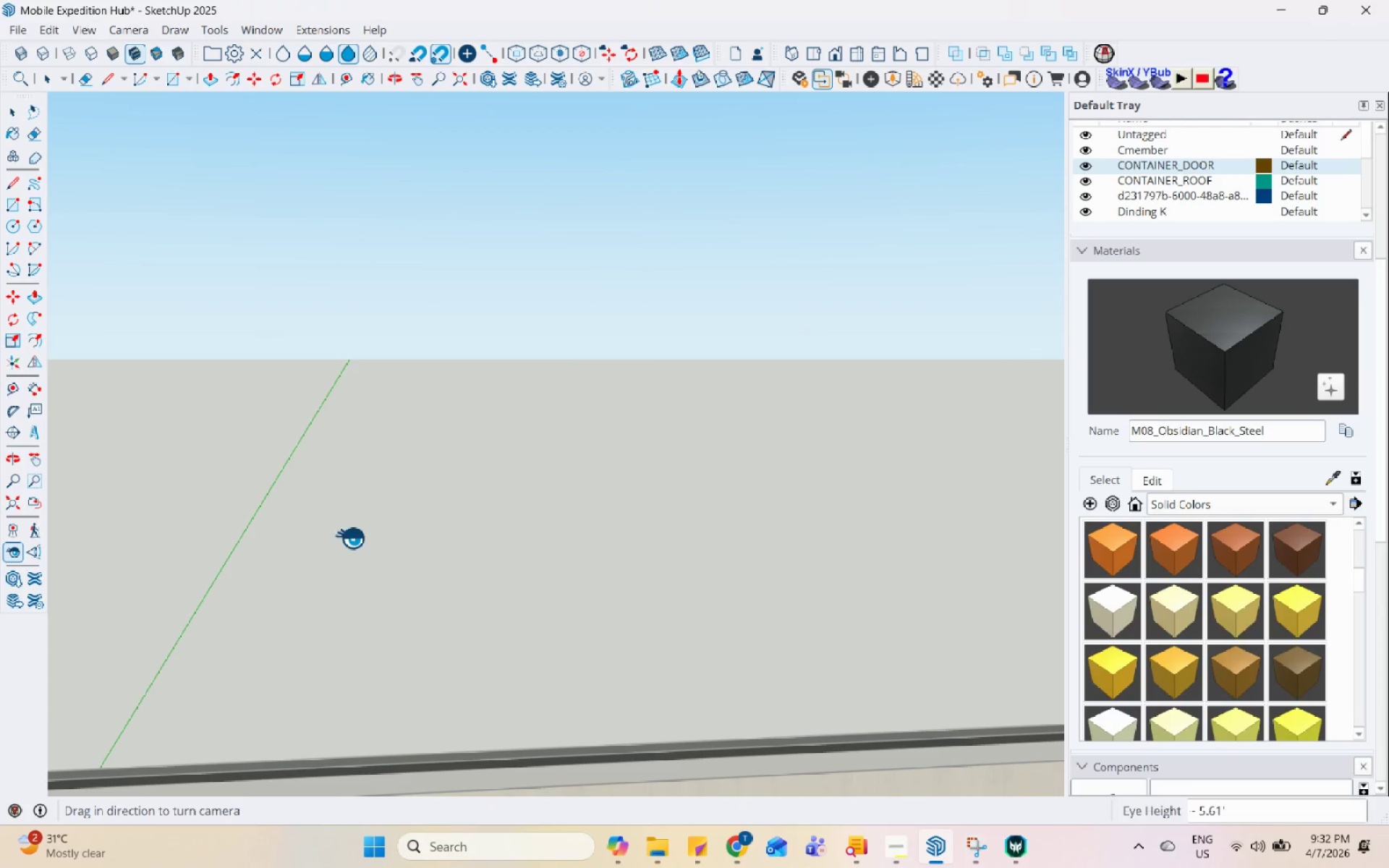 
left_click_drag(start_coordinate=[360, 534], to_coordinate=[1017, 506])
 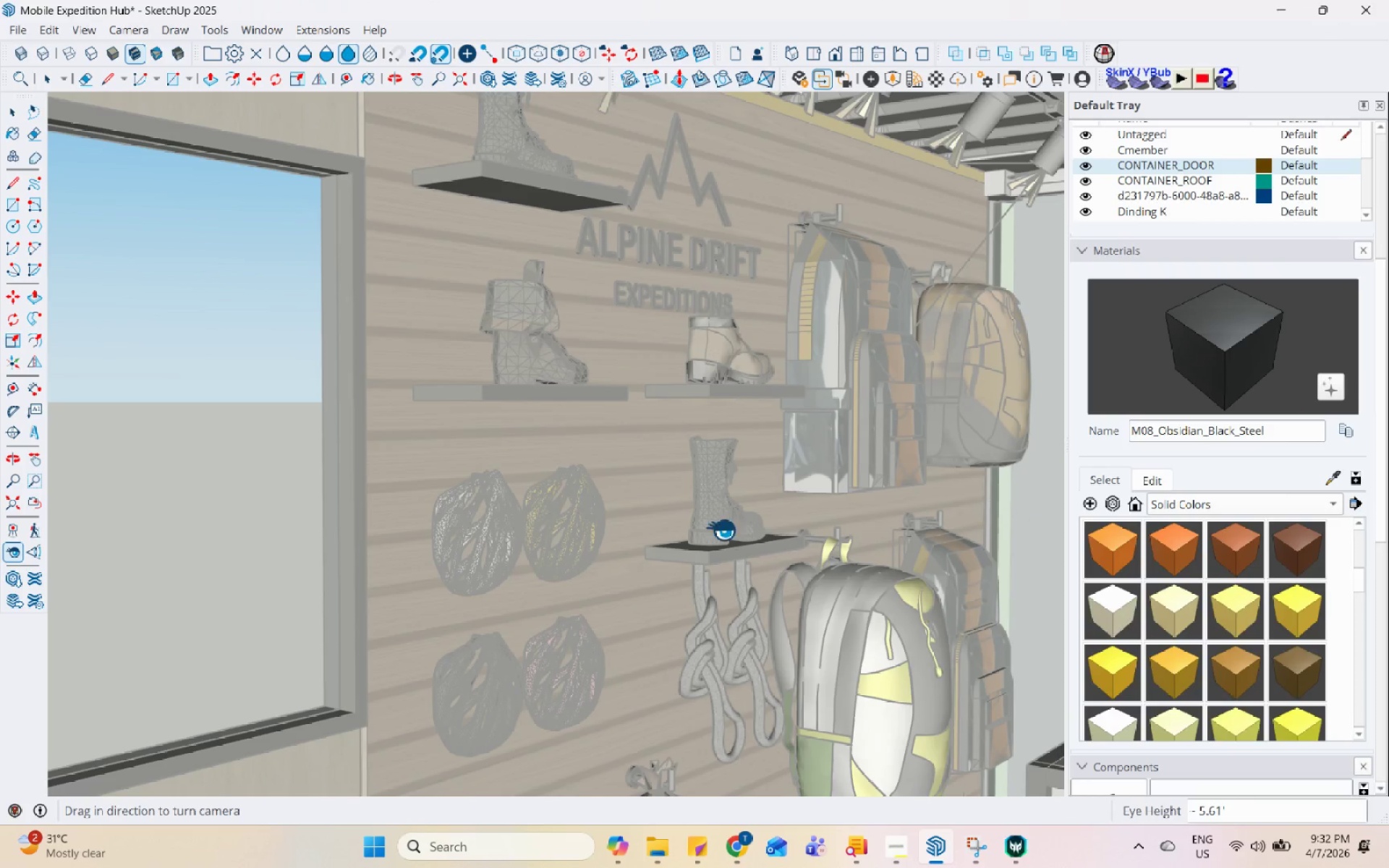 
left_click_drag(start_coordinate=[570, 544], to_coordinate=[584, 591])
 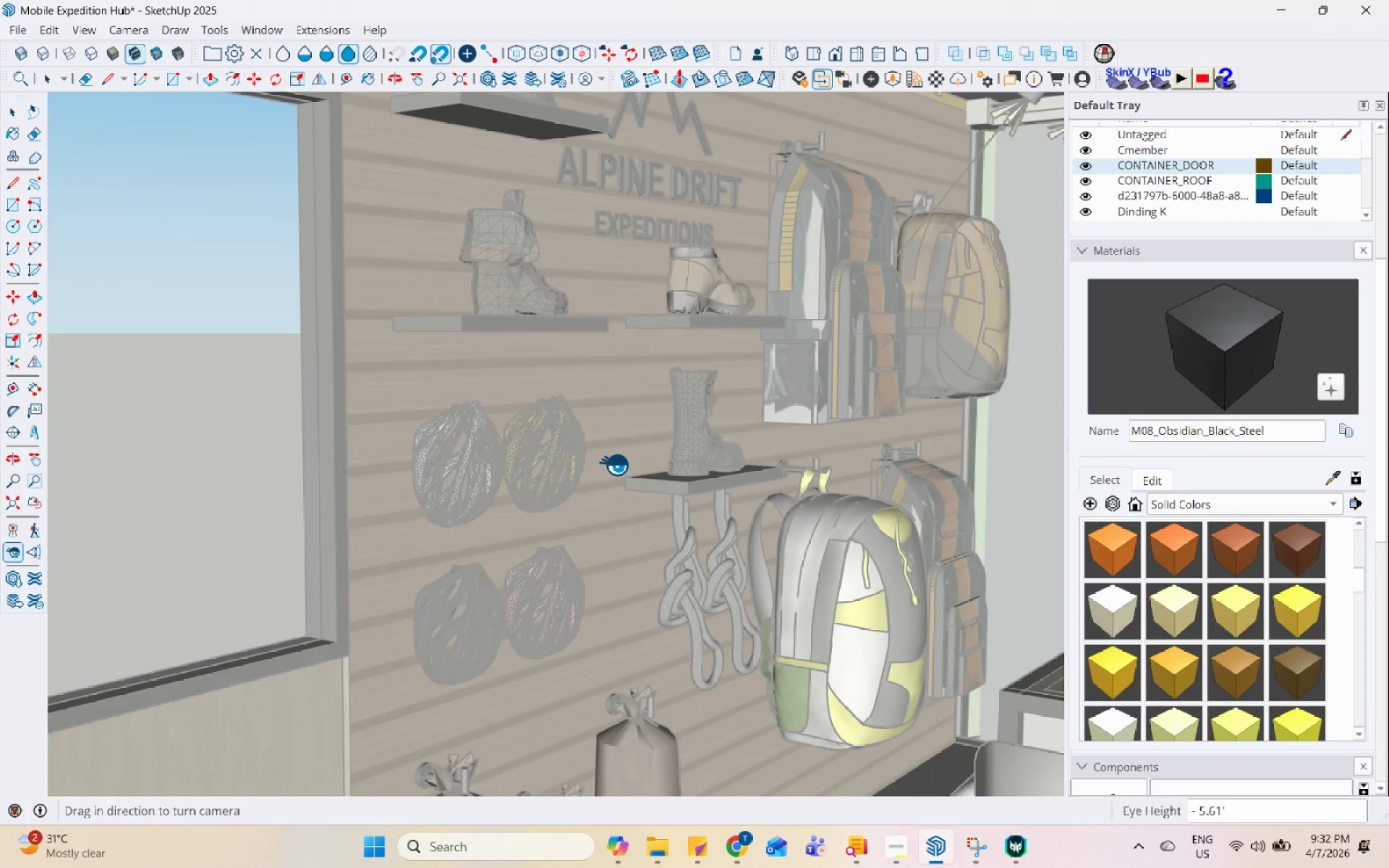 
scroll: coordinate [614, 464], scroll_direction: down, amount: 2.0
 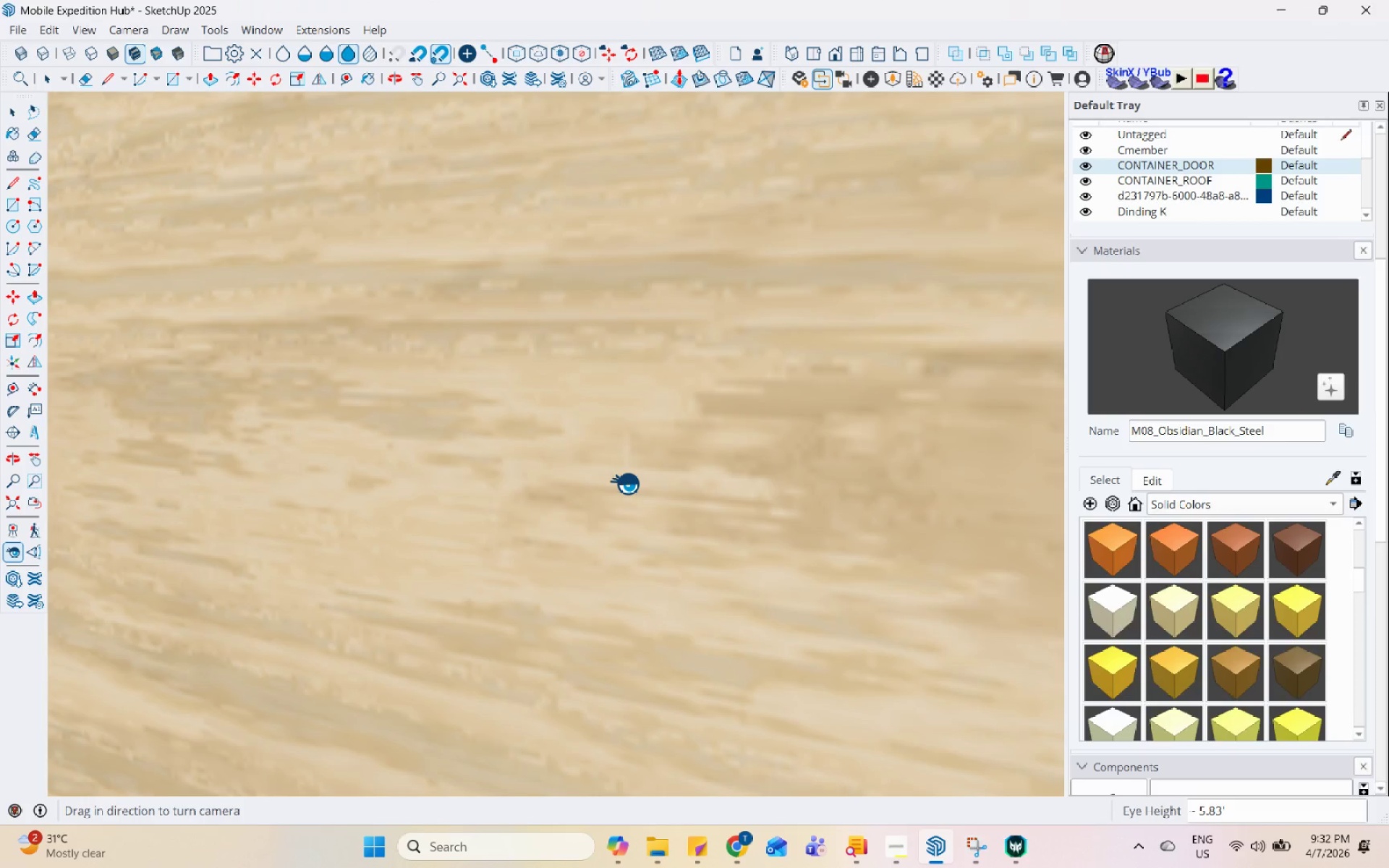 
scroll: coordinate [627, 485], scroll_direction: up, amount: 47.0
 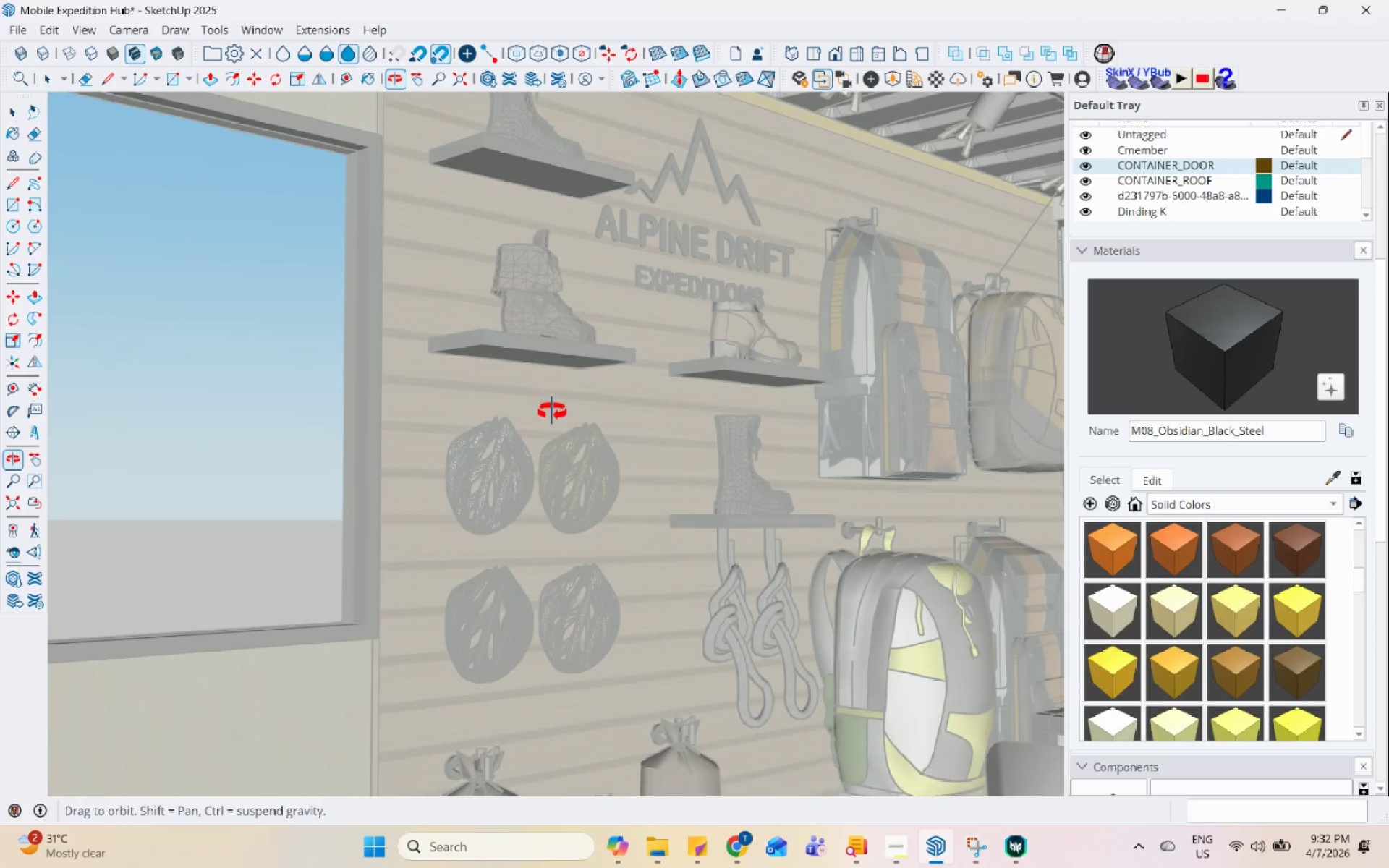 
middle_click([572, 431])
 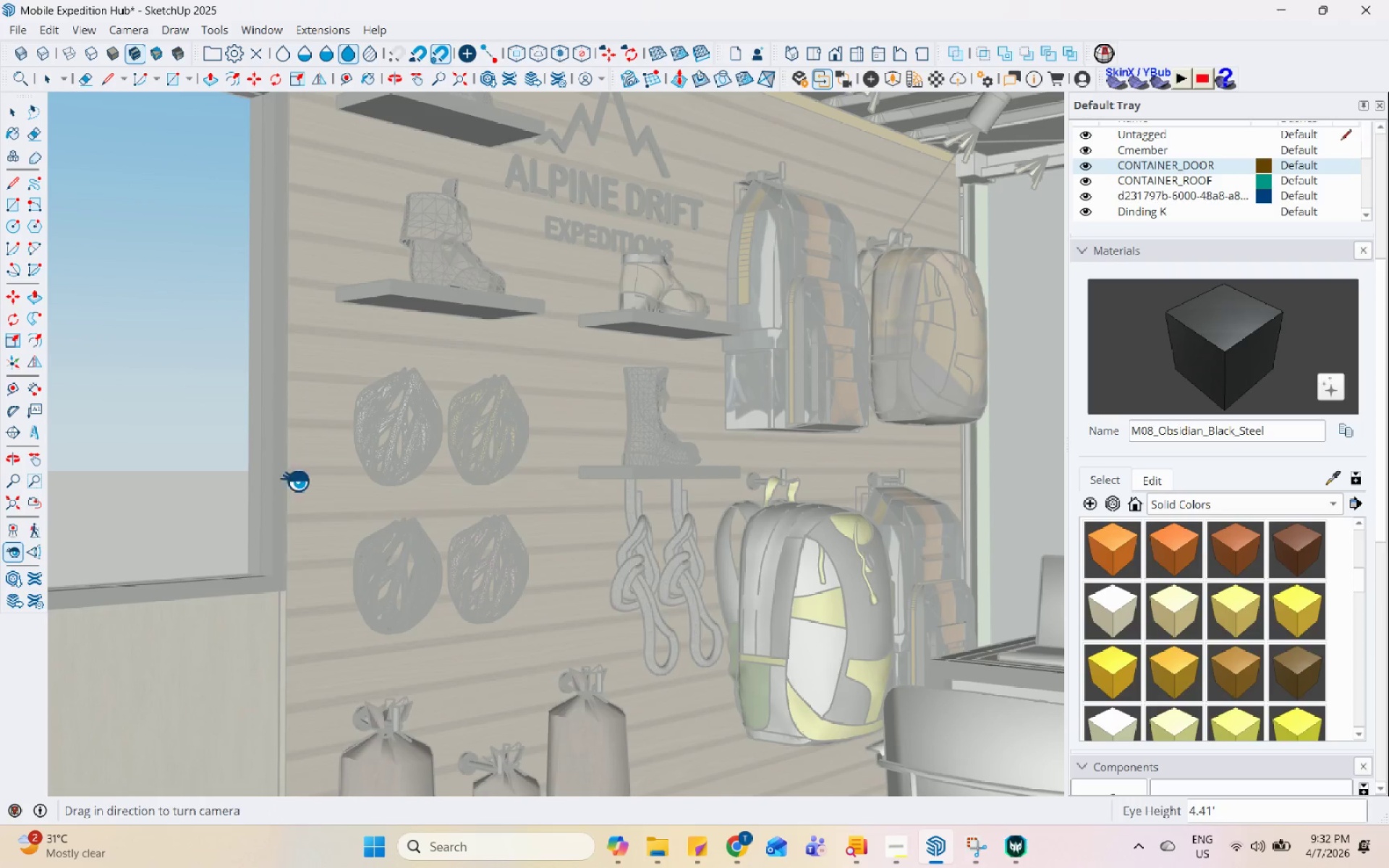 
left_click([17, 507])
 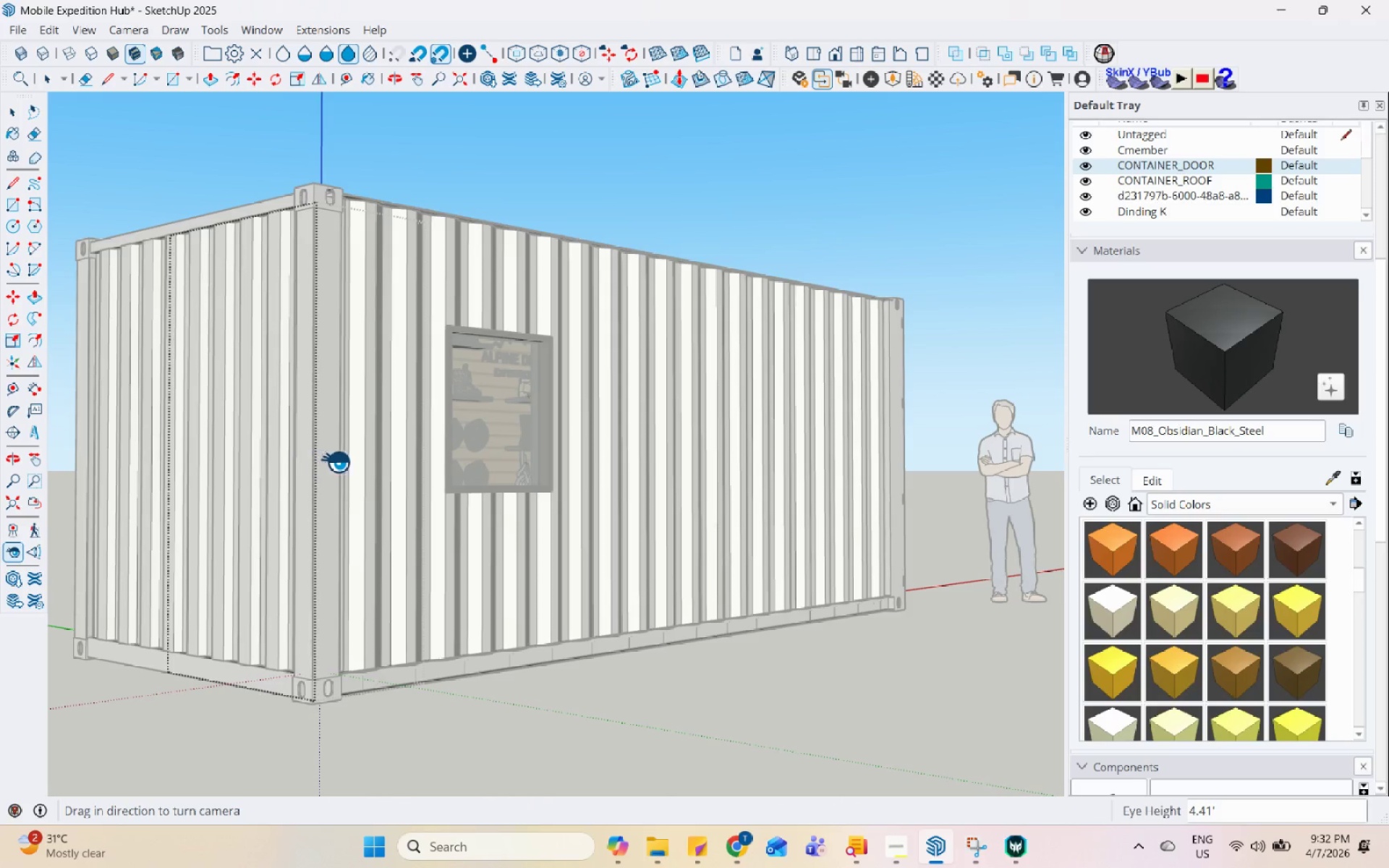 
scroll: coordinate [620, 442], scroll_direction: up, amount: 53.0
 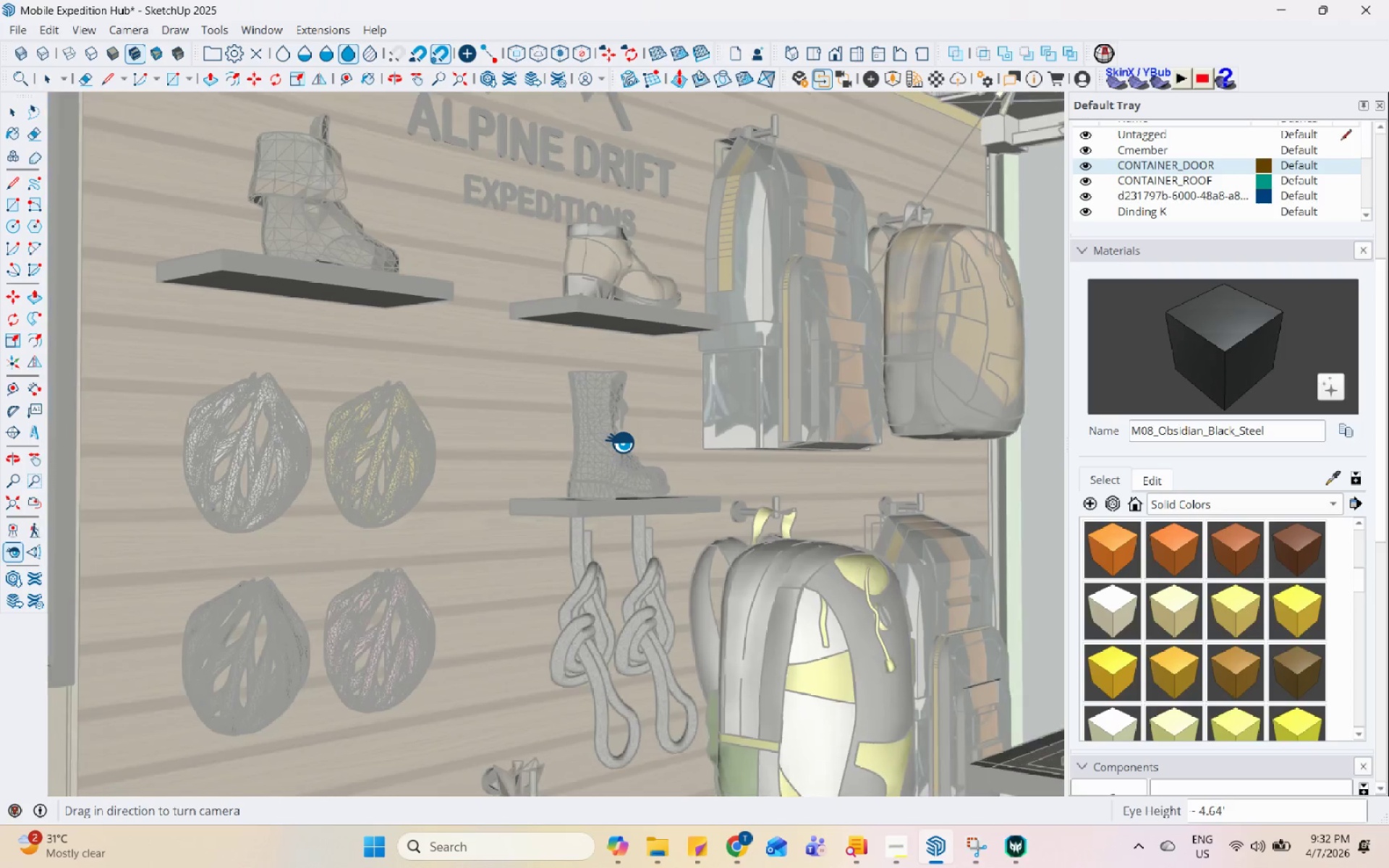 
key(Space)
 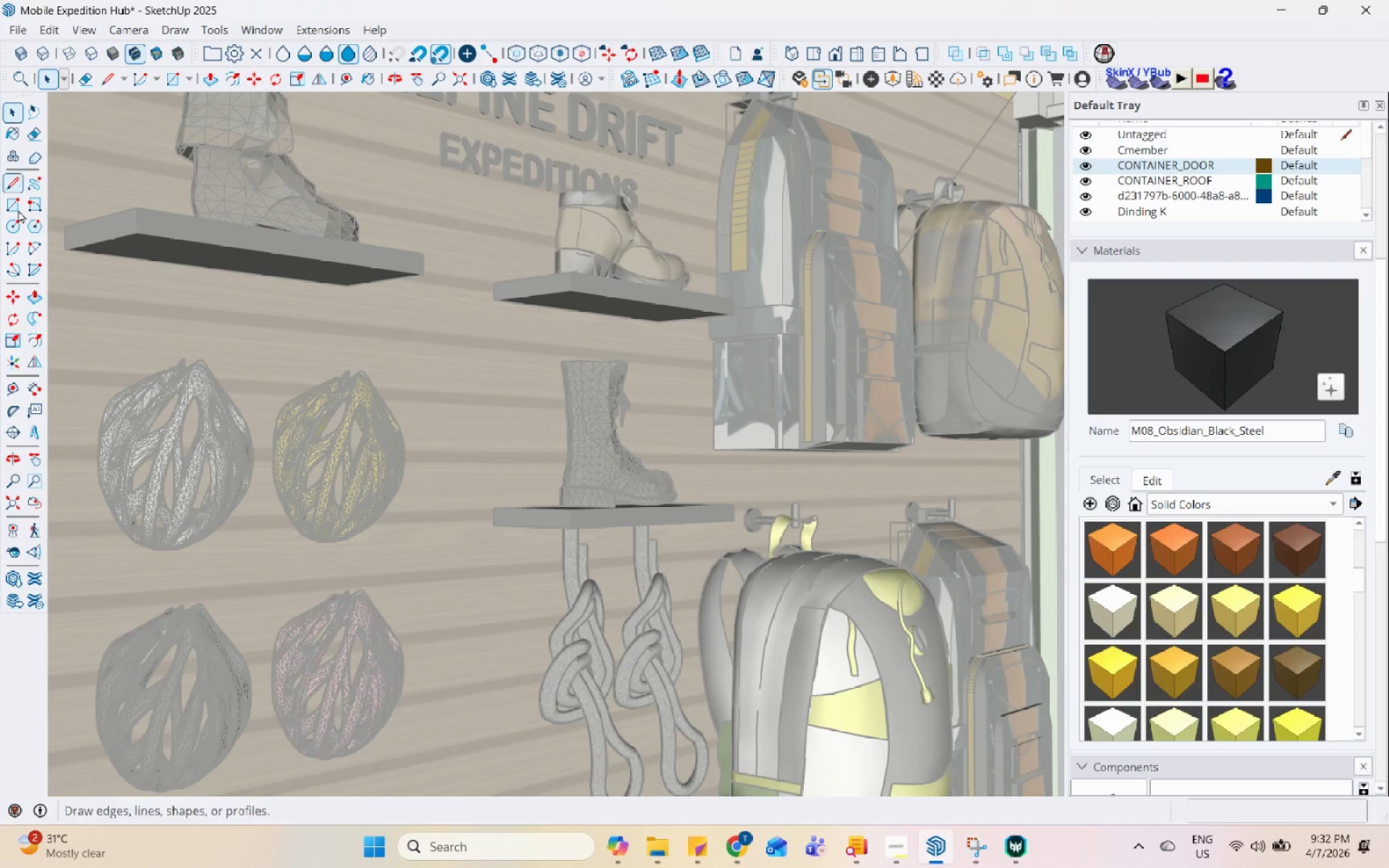 
scroll: coordinate [562, 472], scroll_direction: down, amount: 1.0
 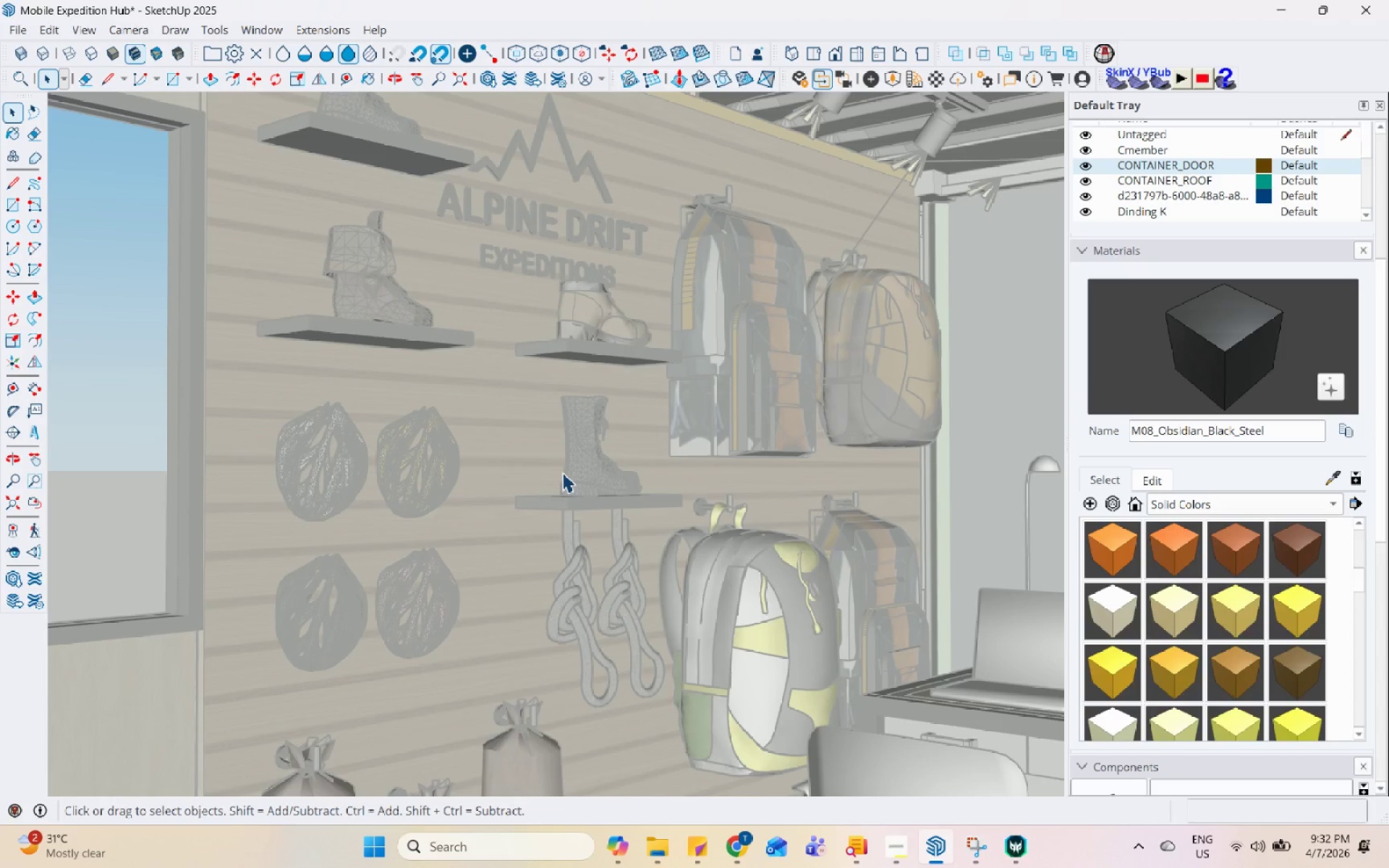 
scroll: coordinate [562, 472], scroll_direction: up, amount: 25.0
 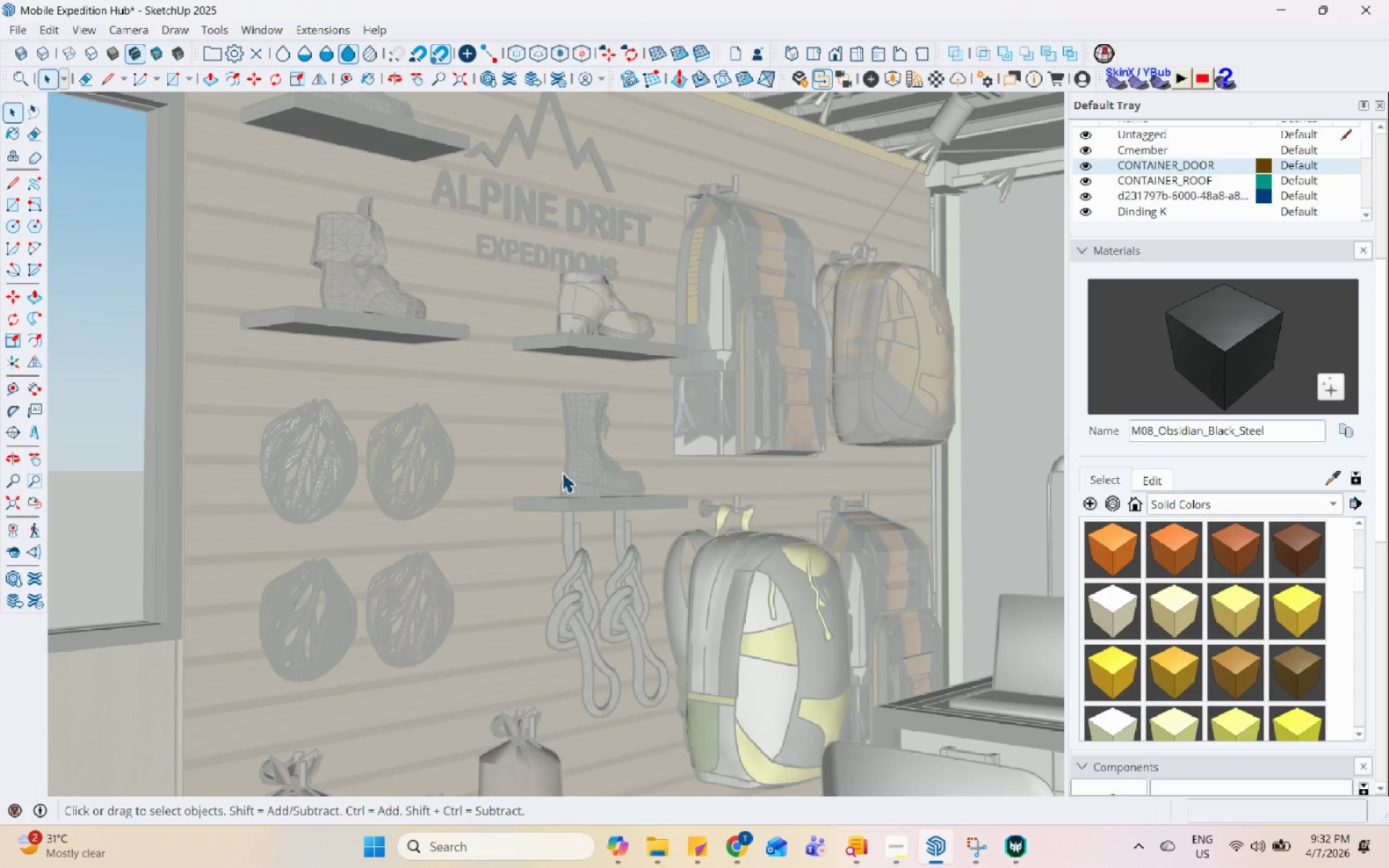 
scroll: coordinate [562, 472], scroll_direction: down, amount: 1.0
 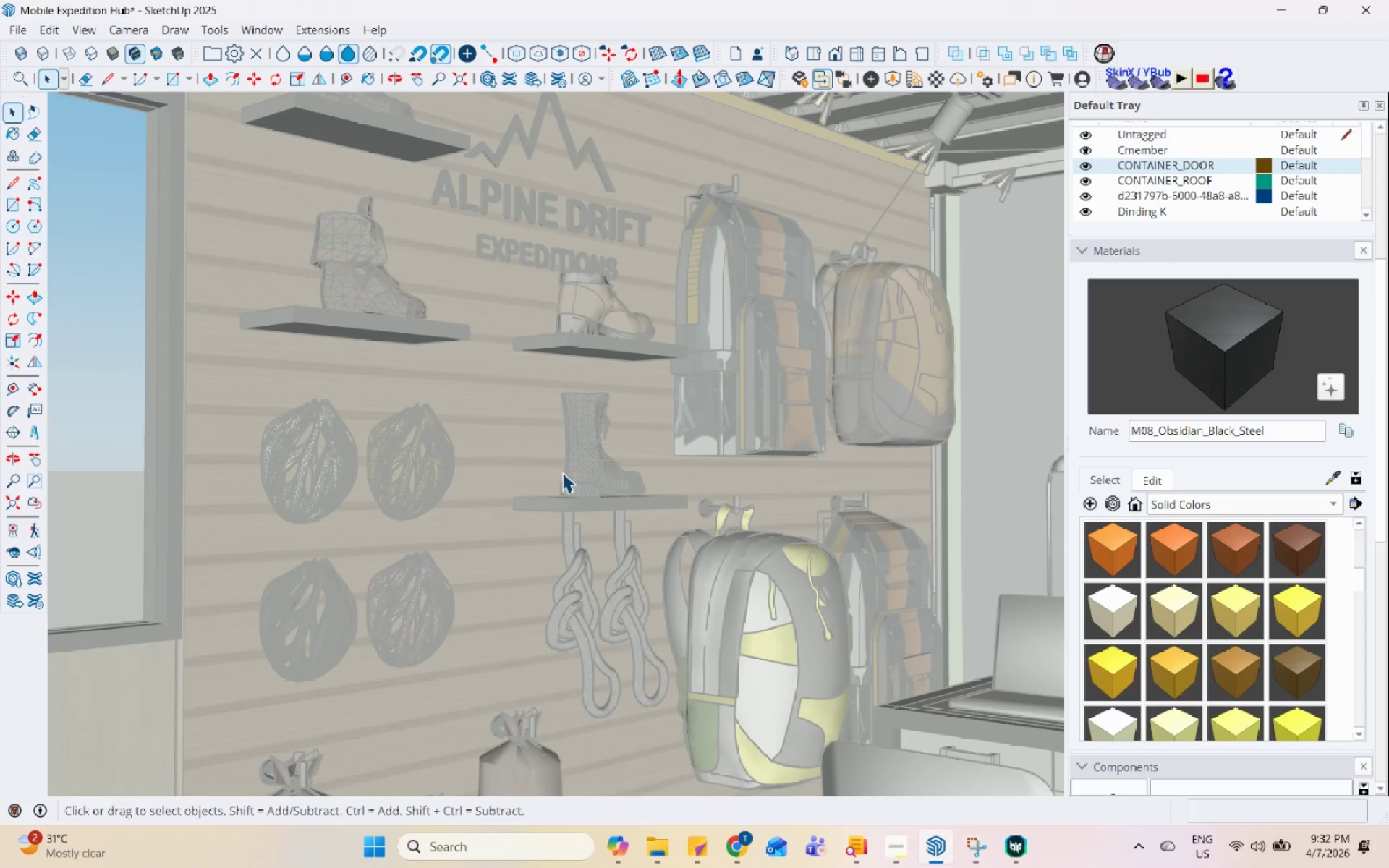 
scroll: coordinate [562, 472], scroll_direction: up, amount: 12.0
 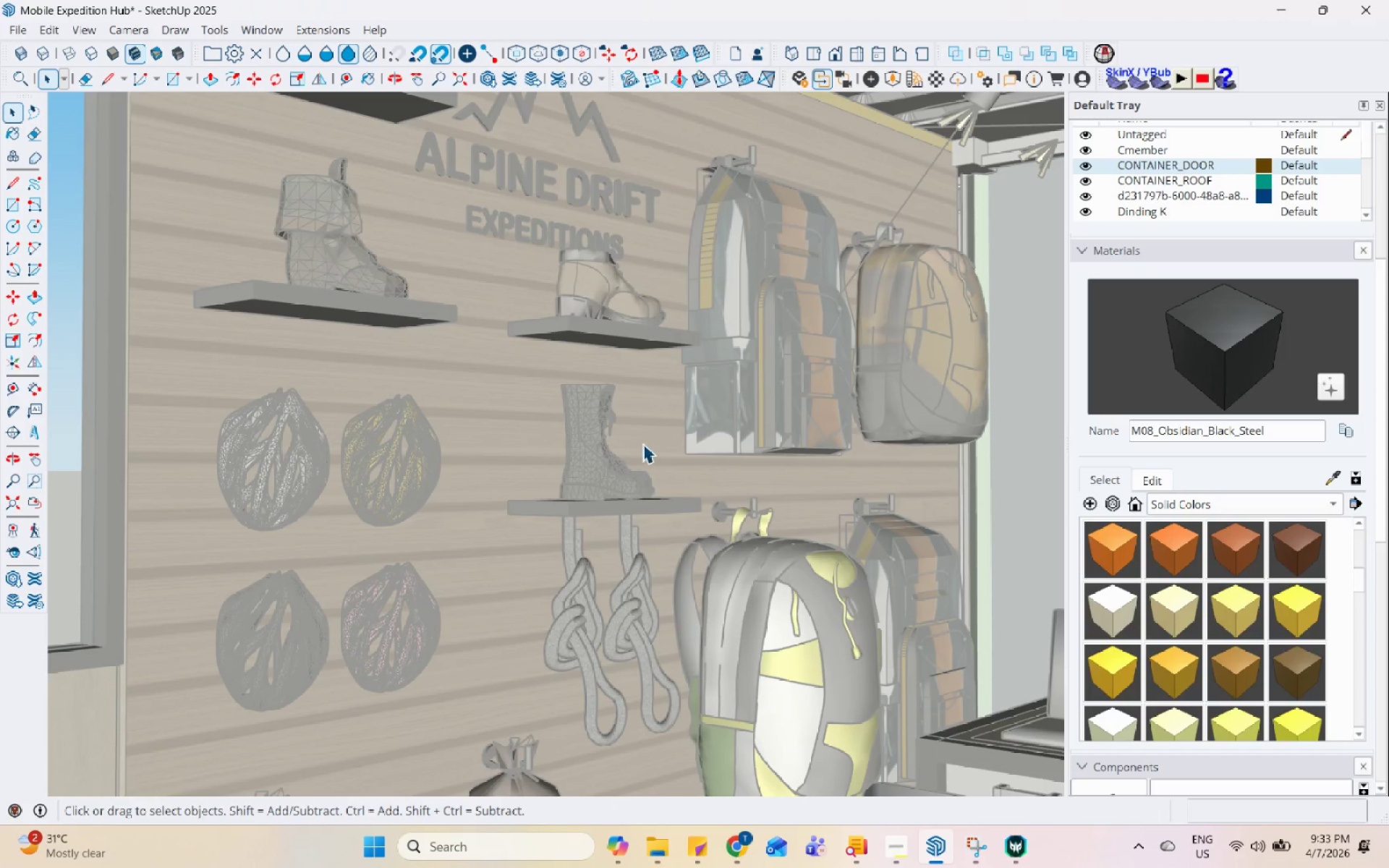 
left_click([935, 87])
 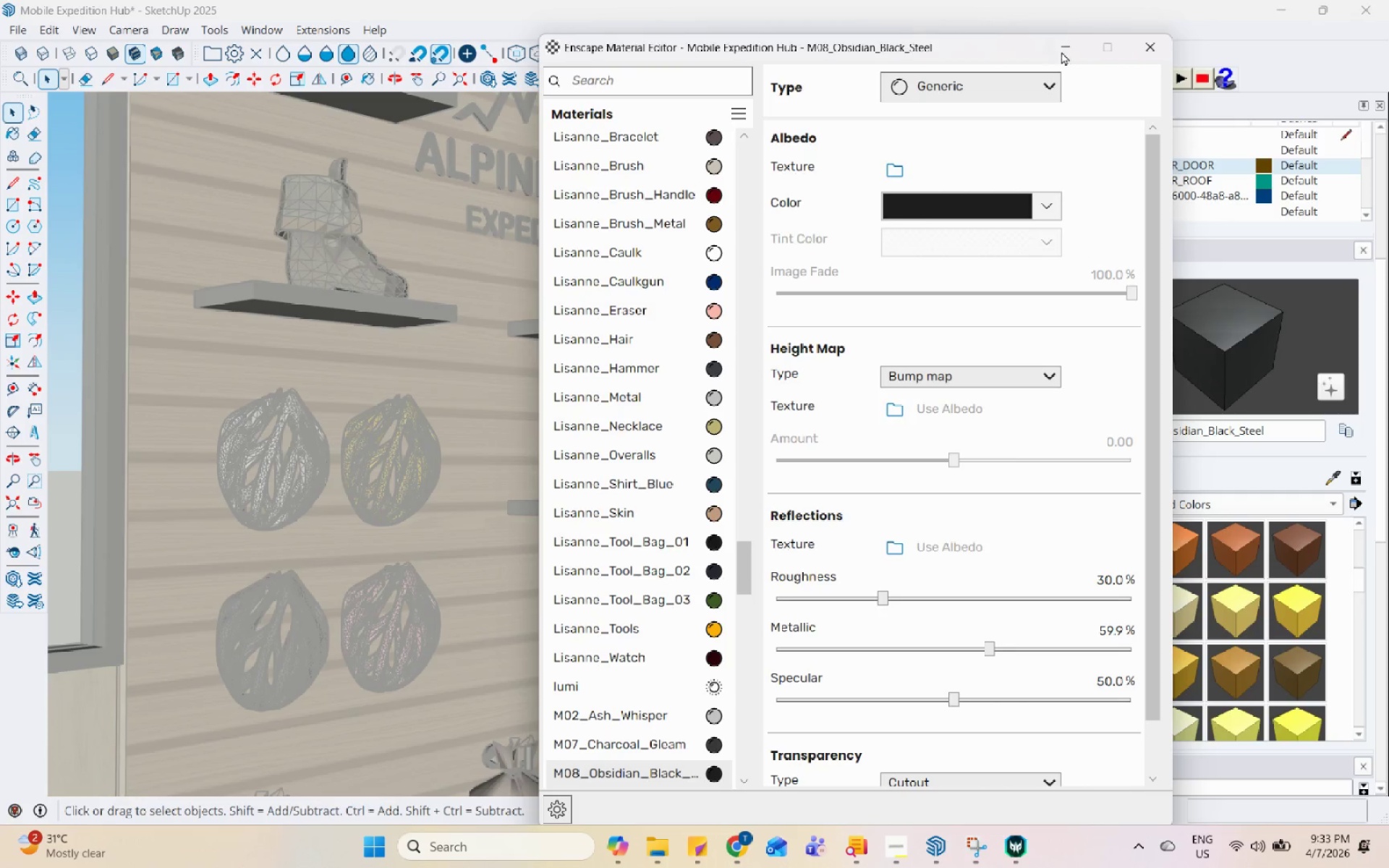 
left_click([1147, 48])
 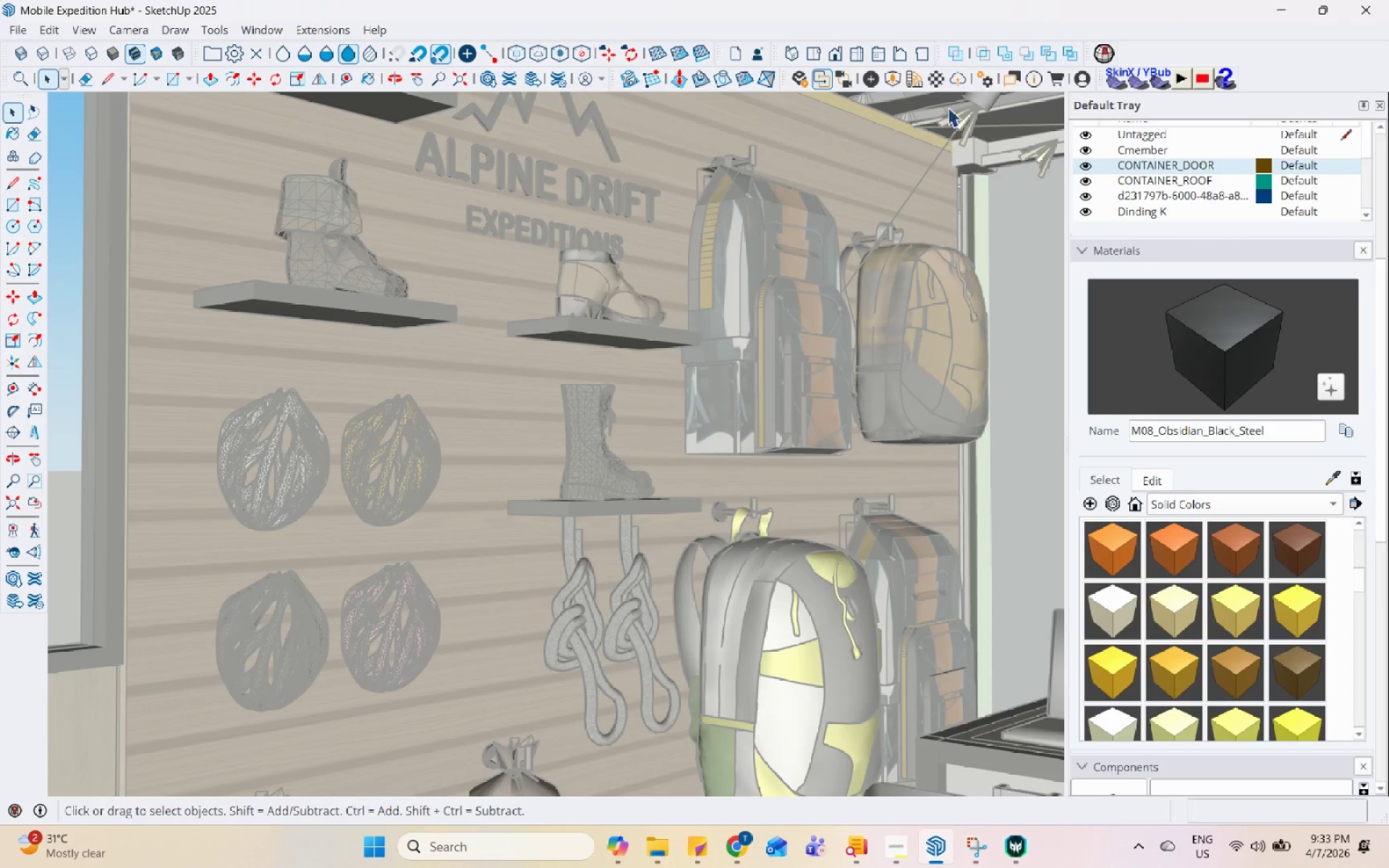 
mouse_move([849, 77])
 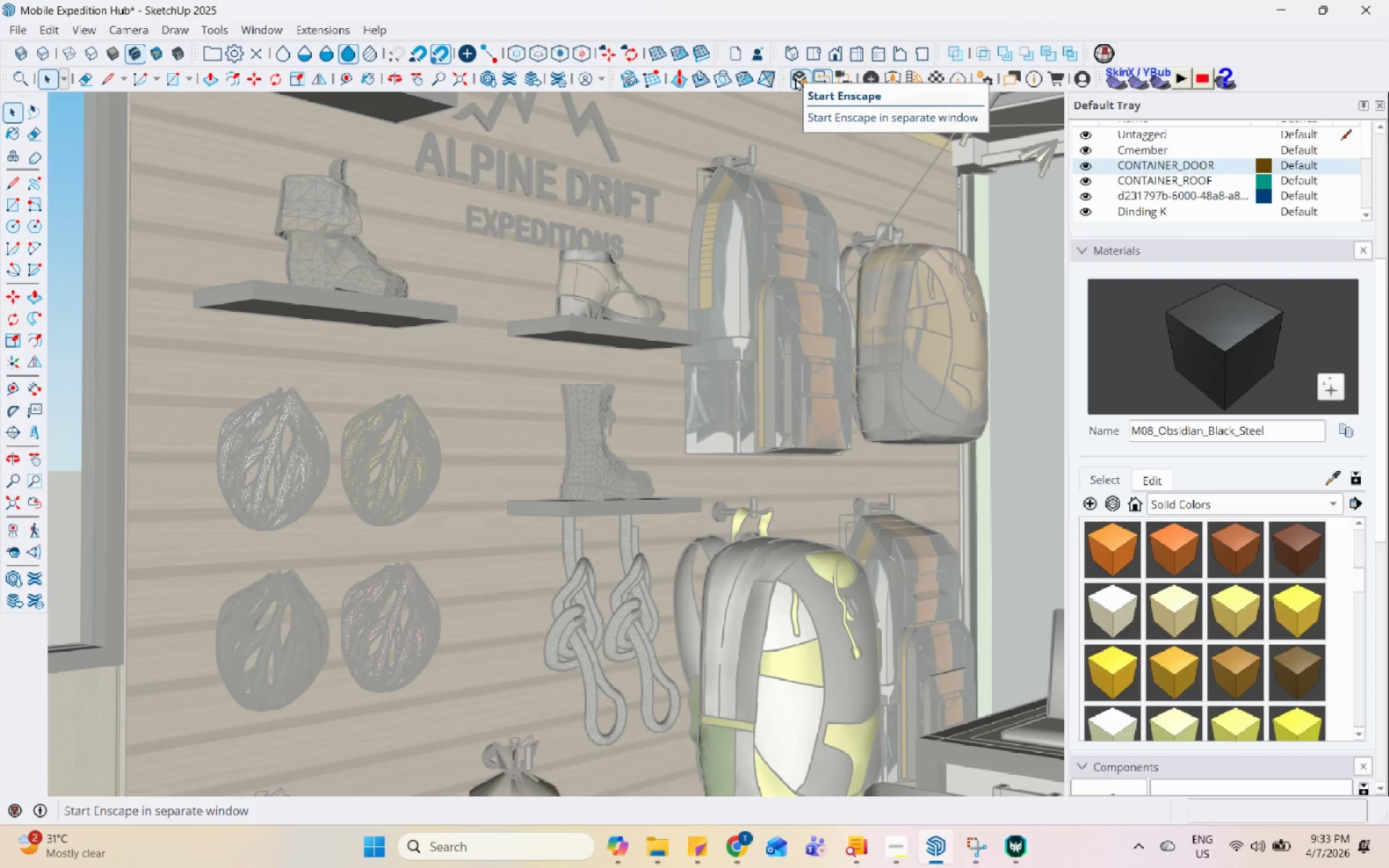 
left_click([795, 77])
 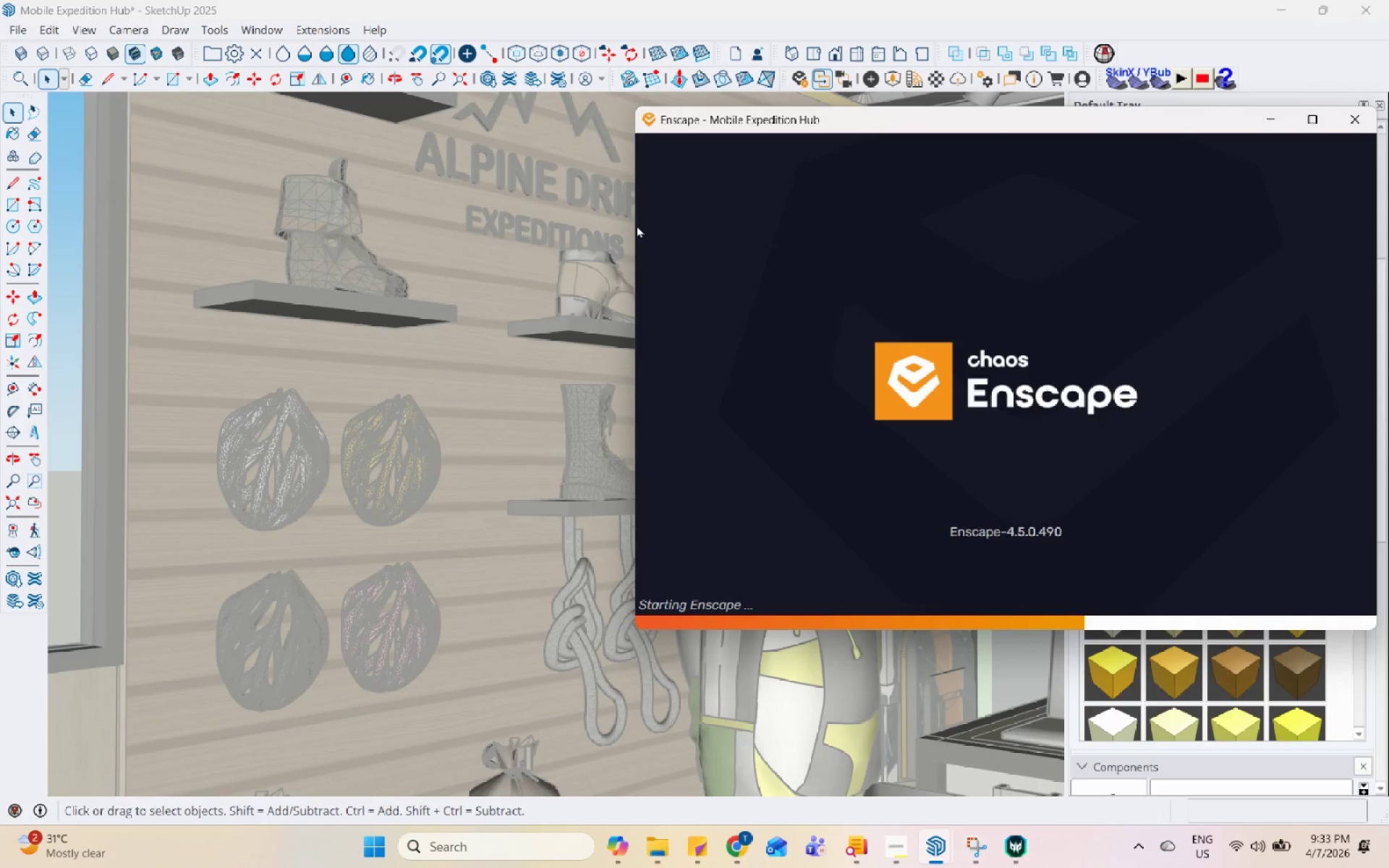 
wait(23.72)
 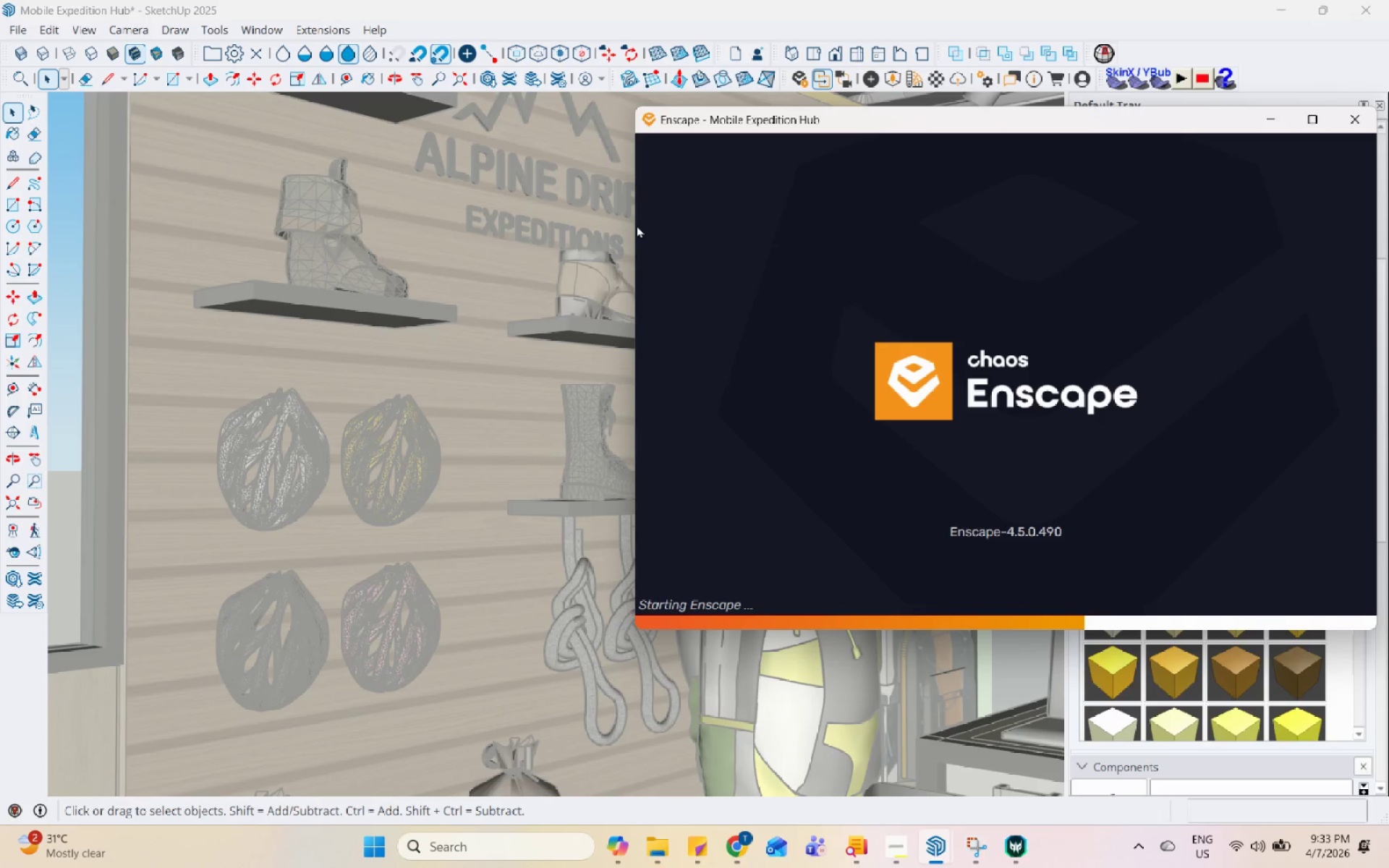 
left_click([1267, 154])
 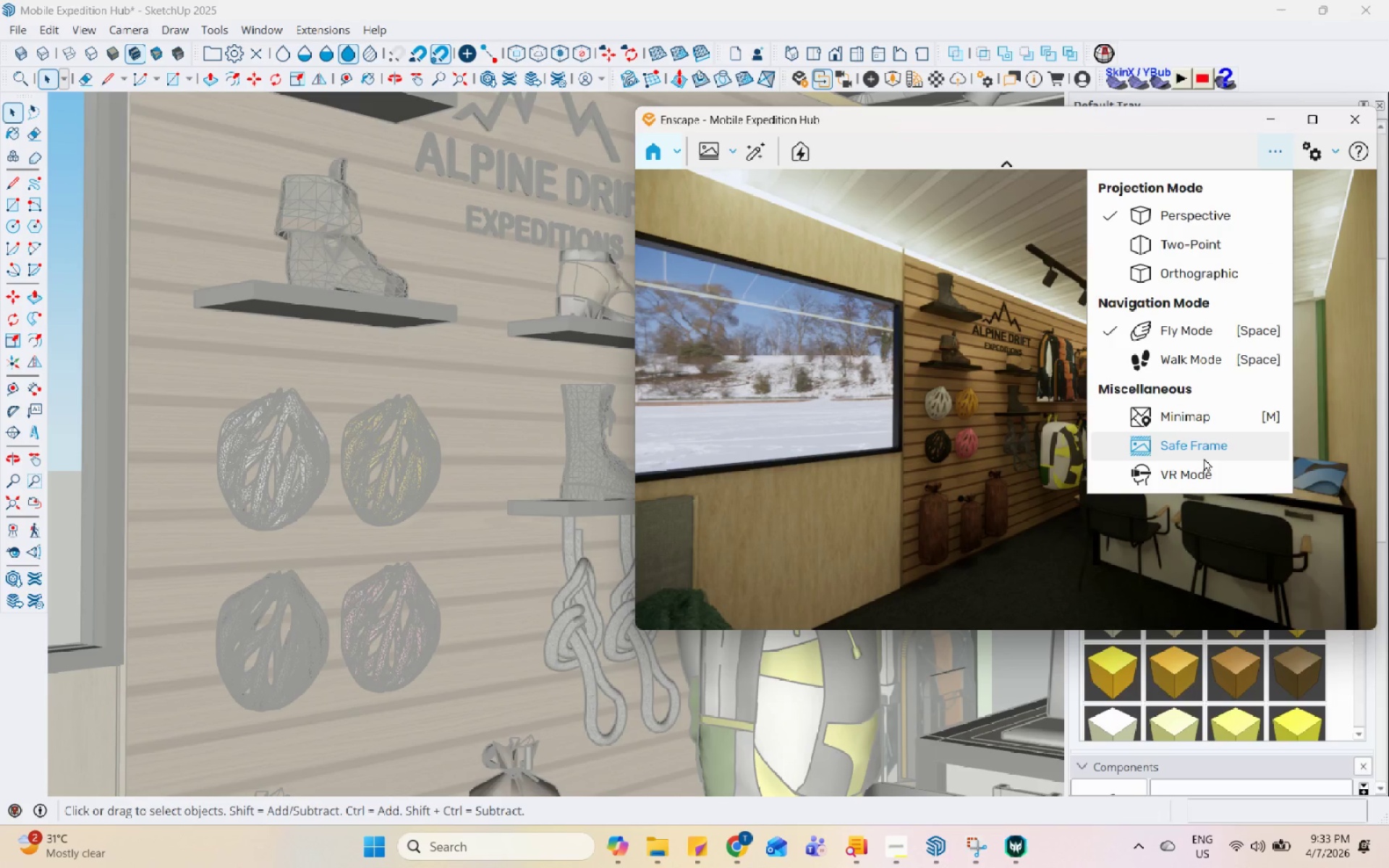 
left_click([1207, 451])
 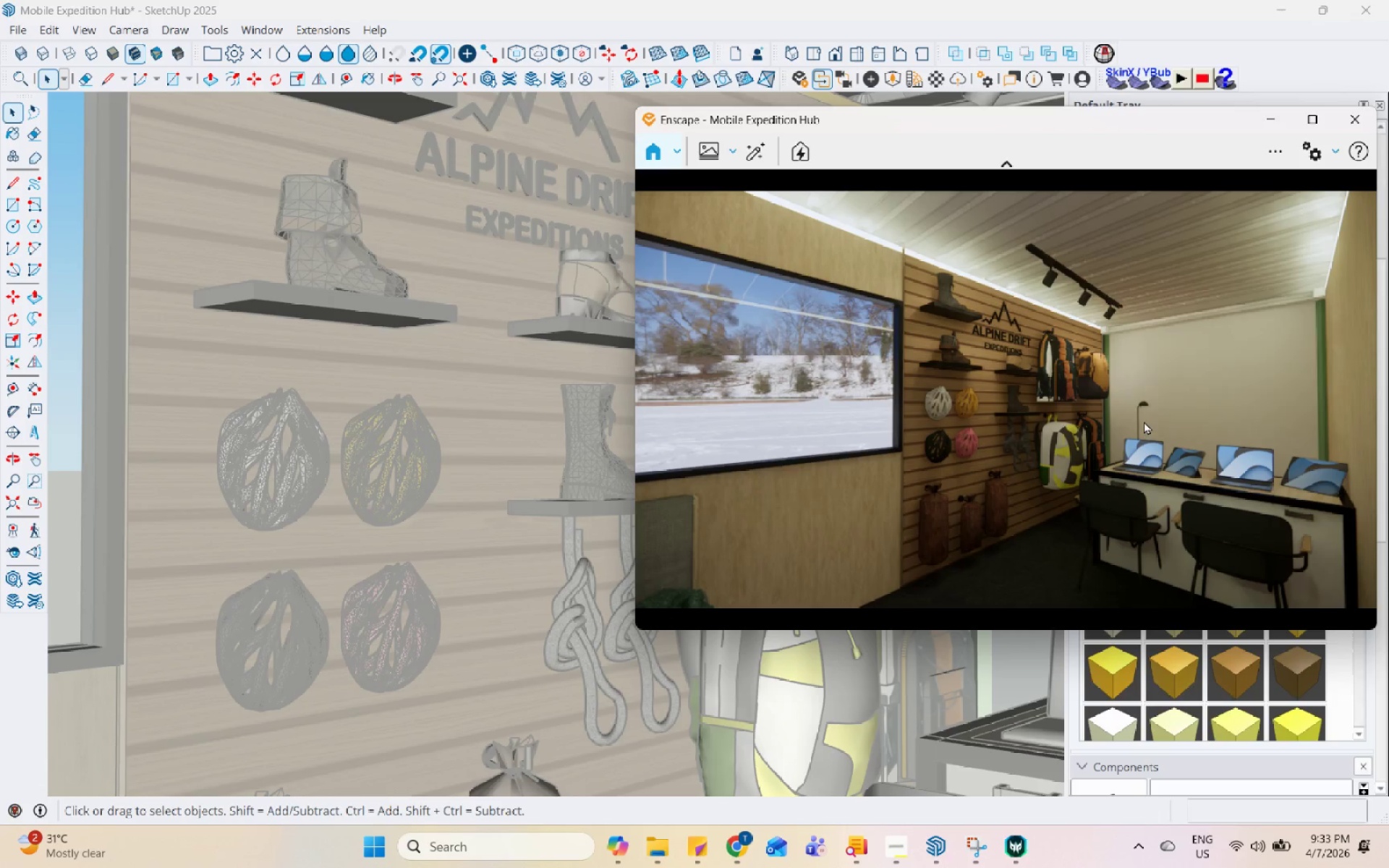 
scroll: coordinate [1108, 460], scroll_direction: up, amount: 2.0
 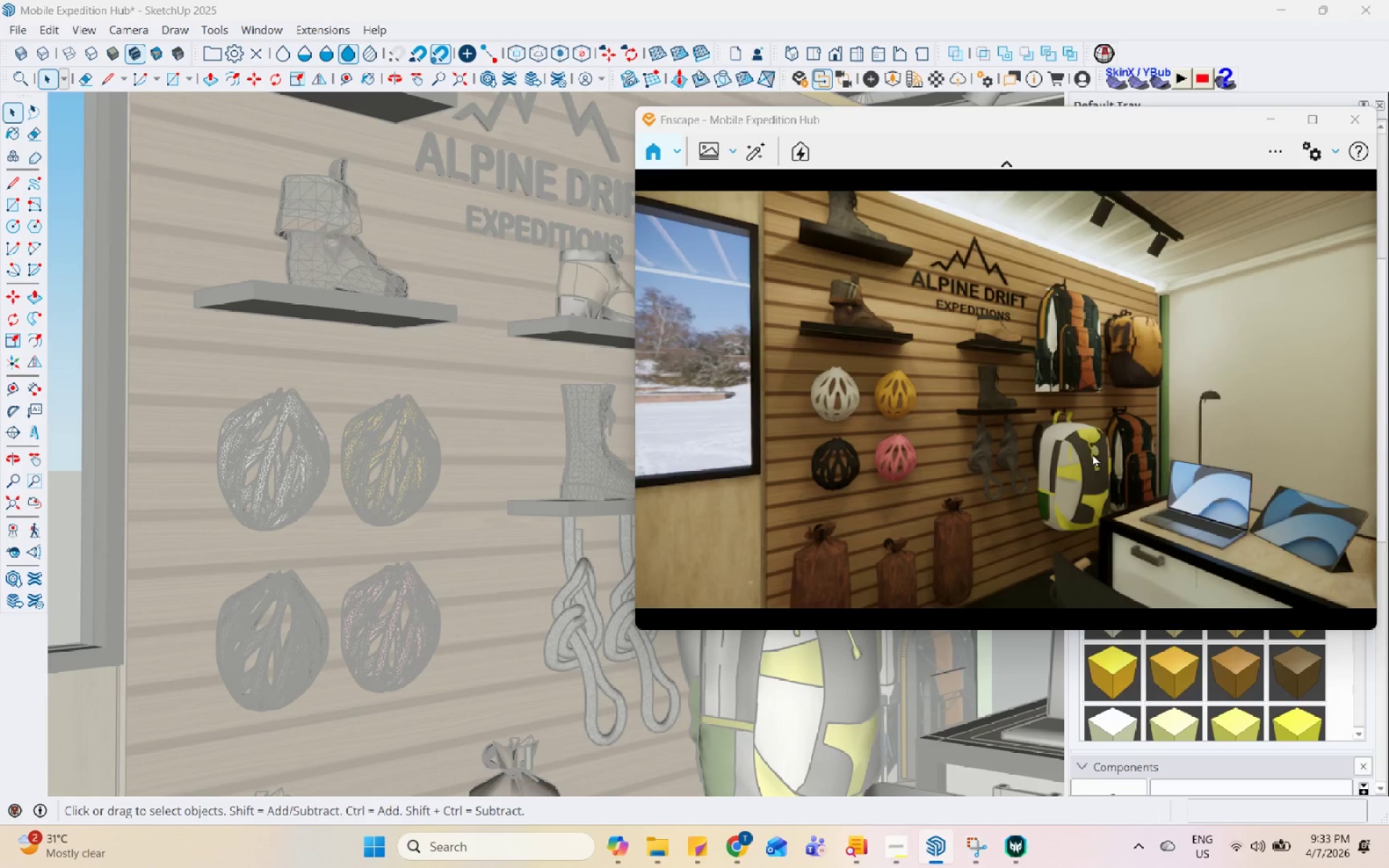 
scroll: coordinate [1097, 451], scroll_direction: down, amount: 1.0
 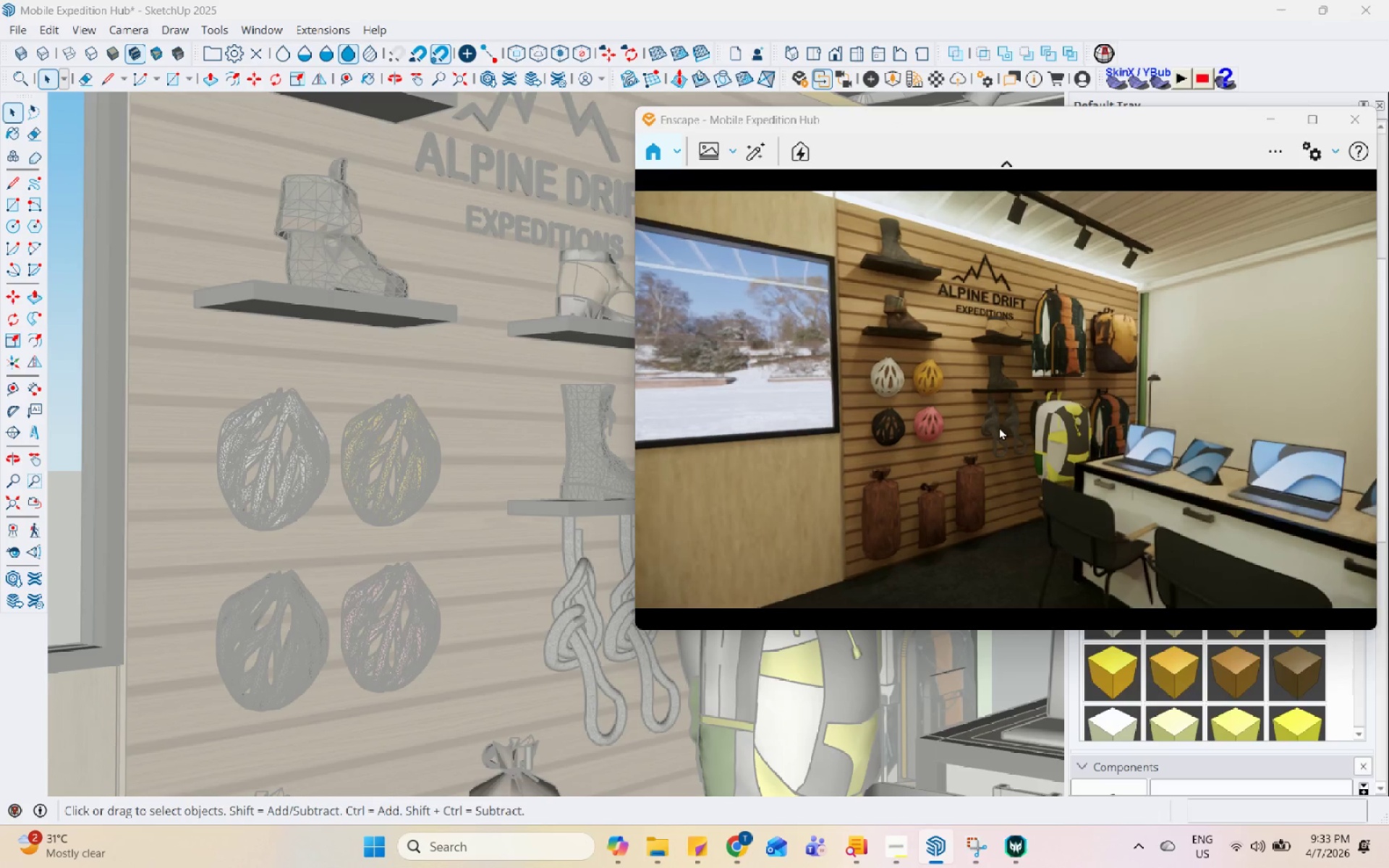 
scroll: coordinate [1100, 438], scroll_direction: up, amount: 1.0
 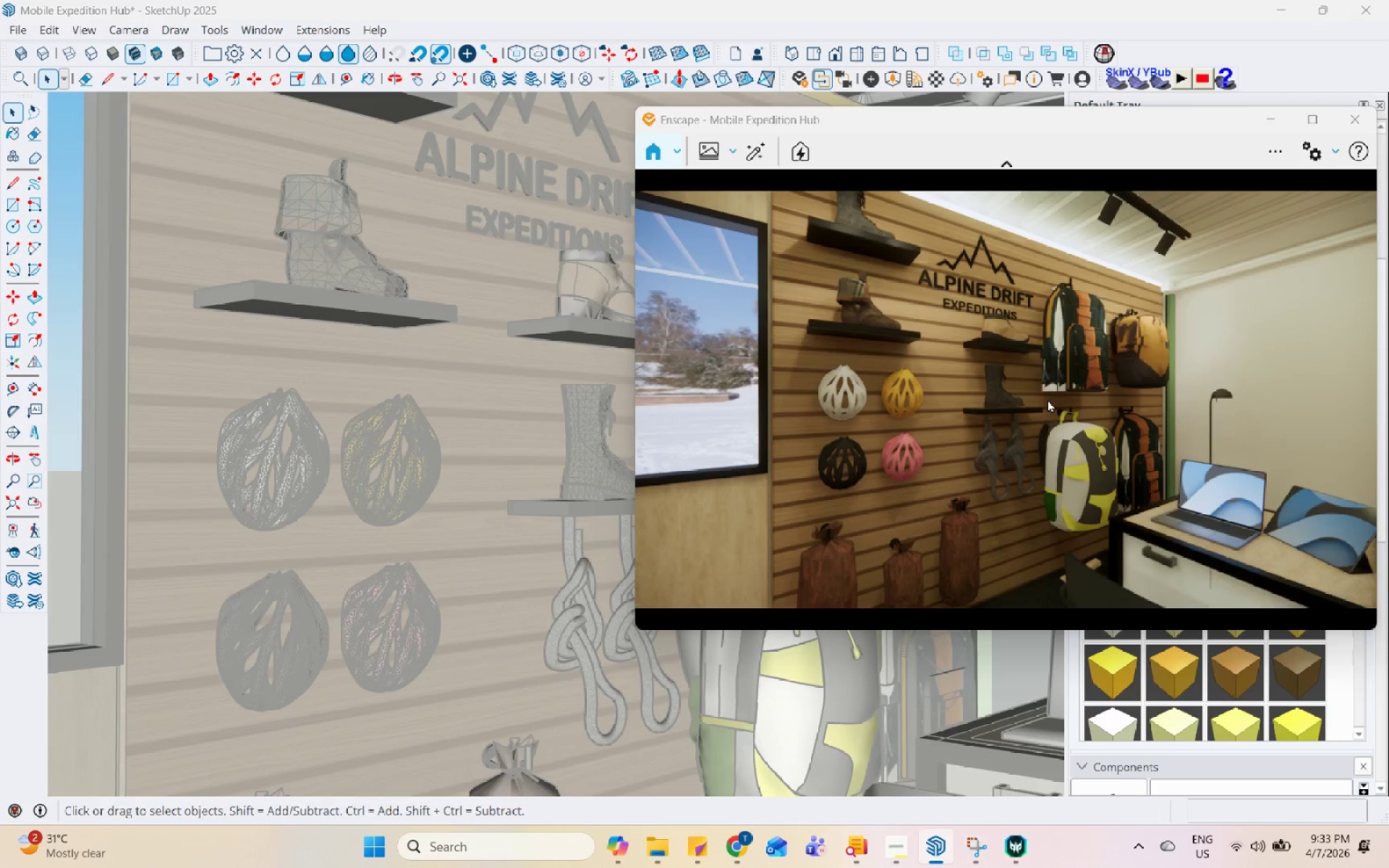 
scroll: coordinate [1048, 399], scroll_direction: none, amount: 0.0
 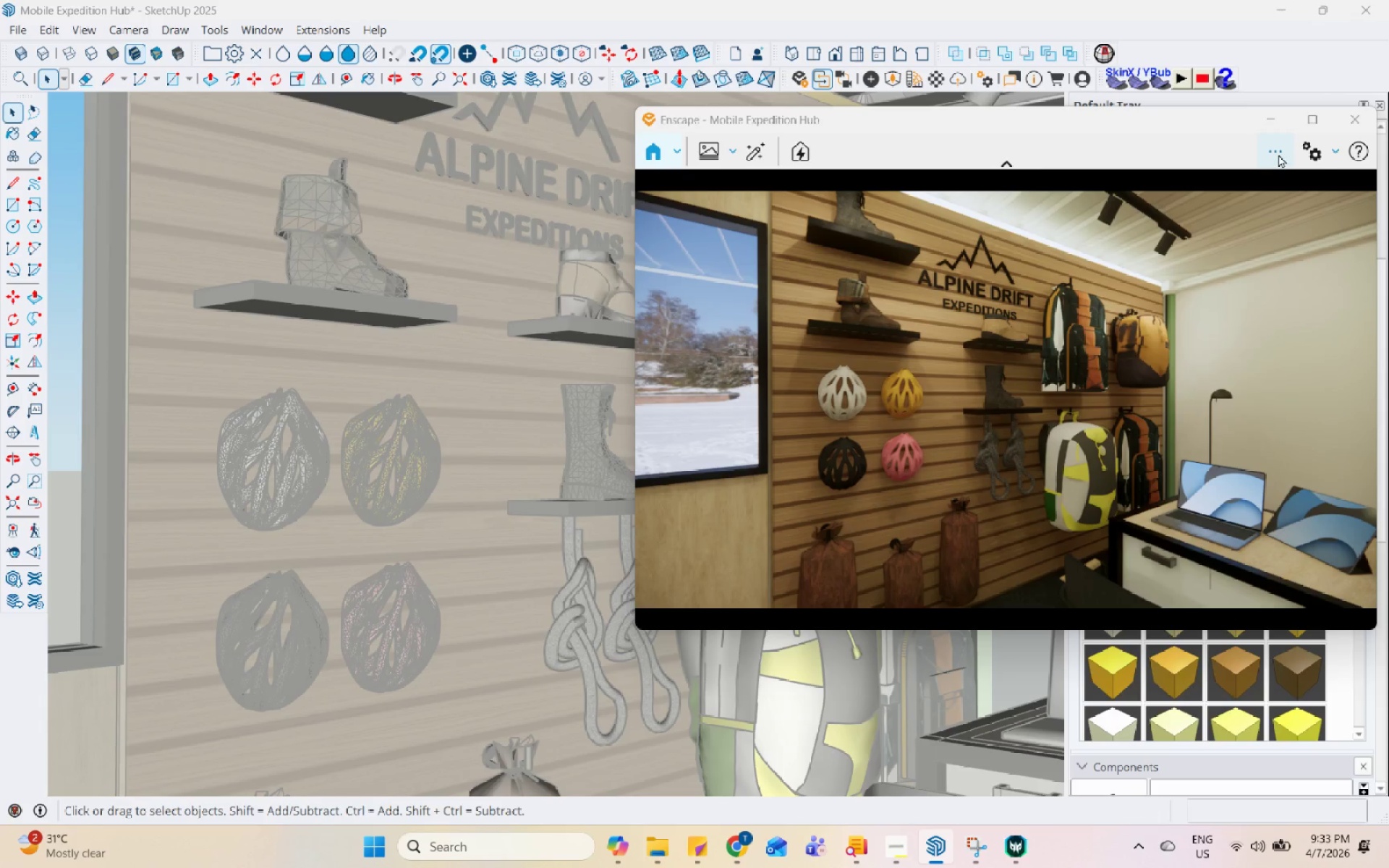 
left_click([1277, 153])
 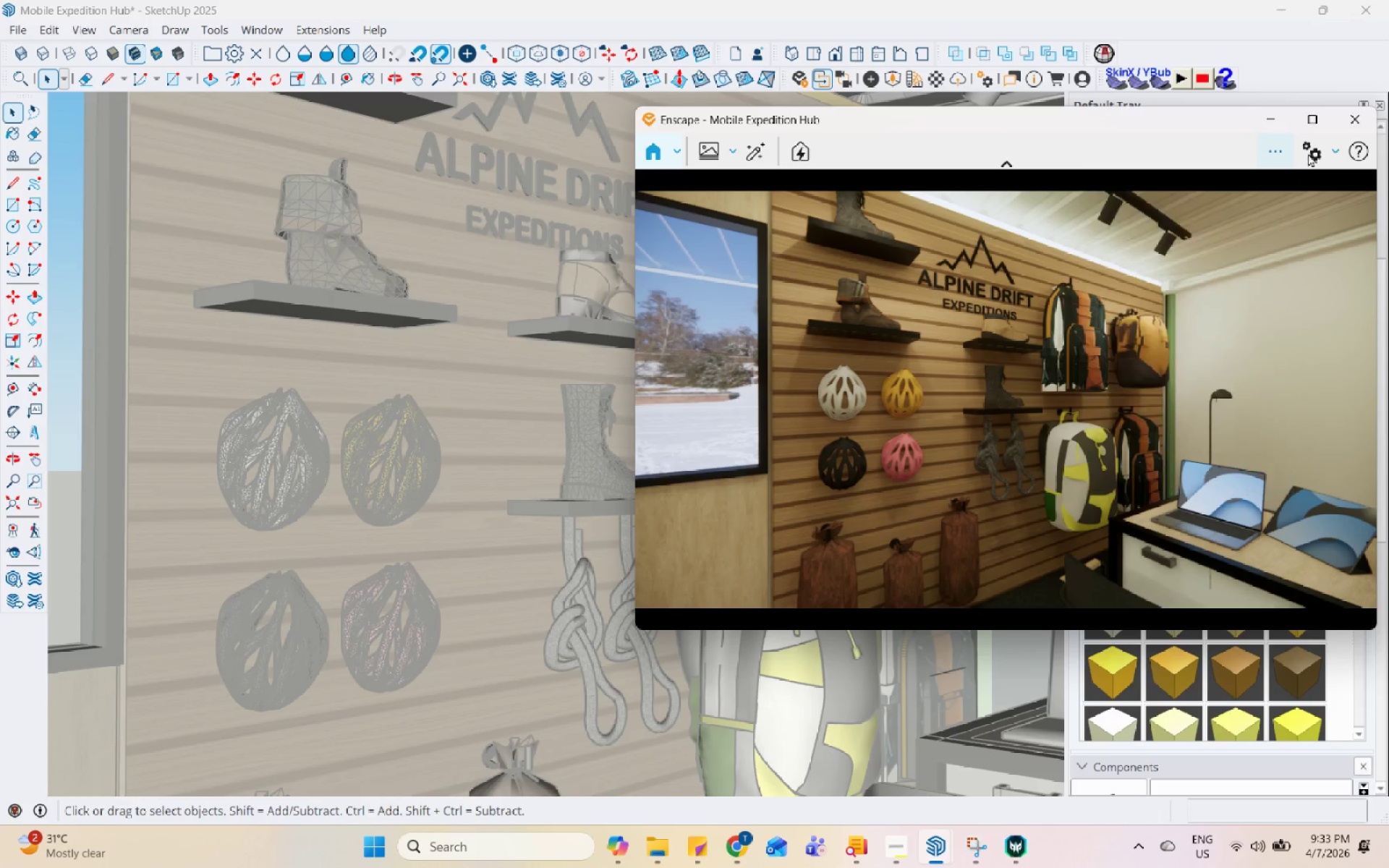 
double_click([1308, 157])
 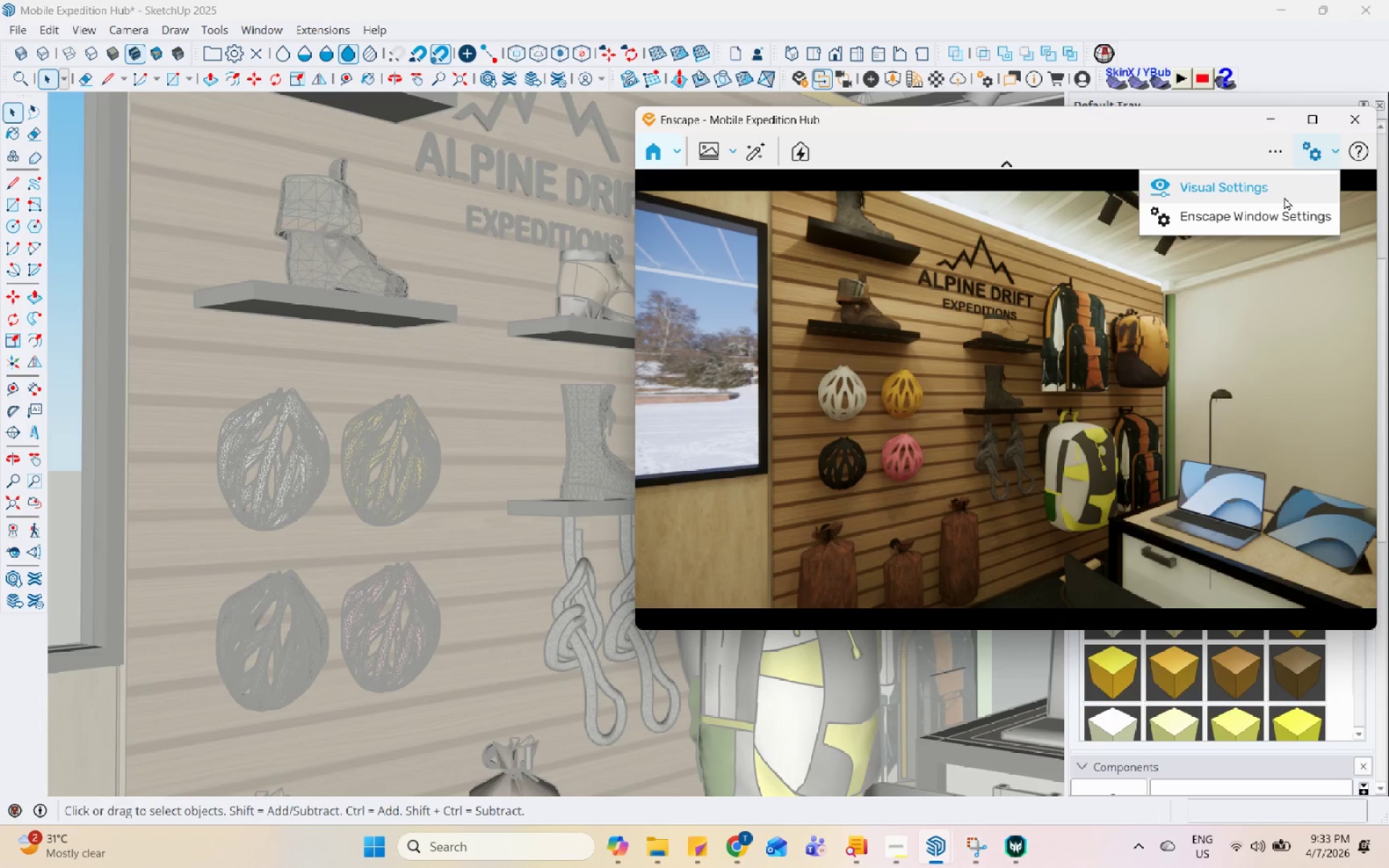 
triple_click([1284, 197])
 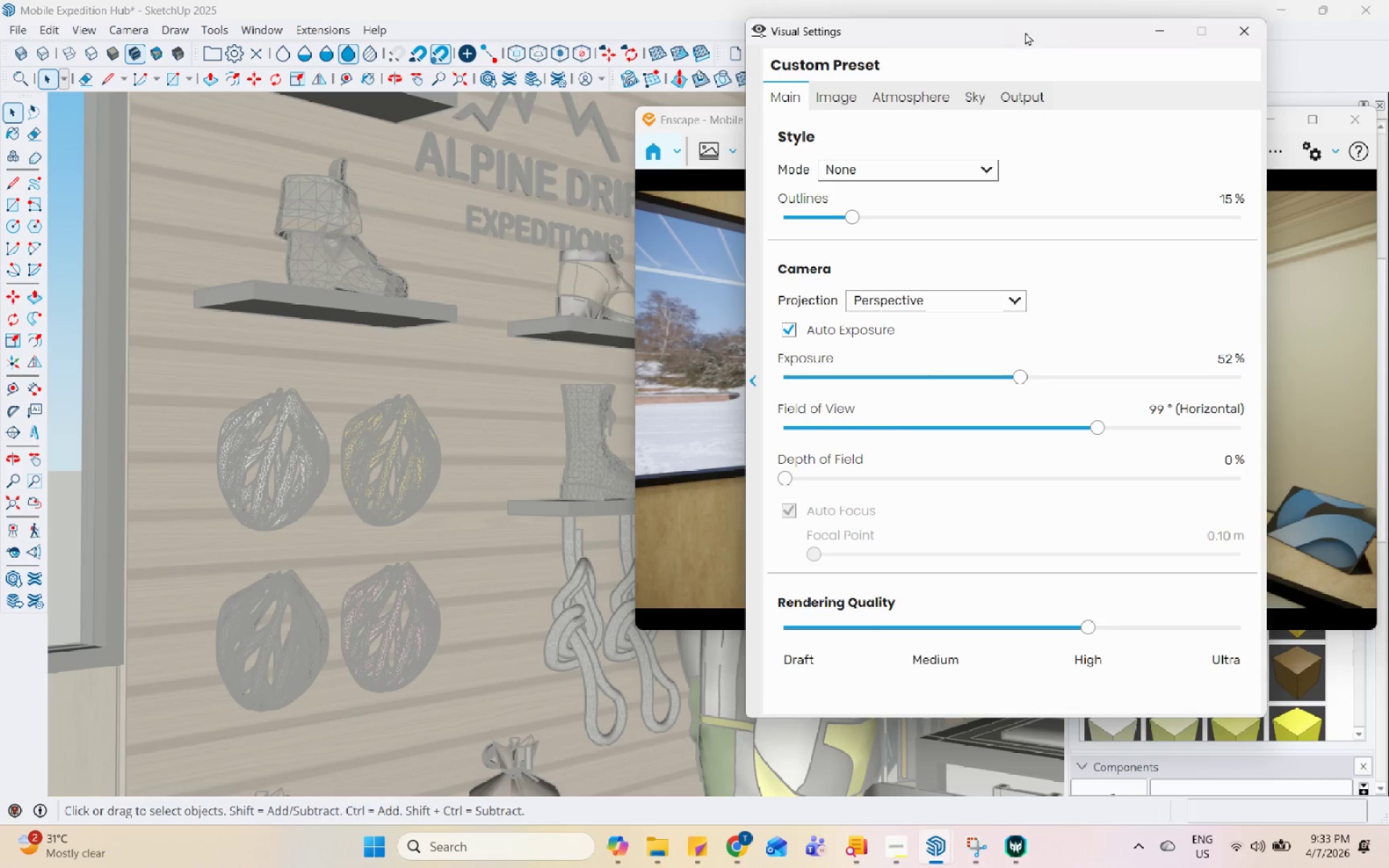 
left_click_drag(start_coordinate=[1019, 25], to_coordinate=[315, 75])
 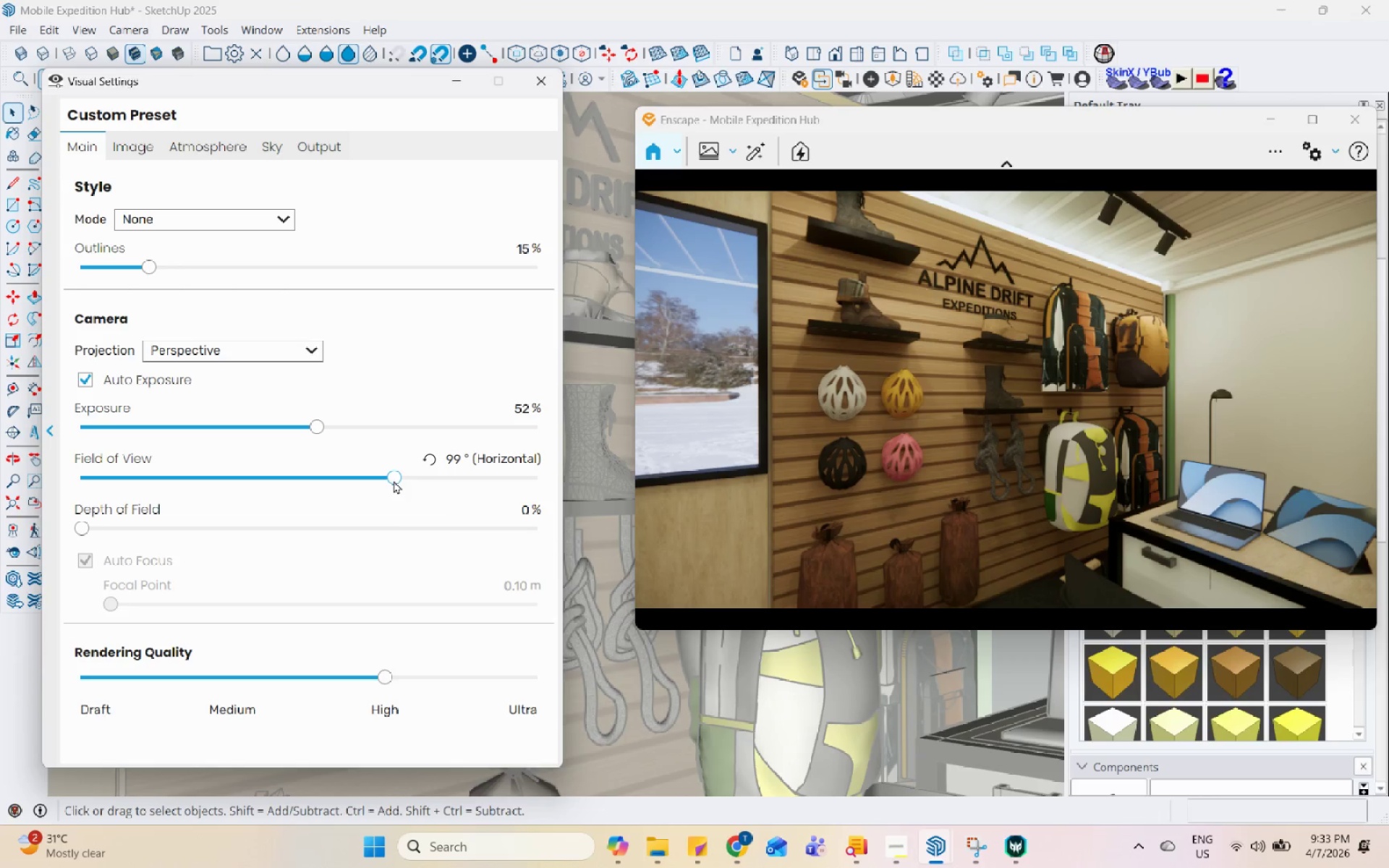 
left_click_drag(start_coordinate=[390, 479], to_coordinate=[309, 477])
 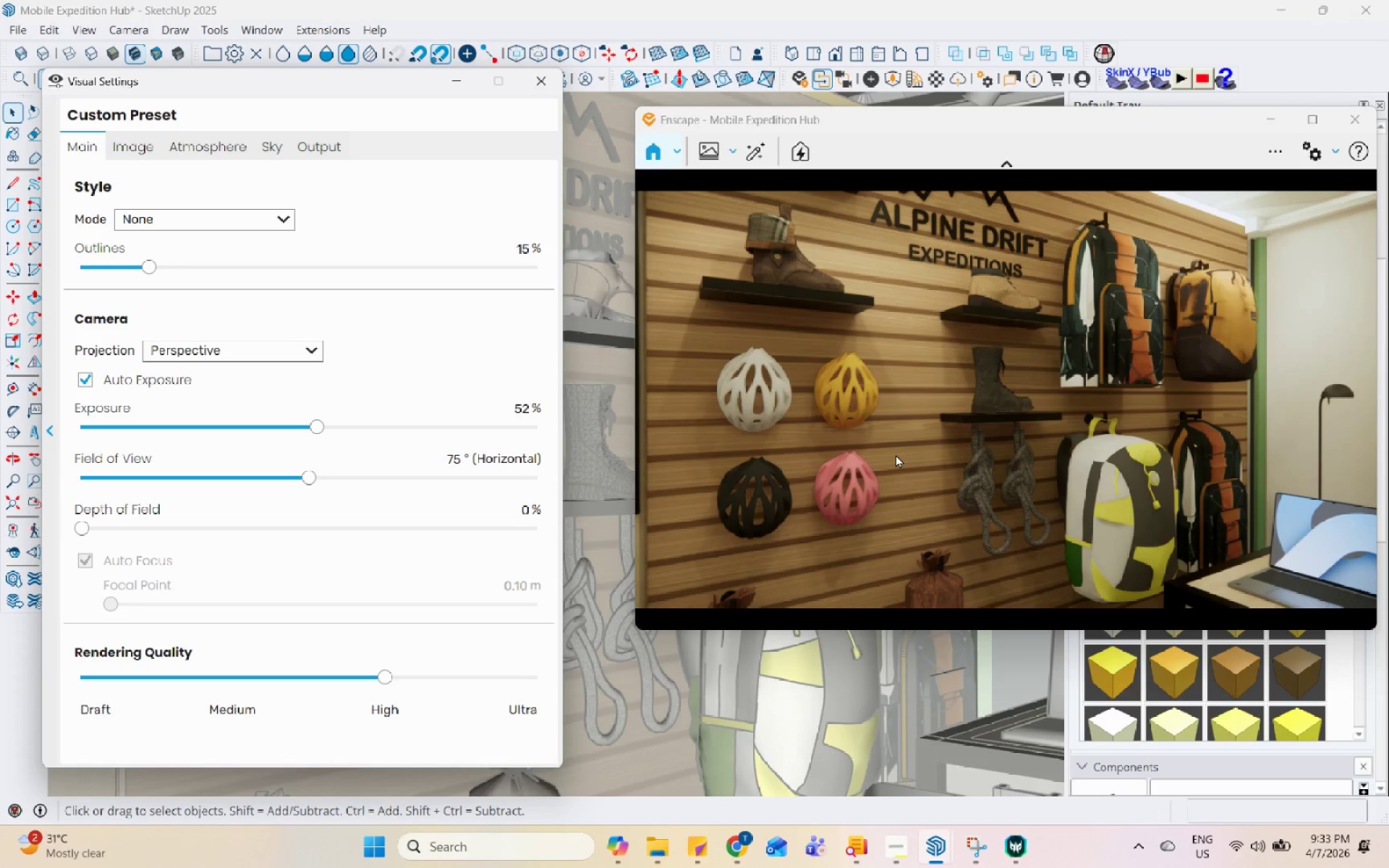 
scroll: coordinate [896, 454], scroll_direction: down, amount: 1.0
 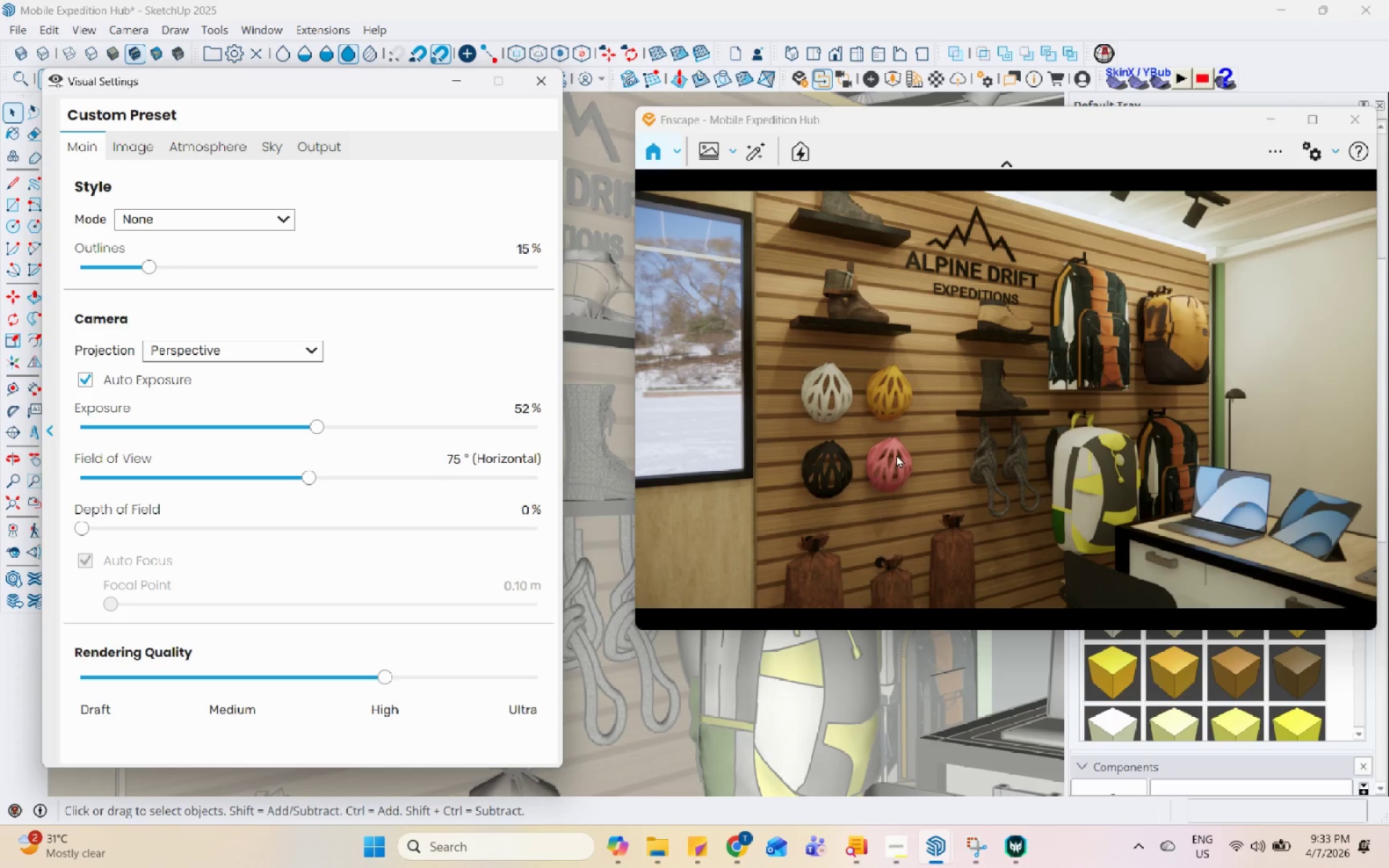 
scroll: coordinate [898, 454], scroll_direction: none, amount: 0.0
 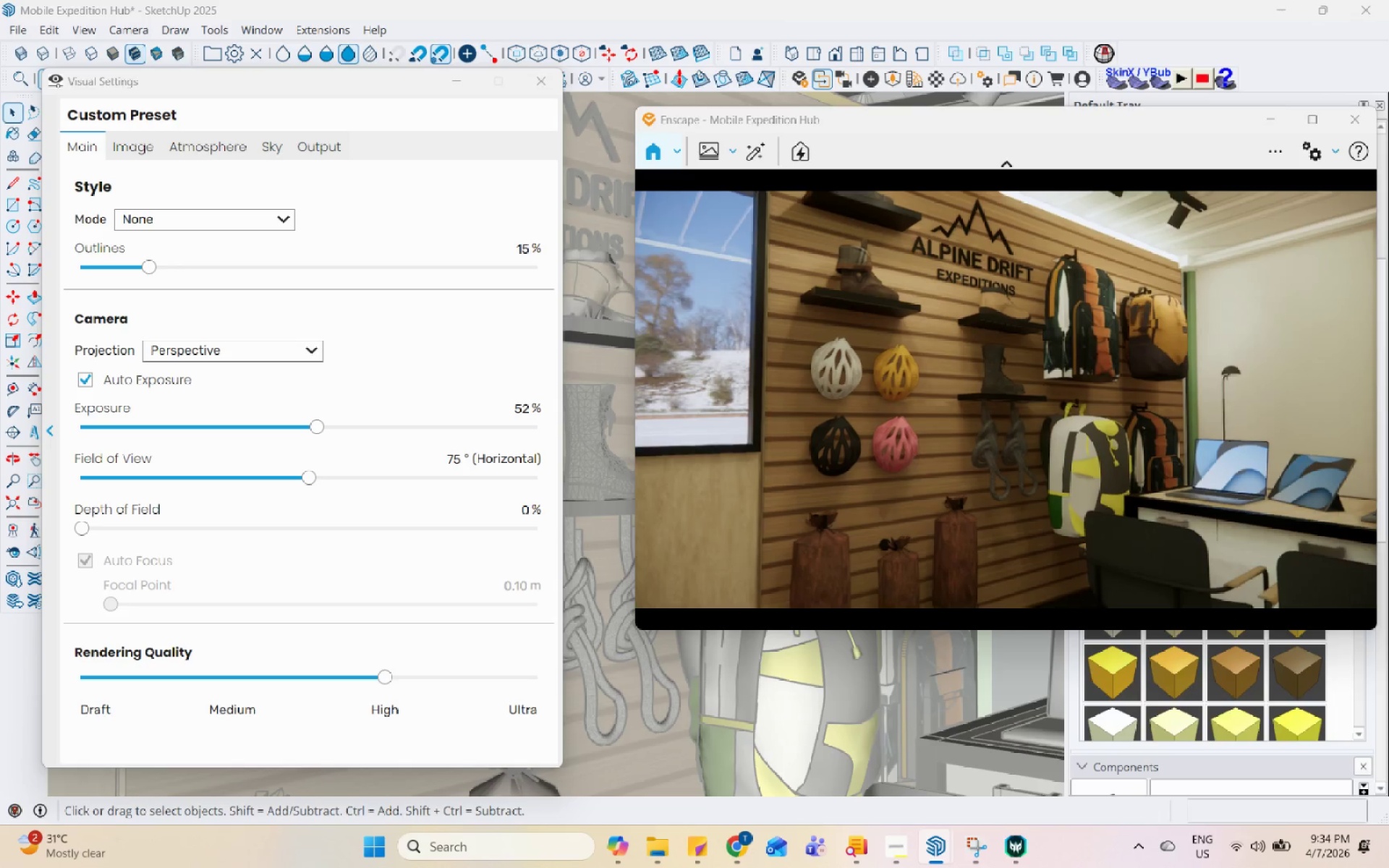 
left_click_drag(start_coordinate=[913, 441], to_coordinate=[995, 406])
 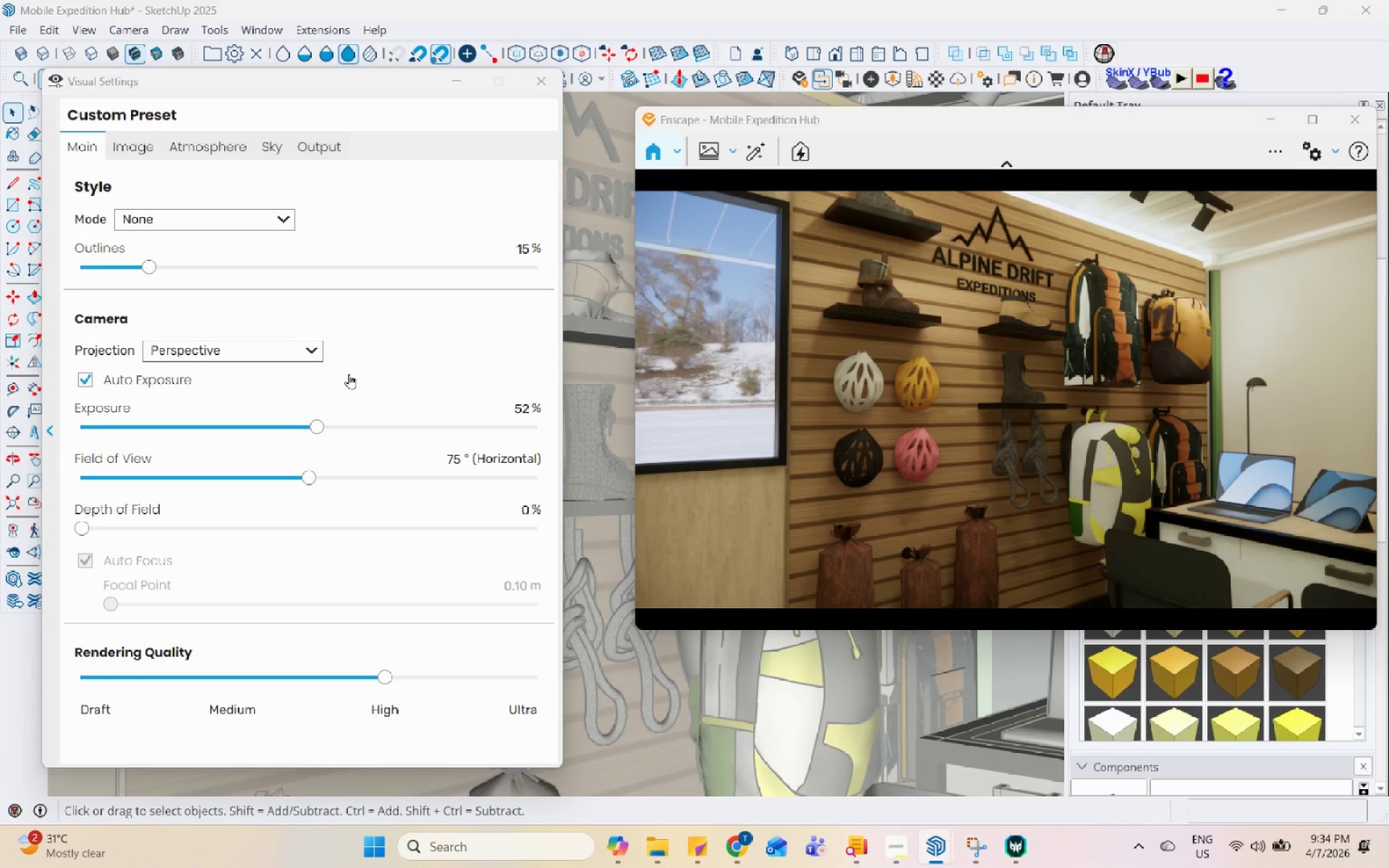 
wait(5.39)
 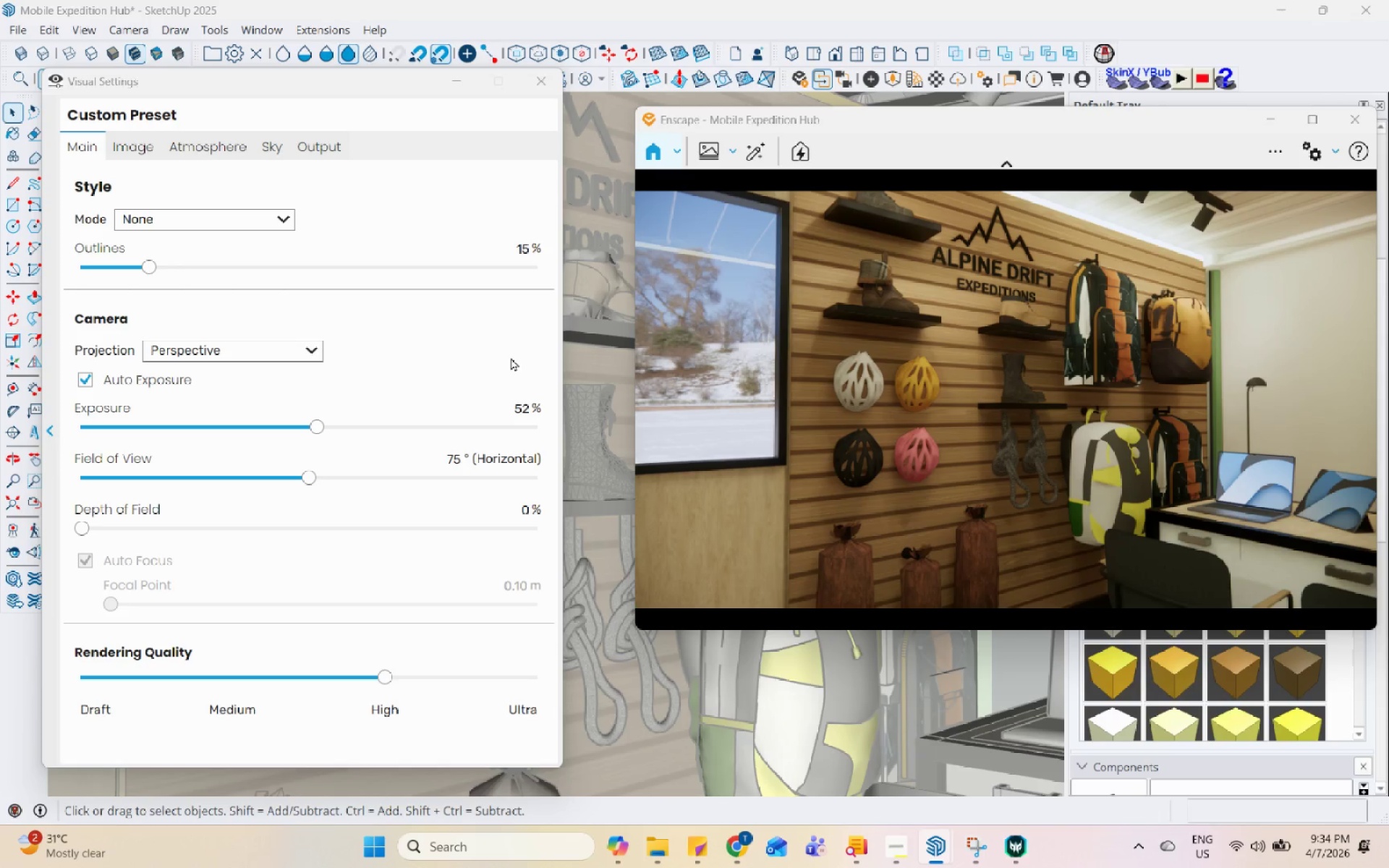 
left_click_drag(start_coordinate=[82, 529], to_coordinate=[153, 544])
 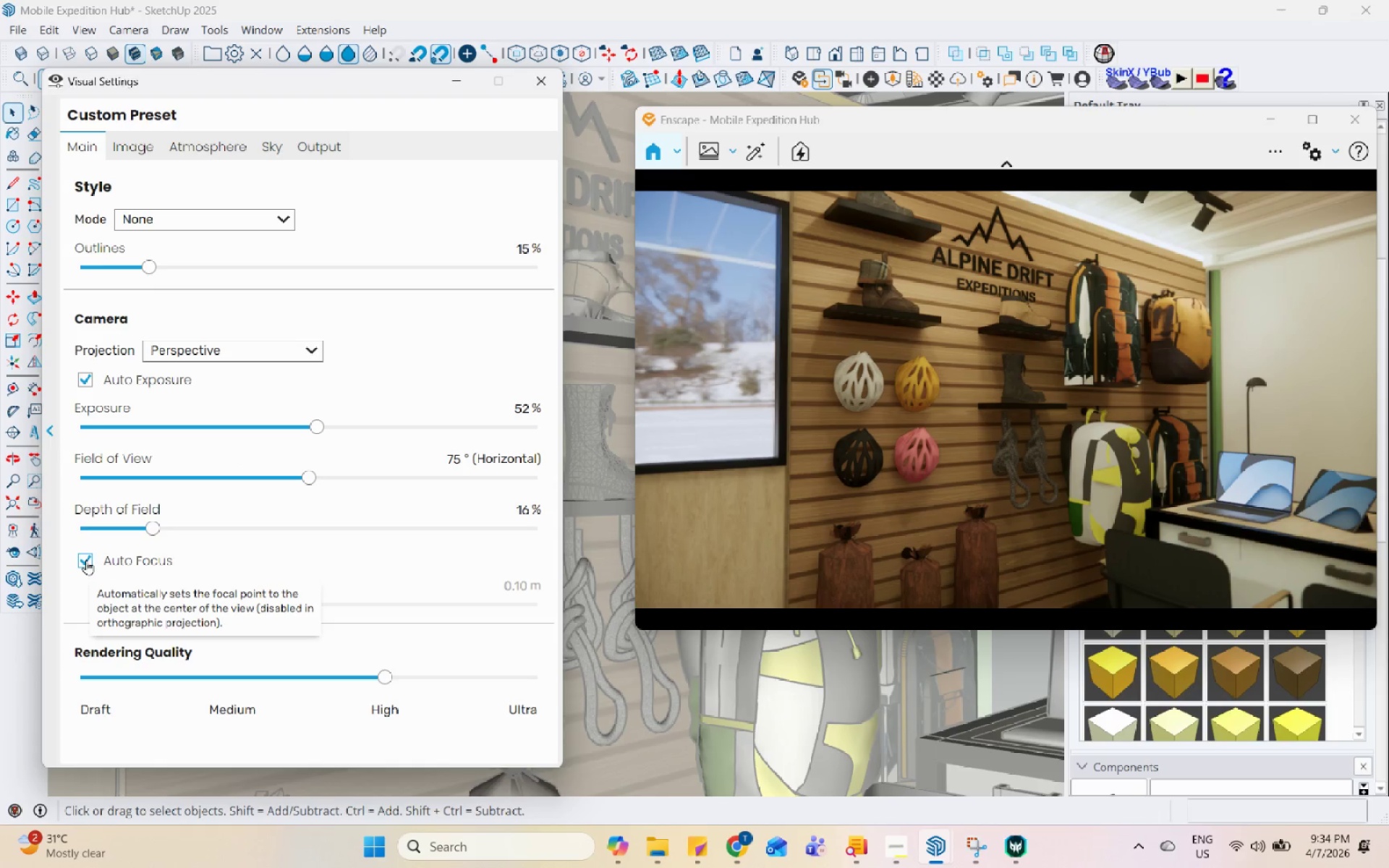 
left_click([86, 560])
 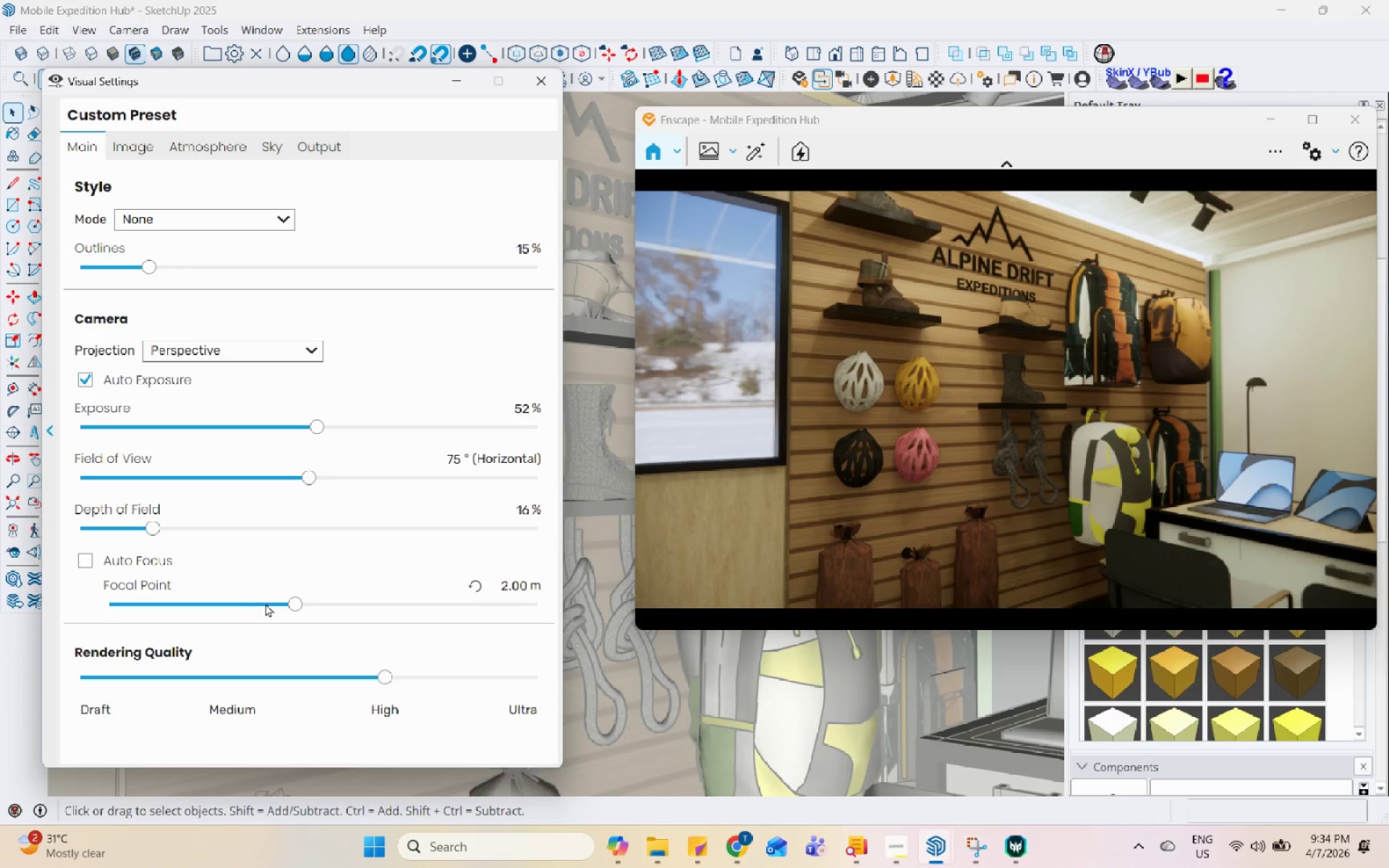 
left_click_drag(start_coordinate=[295, 605], to_coordinate=[305, 616])
 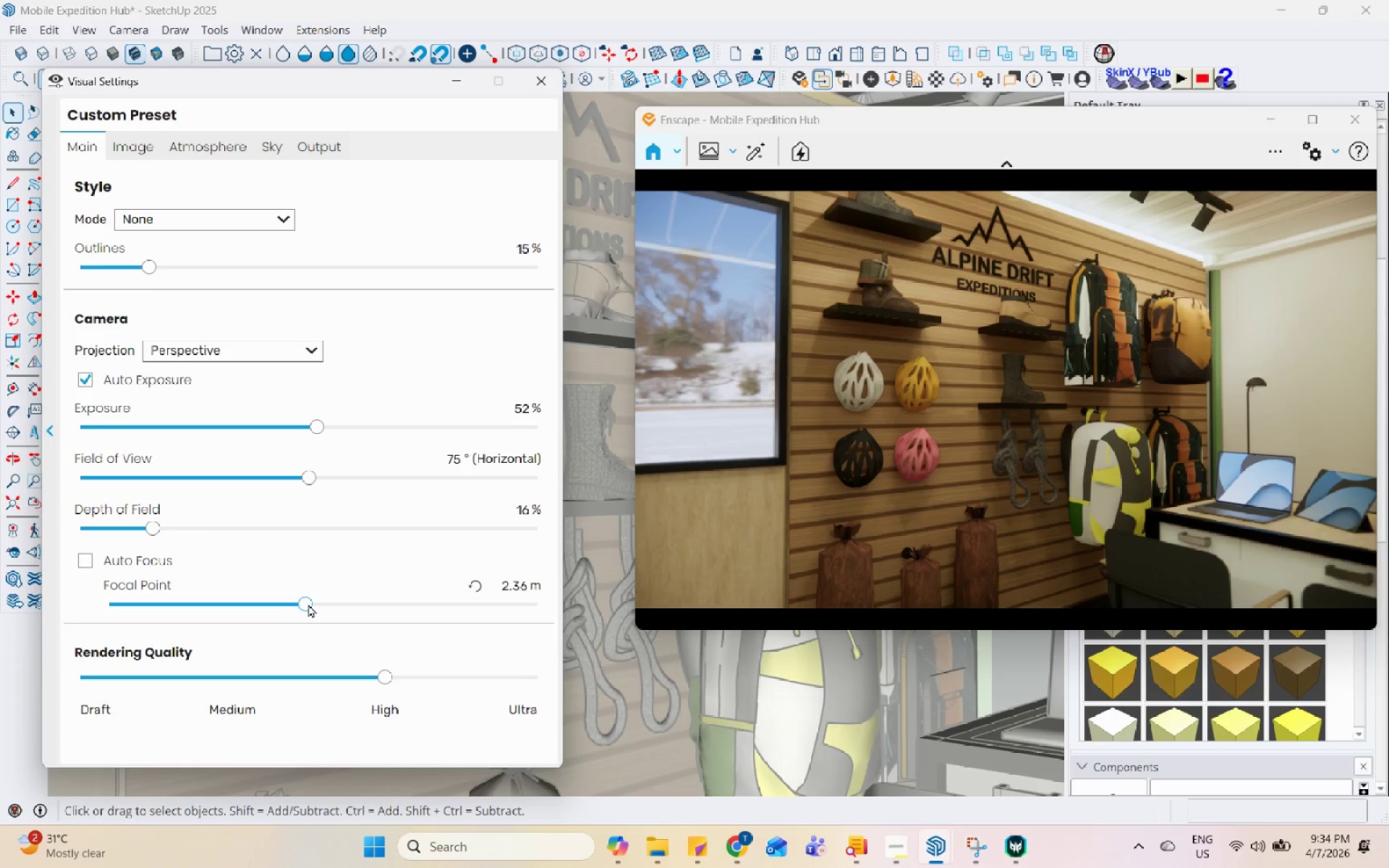 
mouse_move([280, 484])
 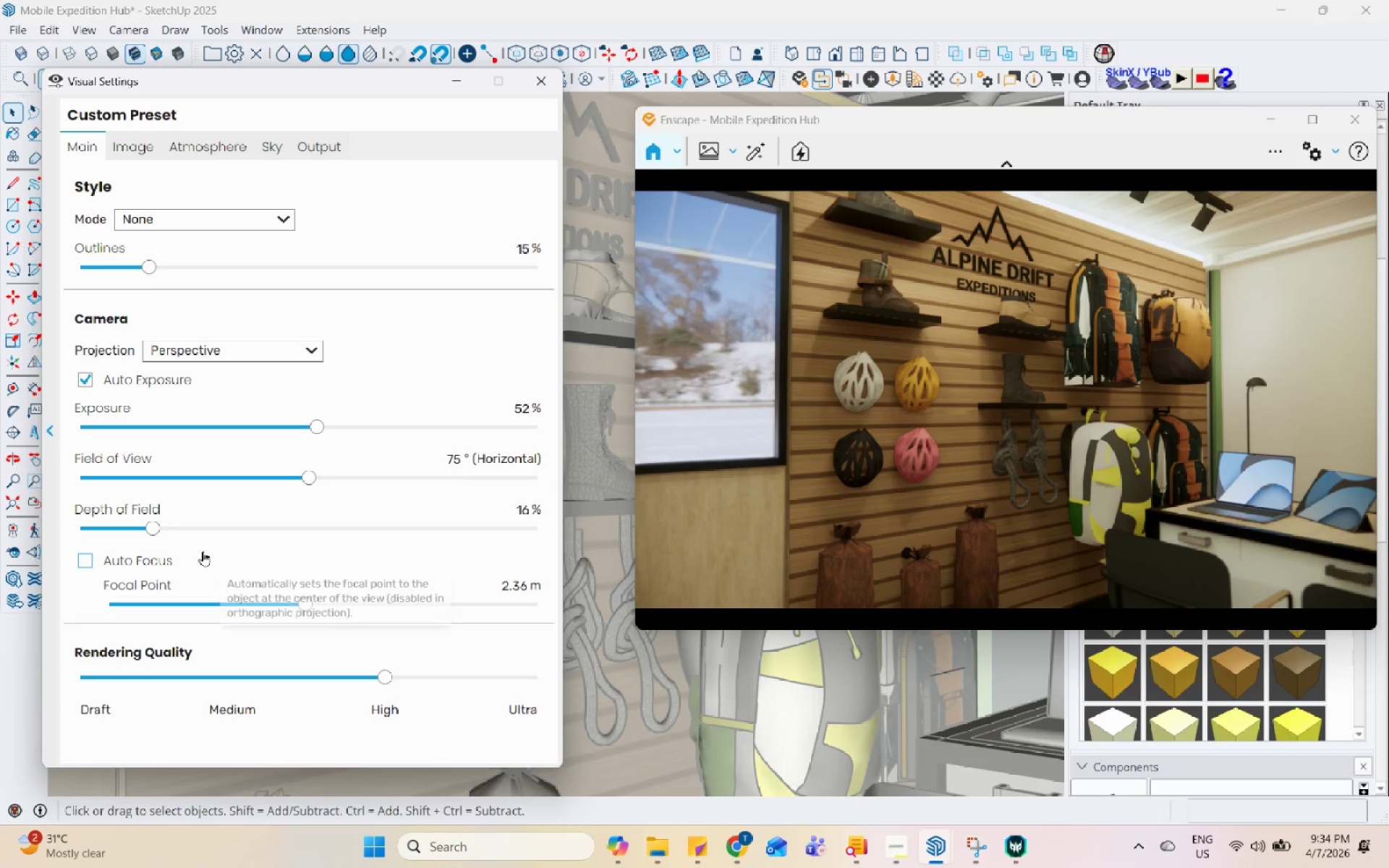 
left_click([187, 534])
 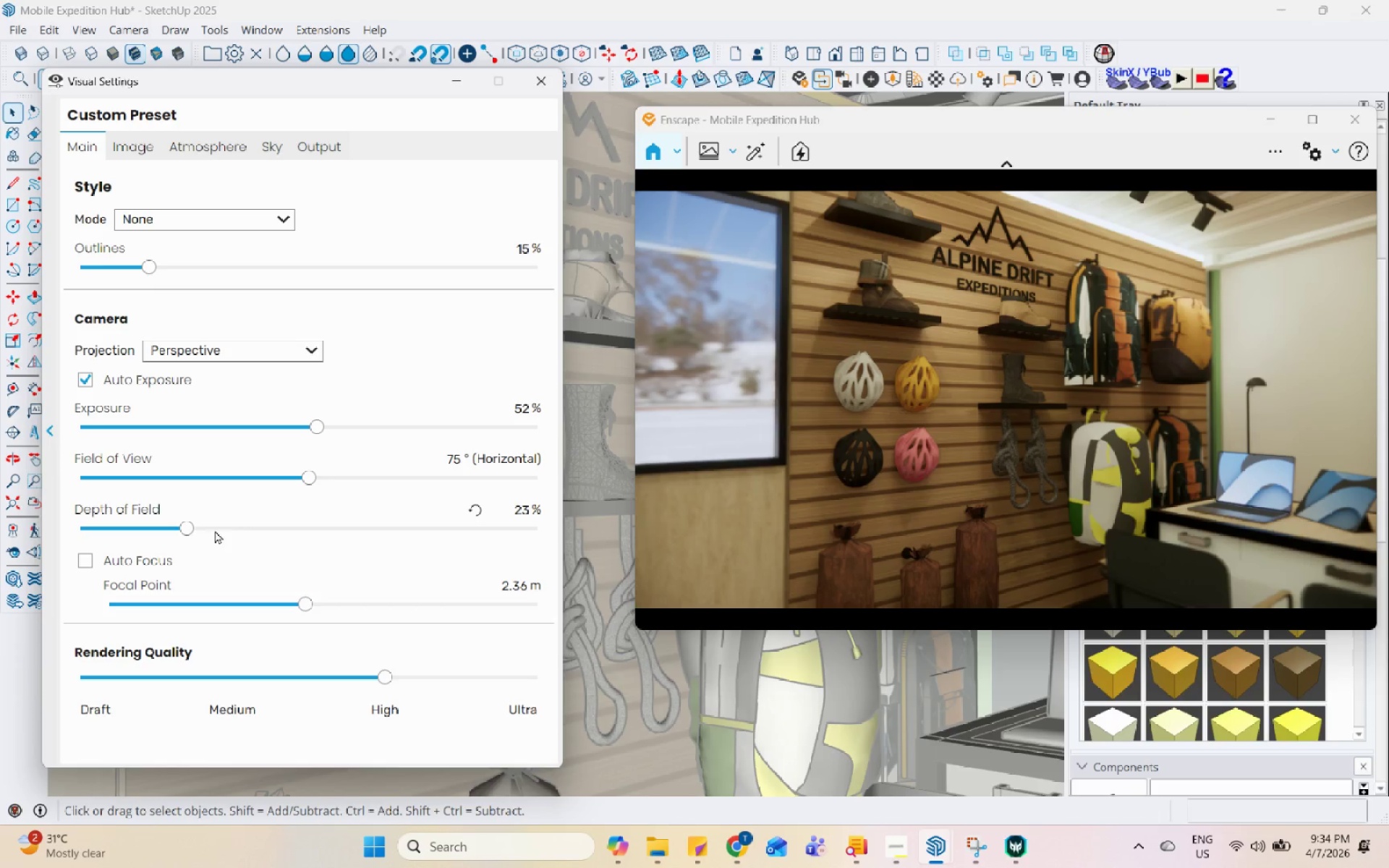 
double_click([150, 522])
 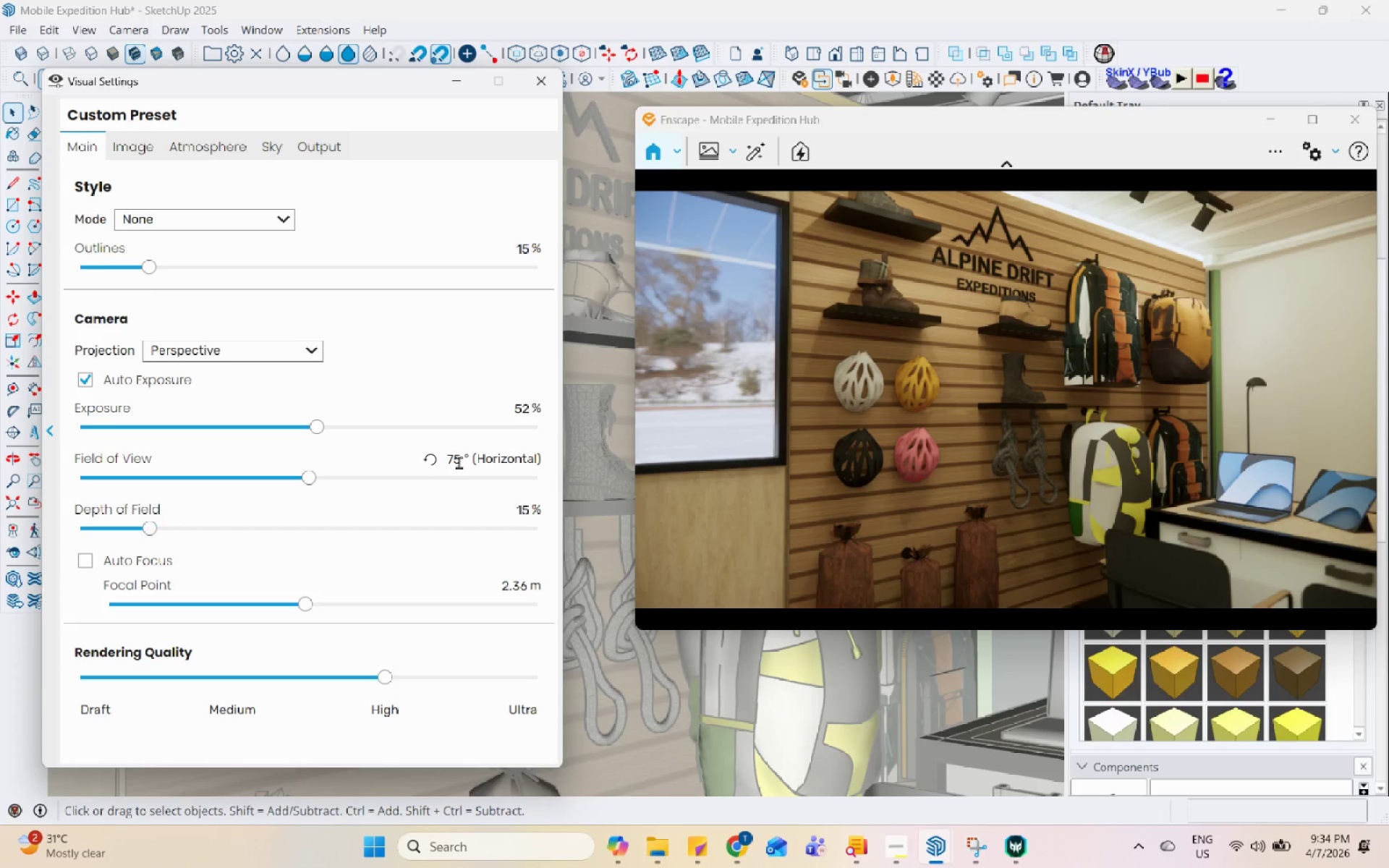 
left_click_drag(start_coordinate=[855, 434], to_coordinate=[922, 389])
 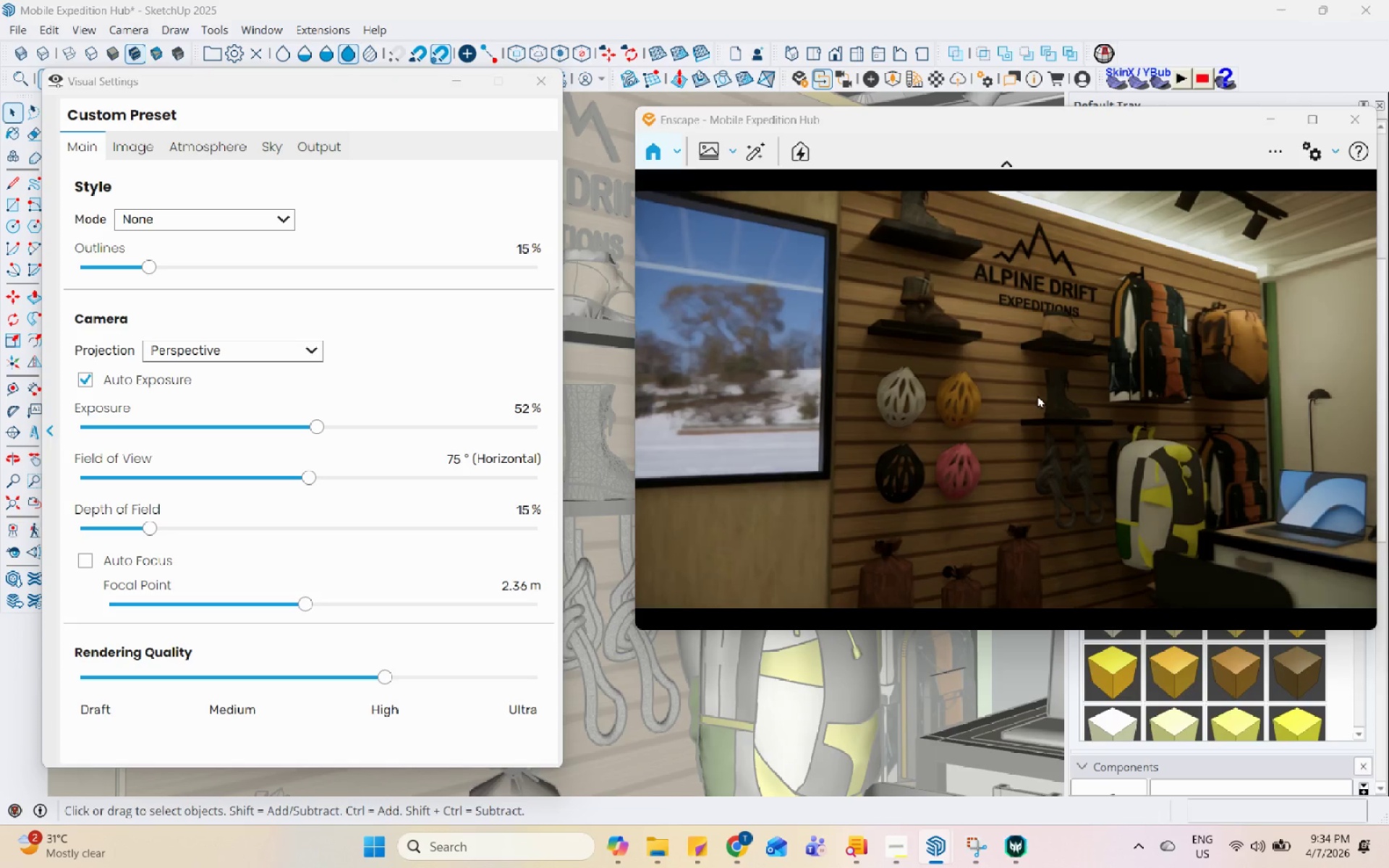 
wait(5.39)
 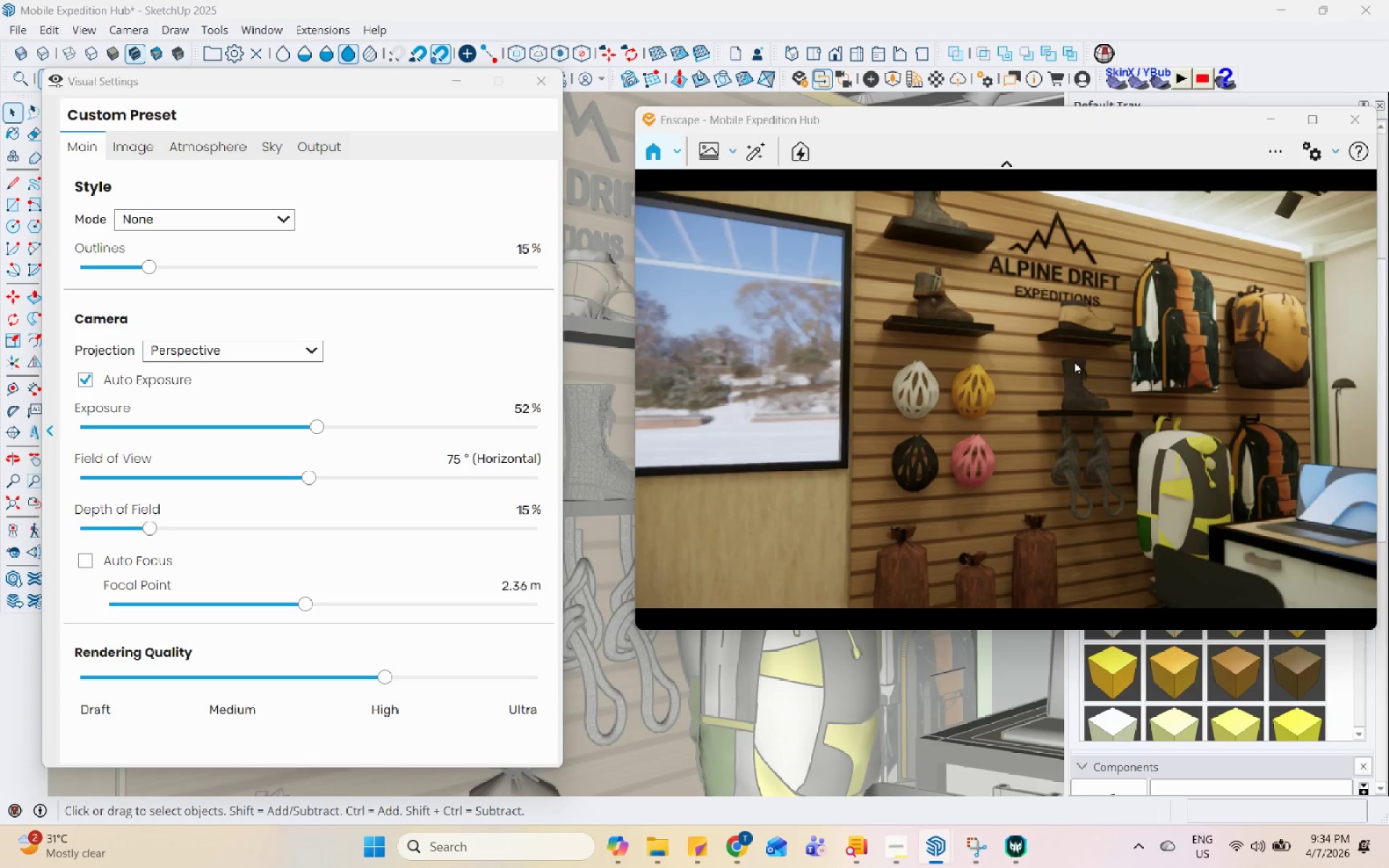 
scroll: coordinate [1039, 388], scroll_direction: down, amount: 1.0
 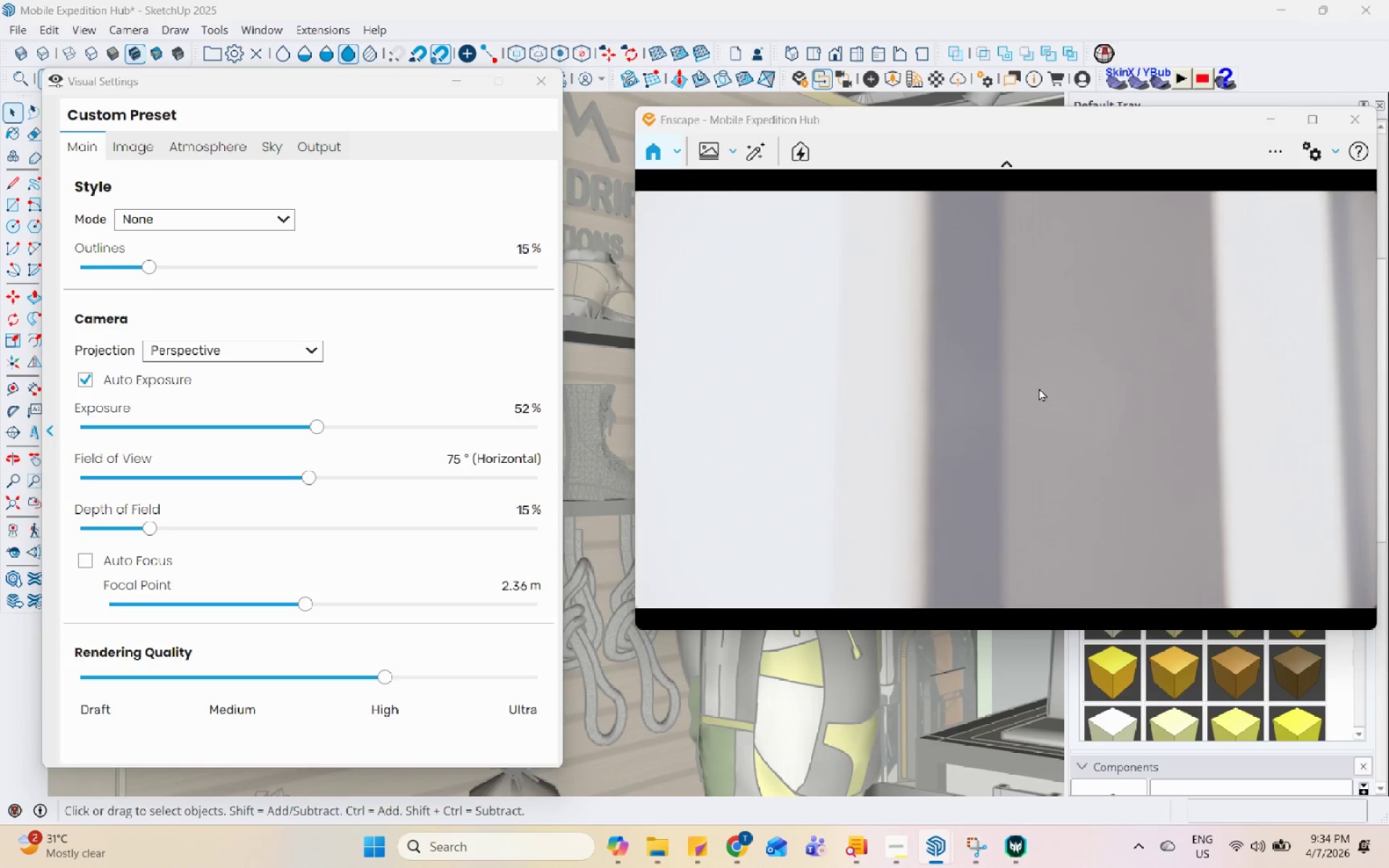 
scroll: coordinate [1039, 388], scroll_direction: up, amount: 1.0
 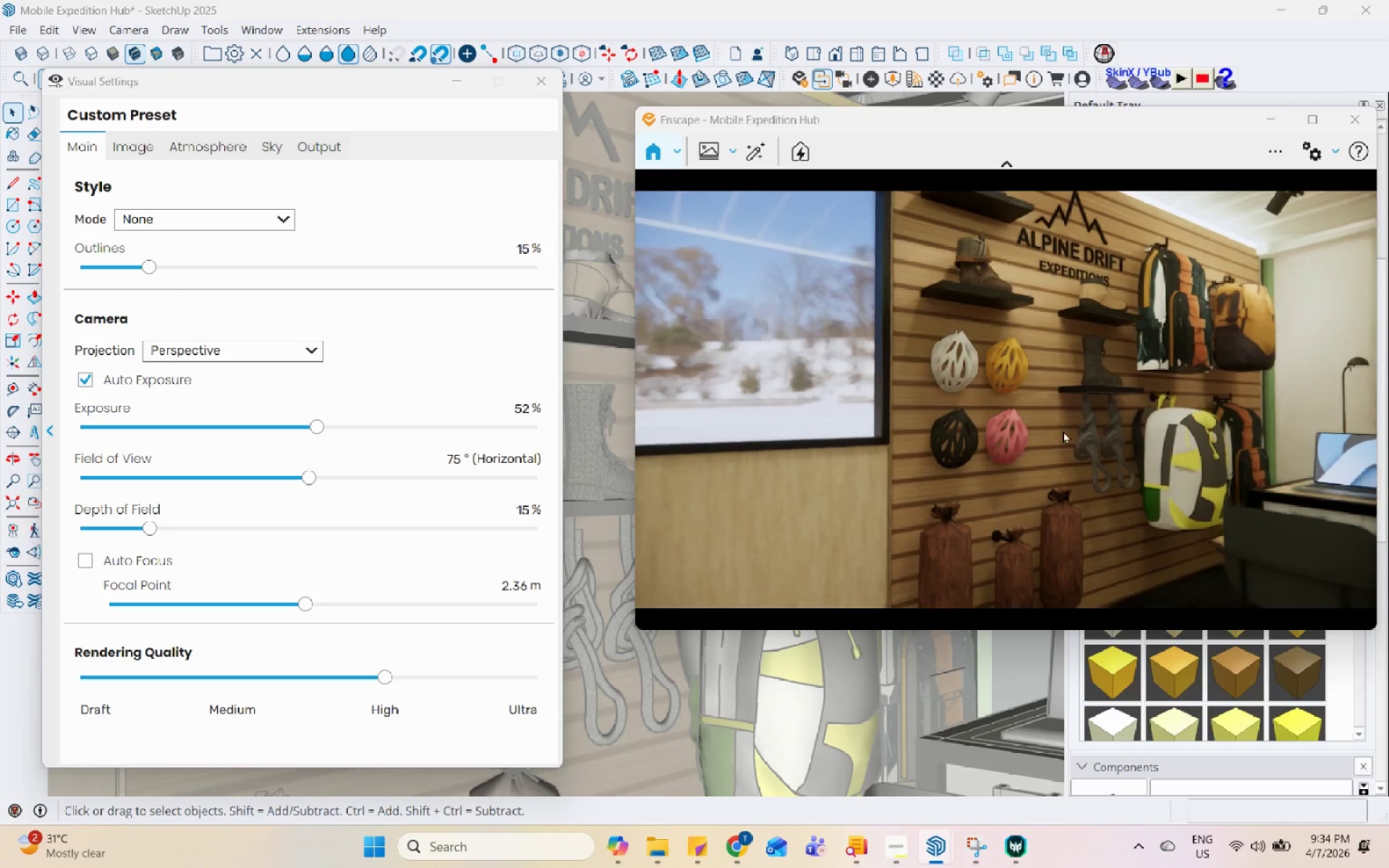 
wait(5.92)
 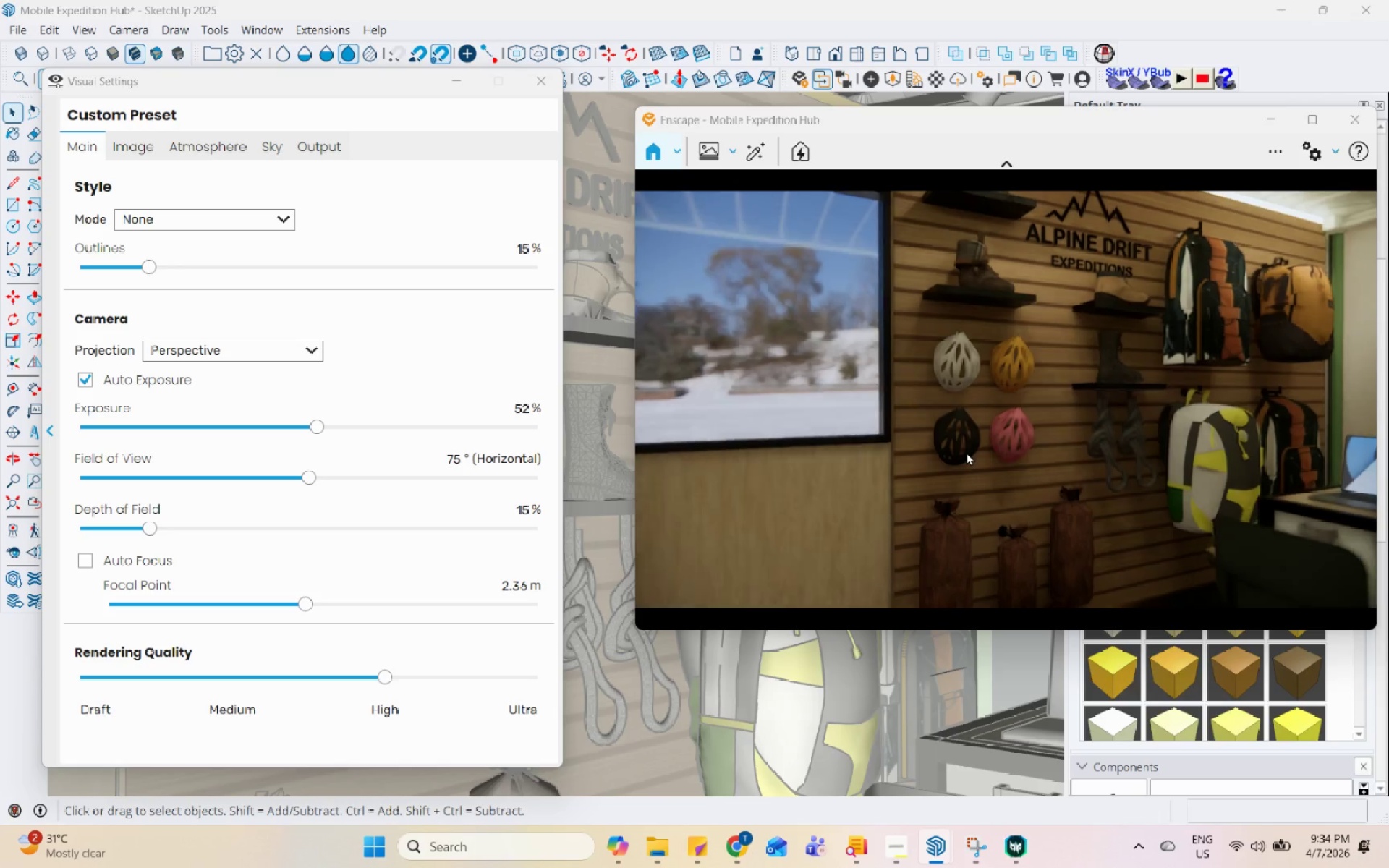 
double_click([996, 386])
 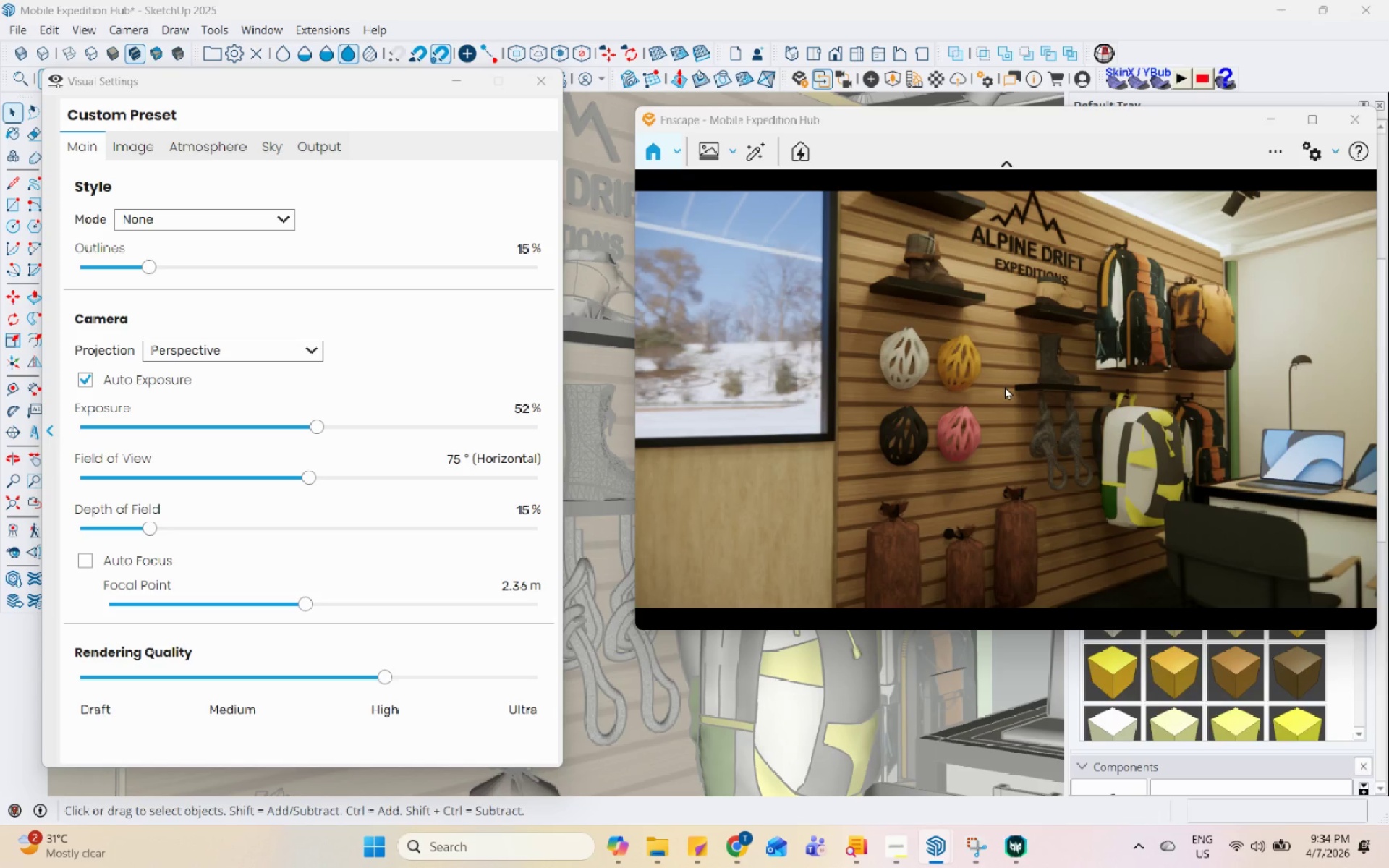 
scroll: coordinate [1005, 386], scroll_direction: none, amount: 0.0
 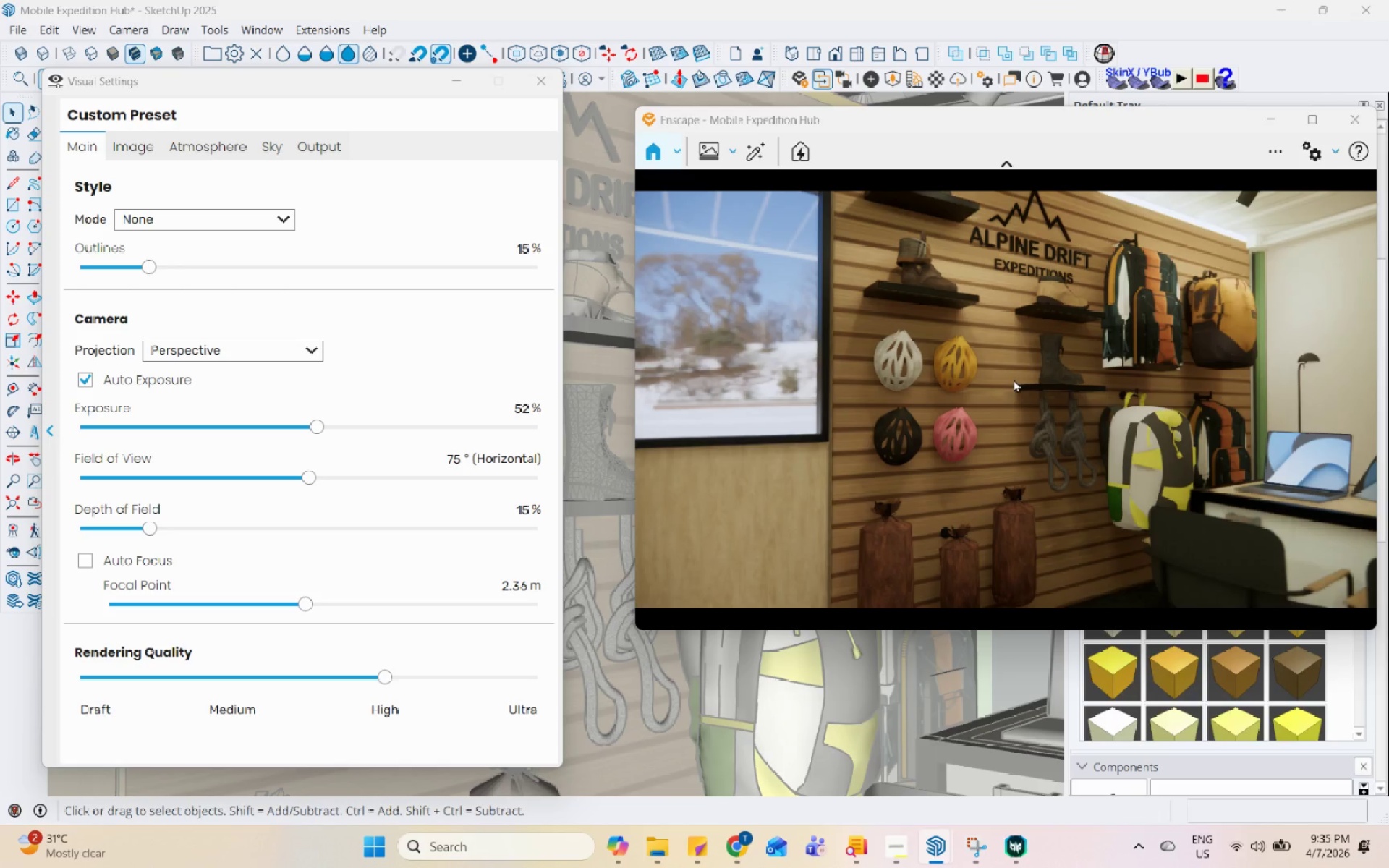 
wait(6.15)
 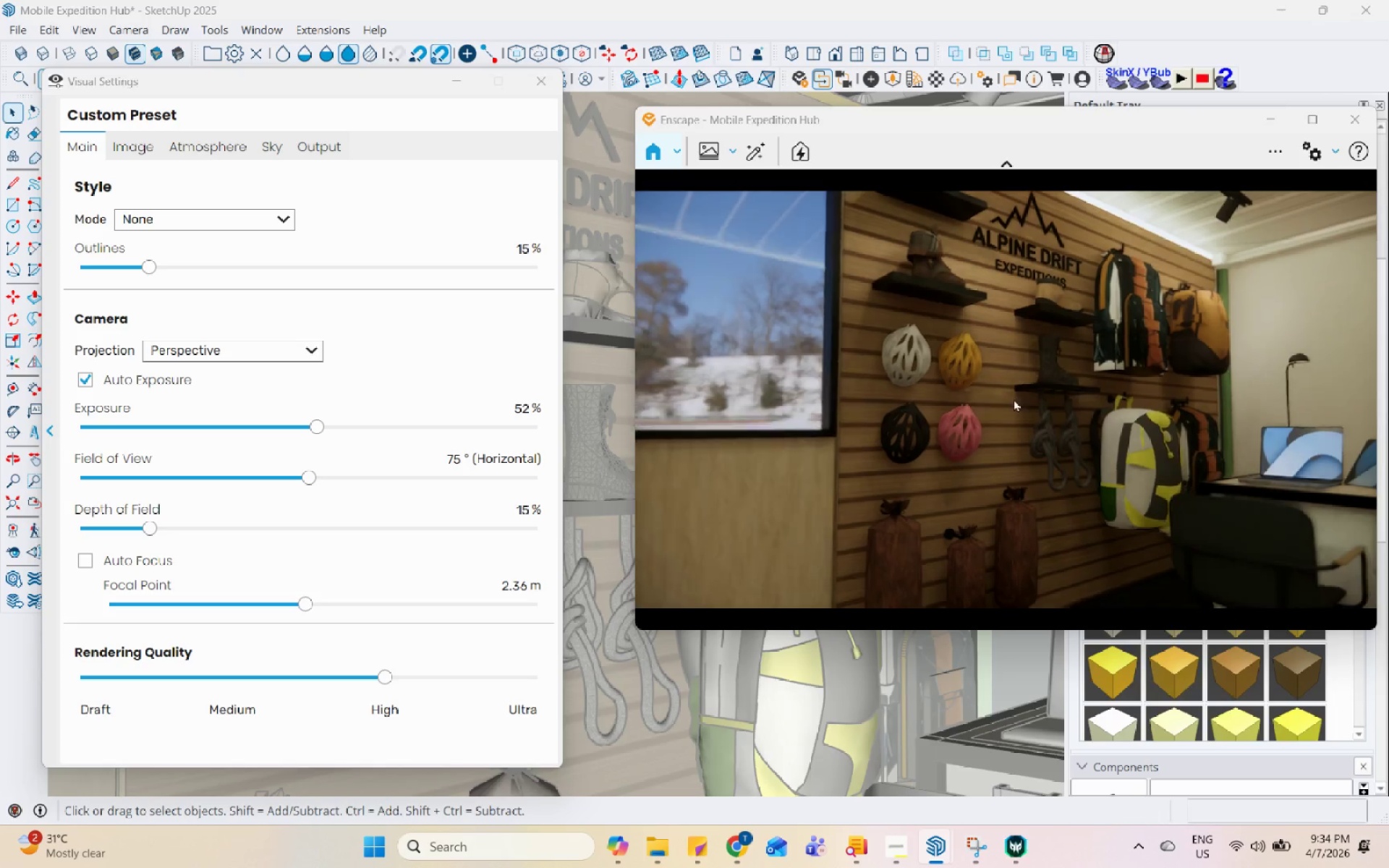 
left_click_drag(start_coordinate=[309, 477], to_coordinate=[344, 482])
 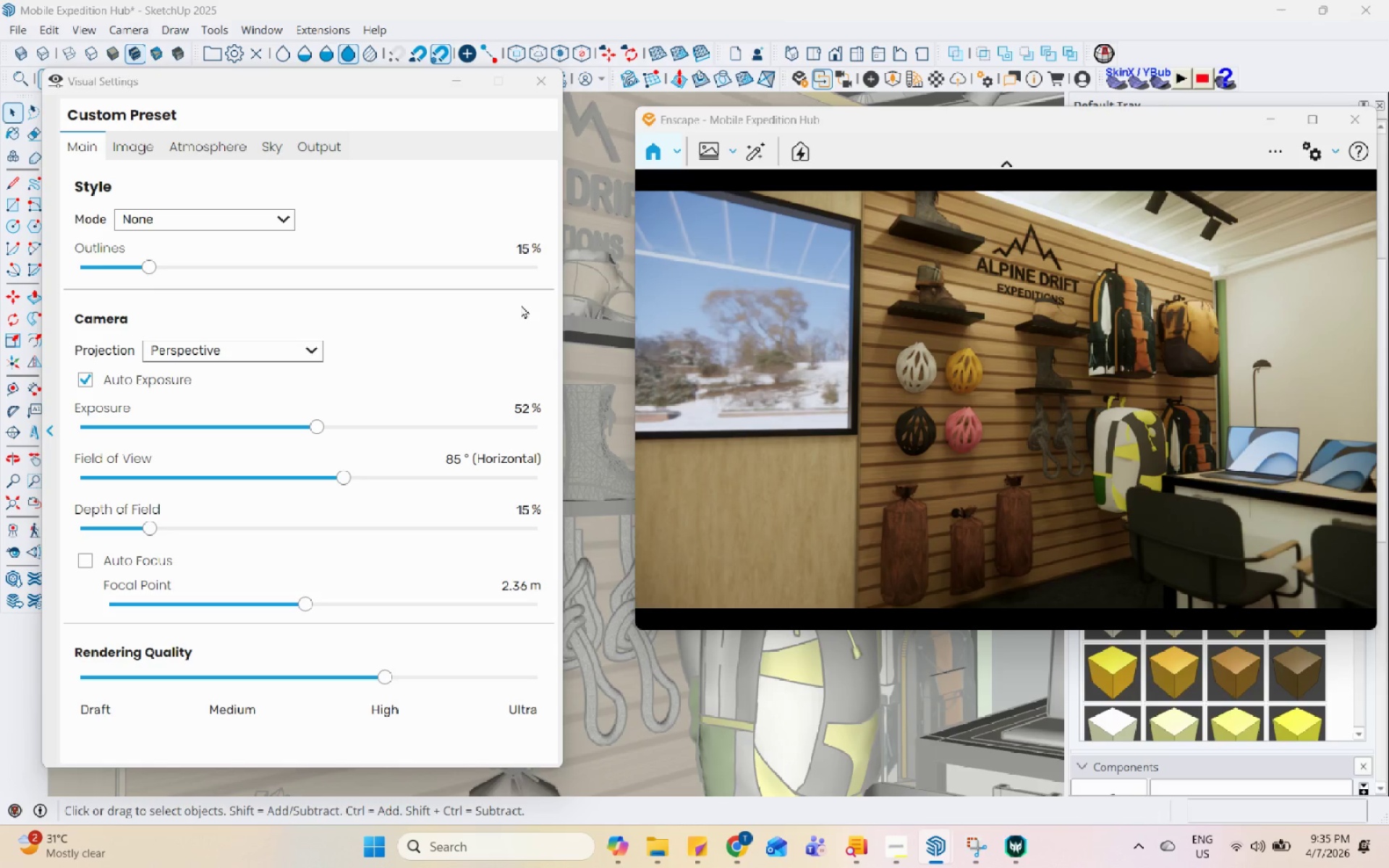 
left_click([279, 145])
 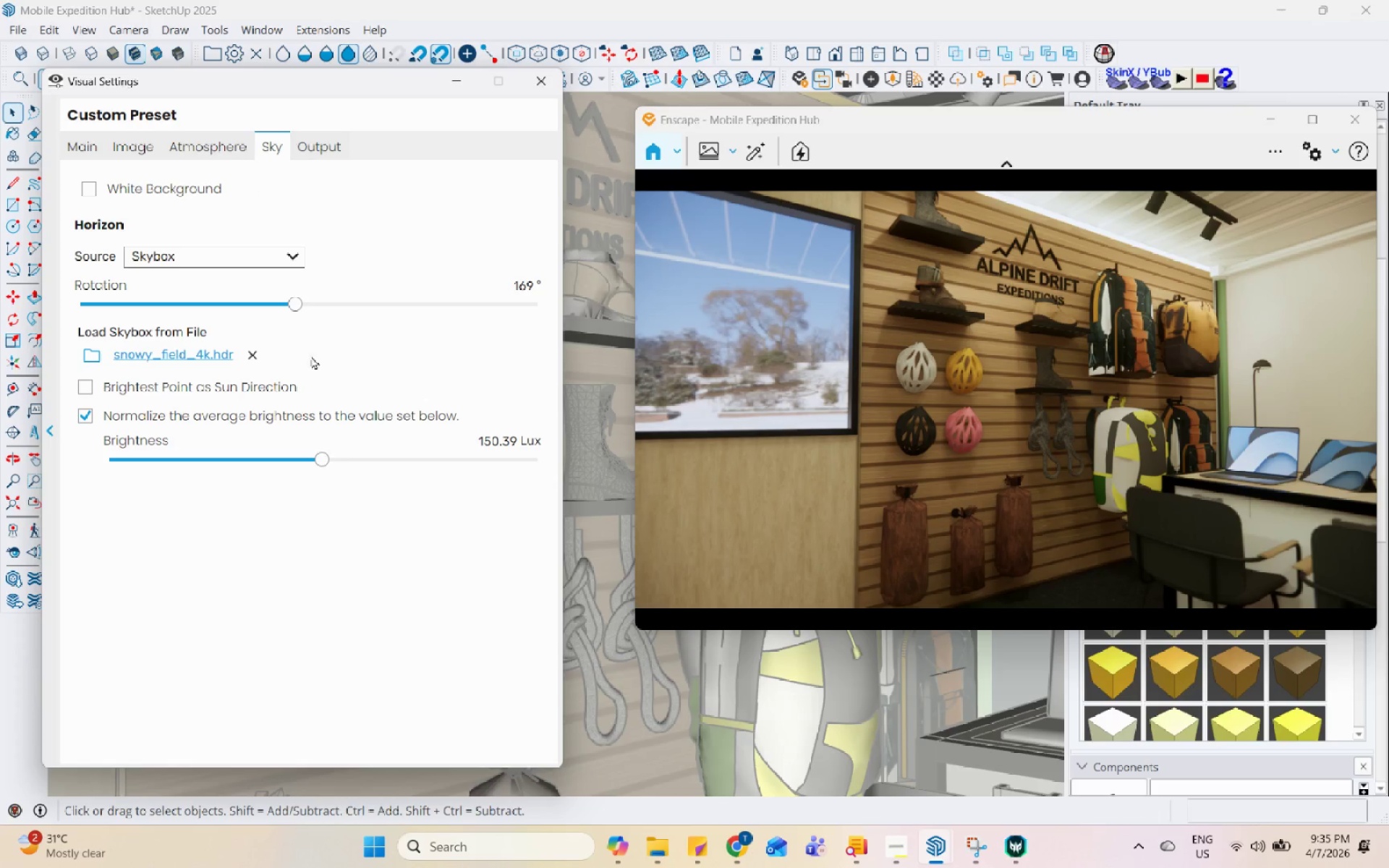 
left_click_drag(start_coordinate=[296, 298], to_coordinate=[554, 380])
 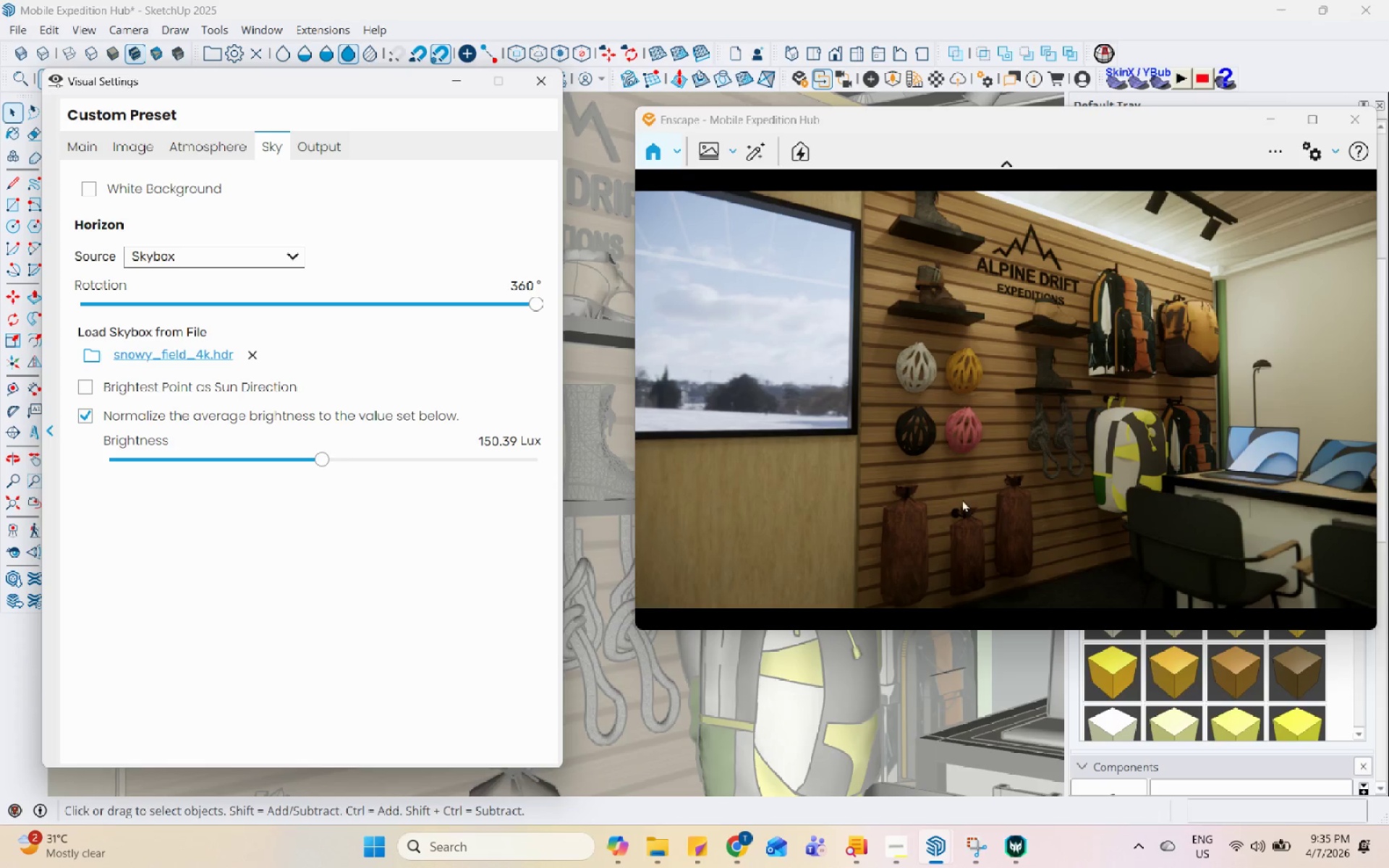 
left_click_drag(start_coordinate=[919, 512], to_coordinate=[1014, 393])
 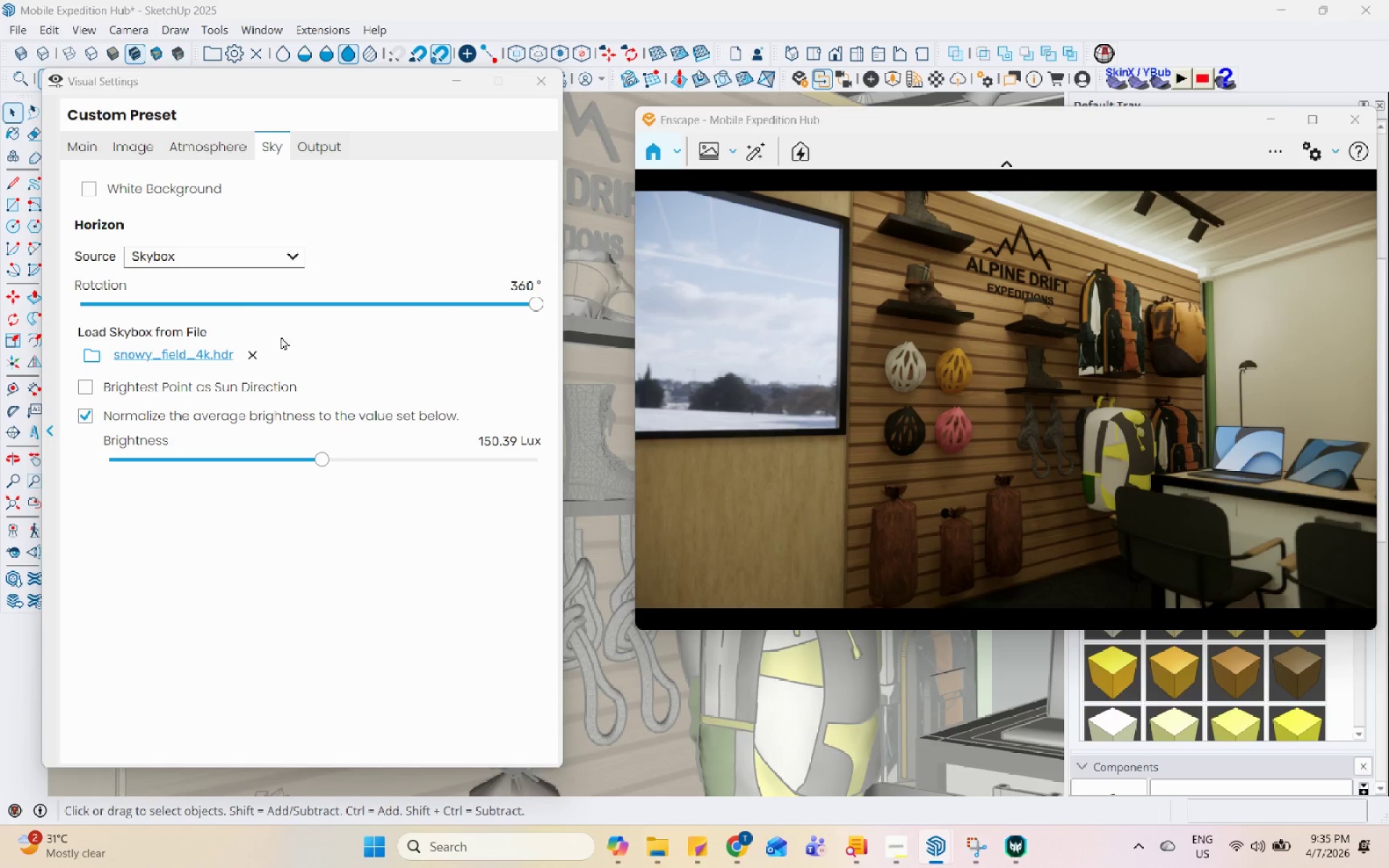 
left_click([232, 154])
 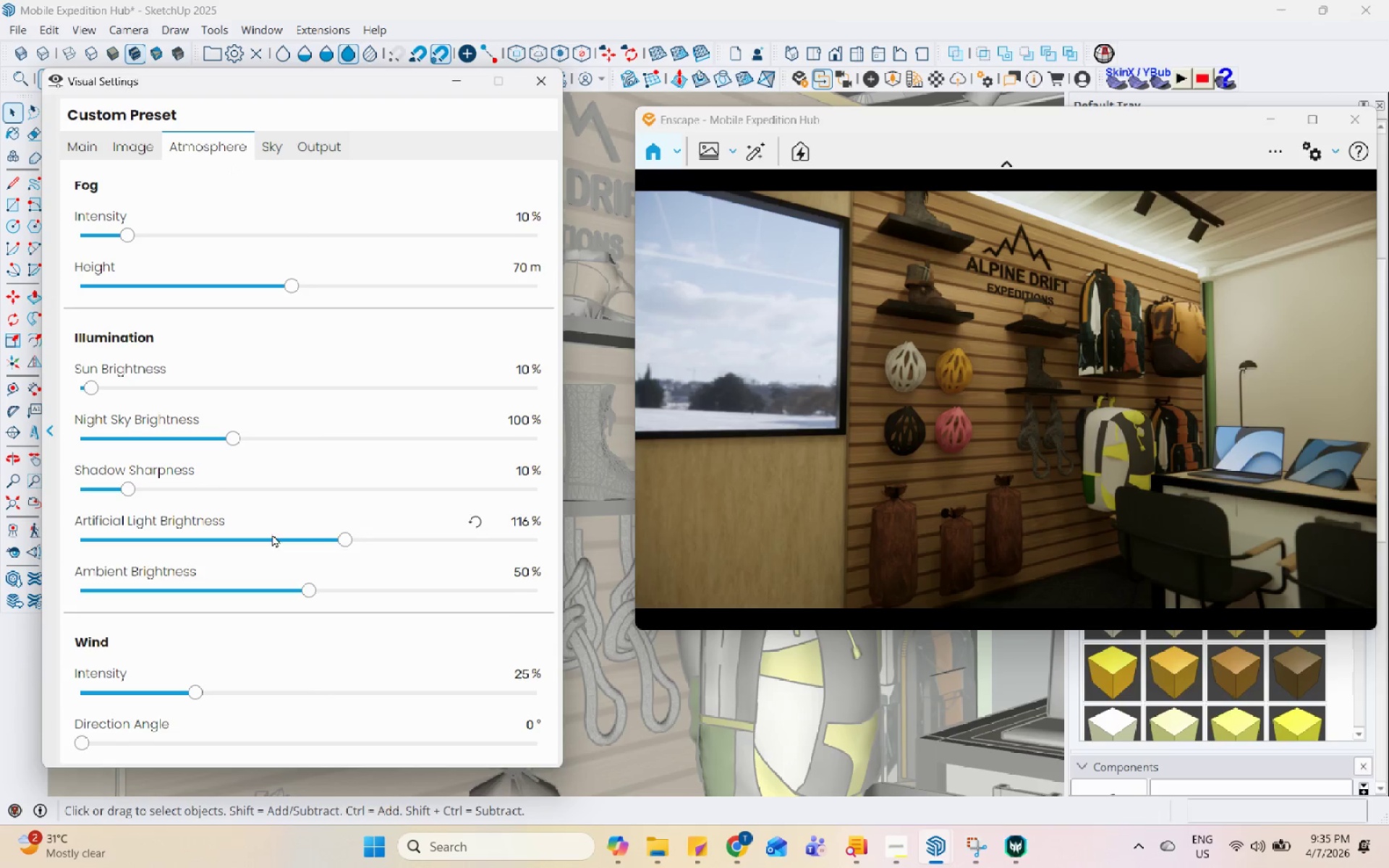 
left_click([323, 540])
 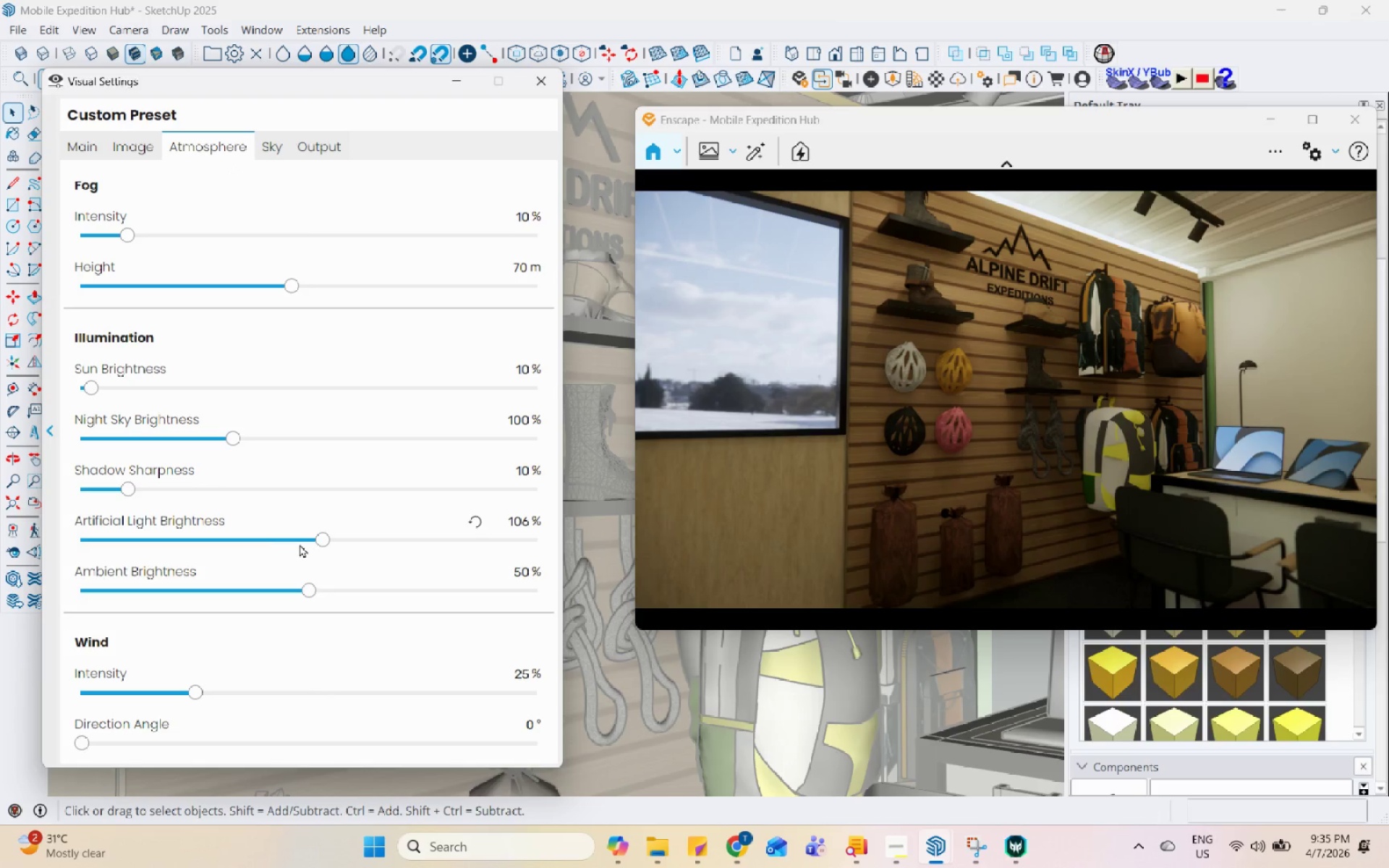 
left_click([295, 542])
 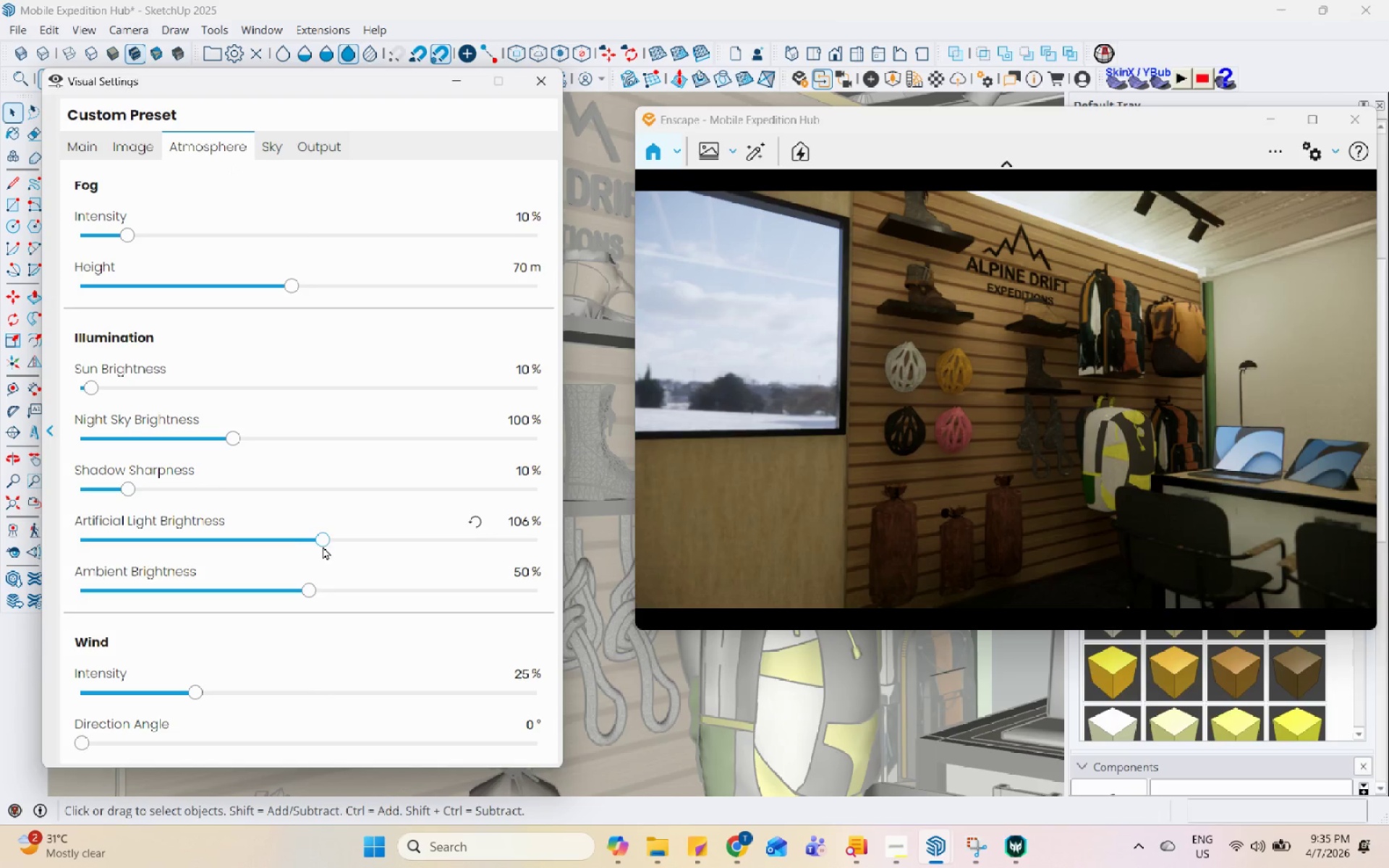 
double_click([347, 556])
 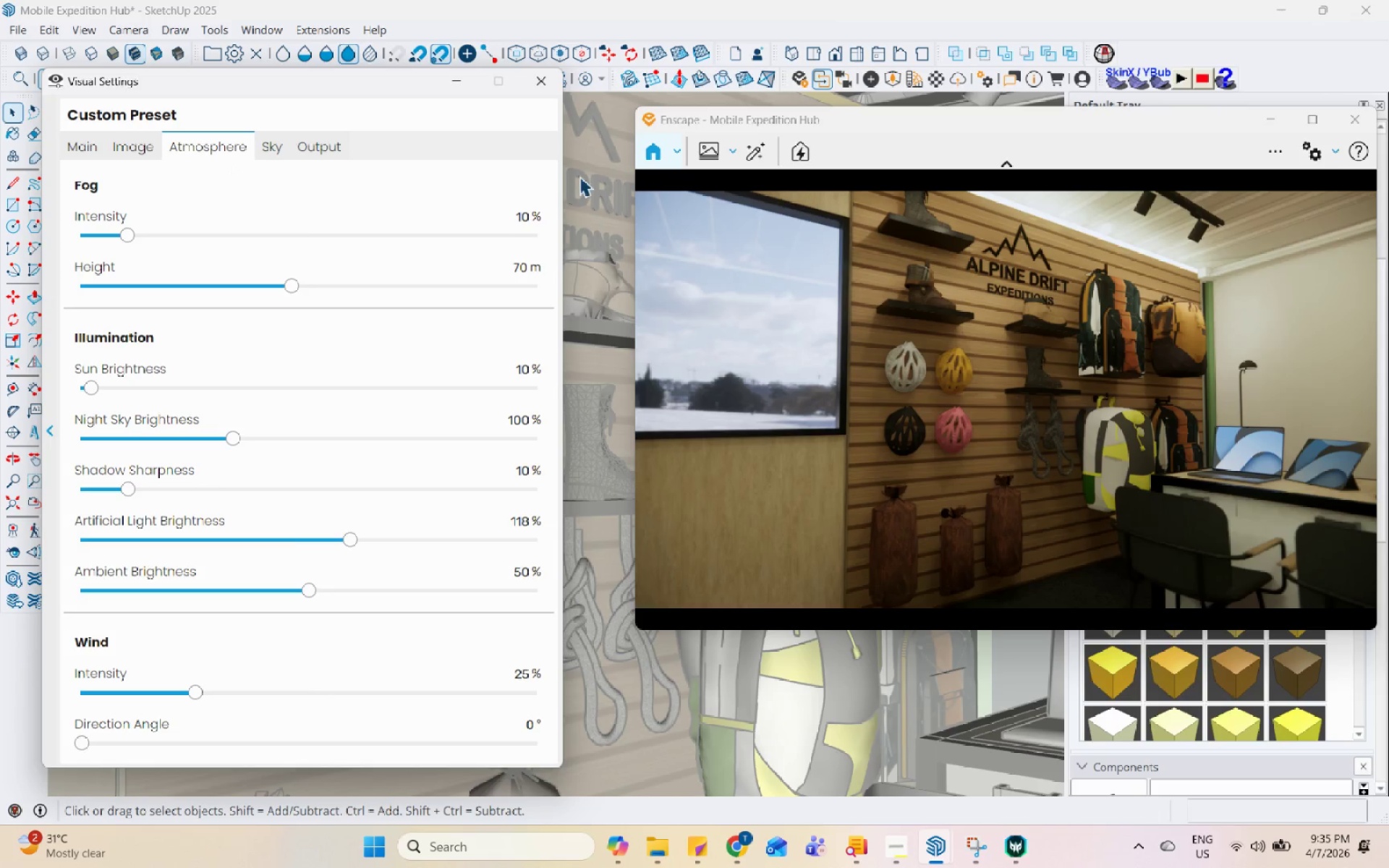 
left_click([460, 85])
 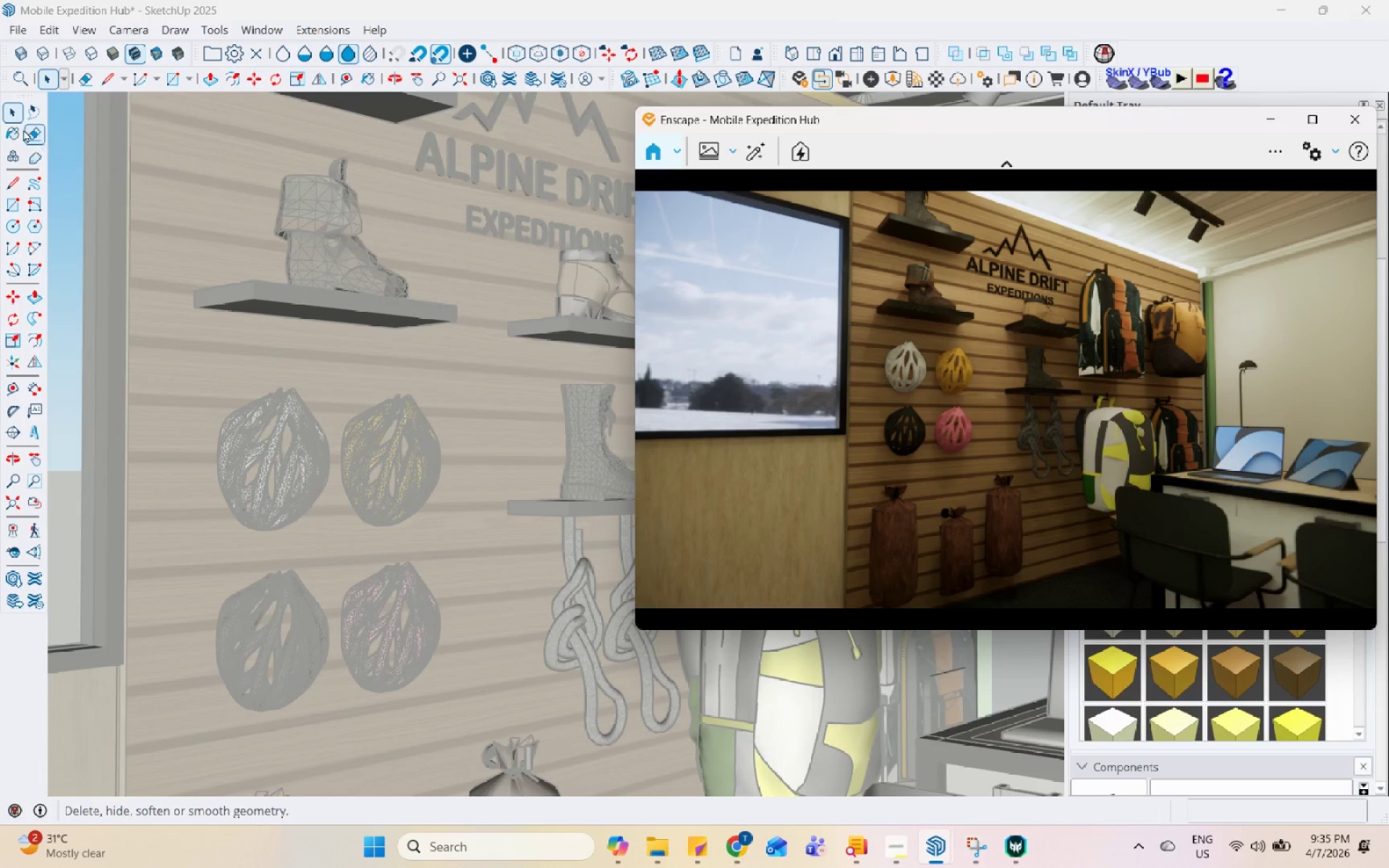 
left_click([16, 112])
 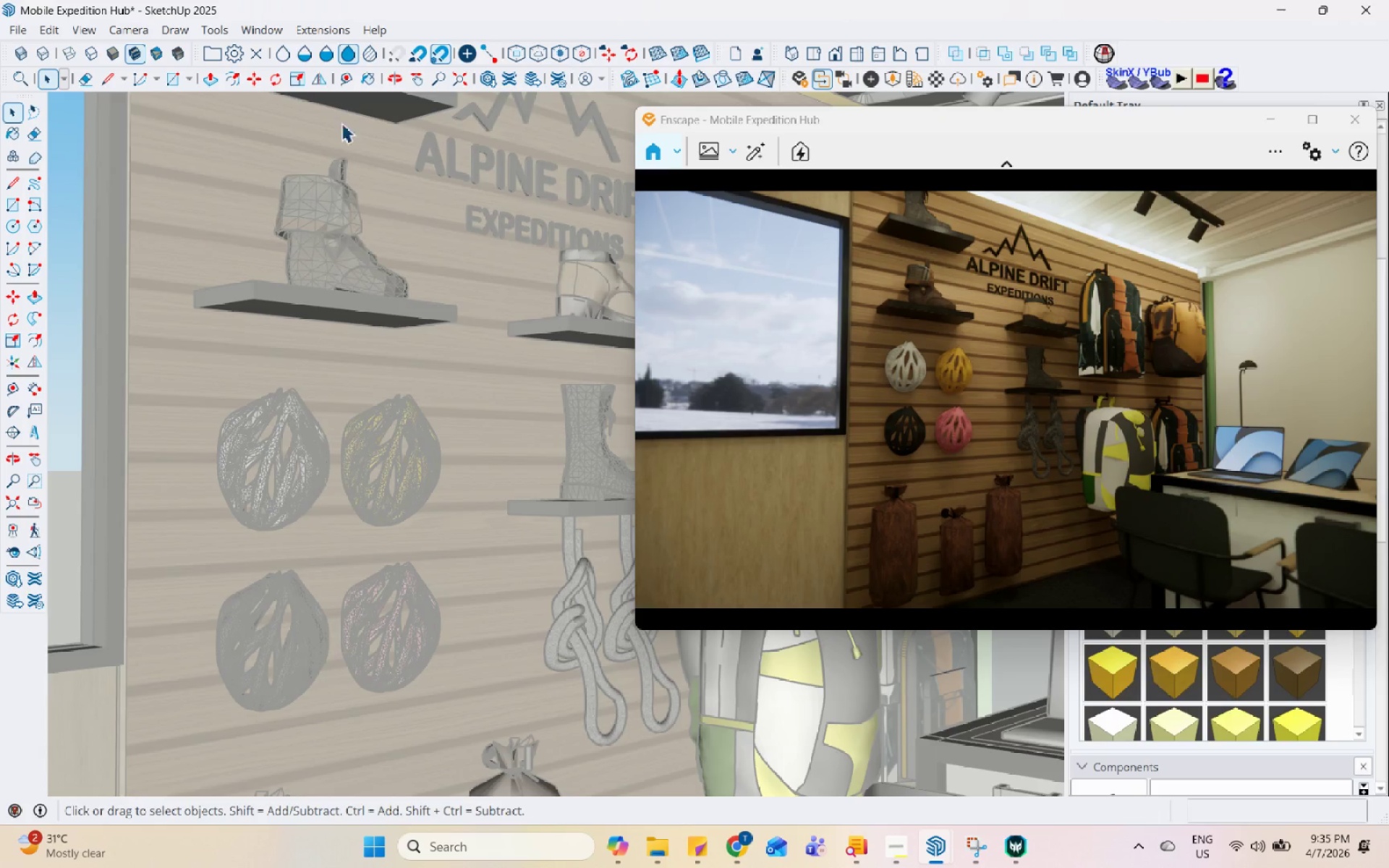 
double_click([349, 119])
 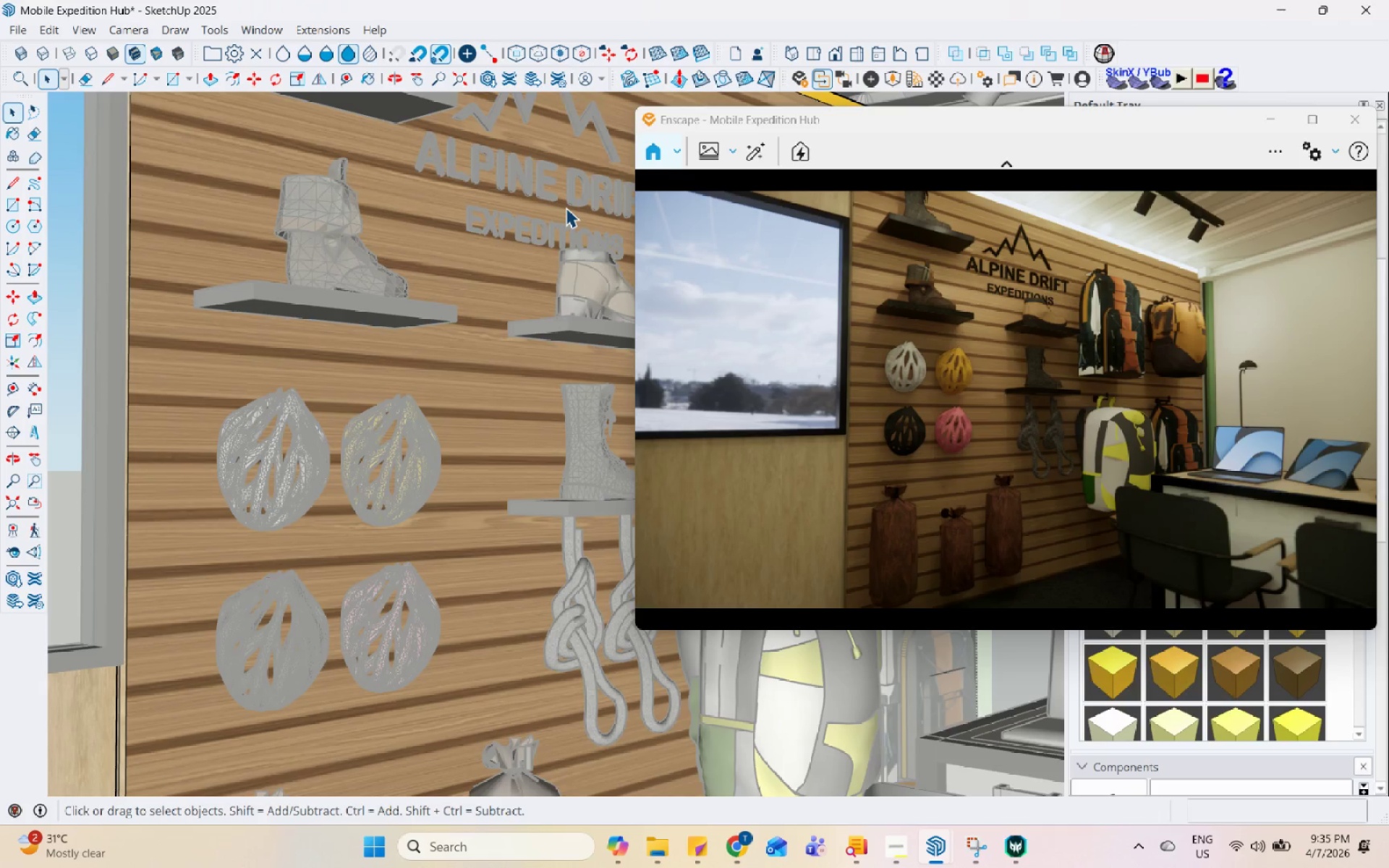 
key(Escape)
 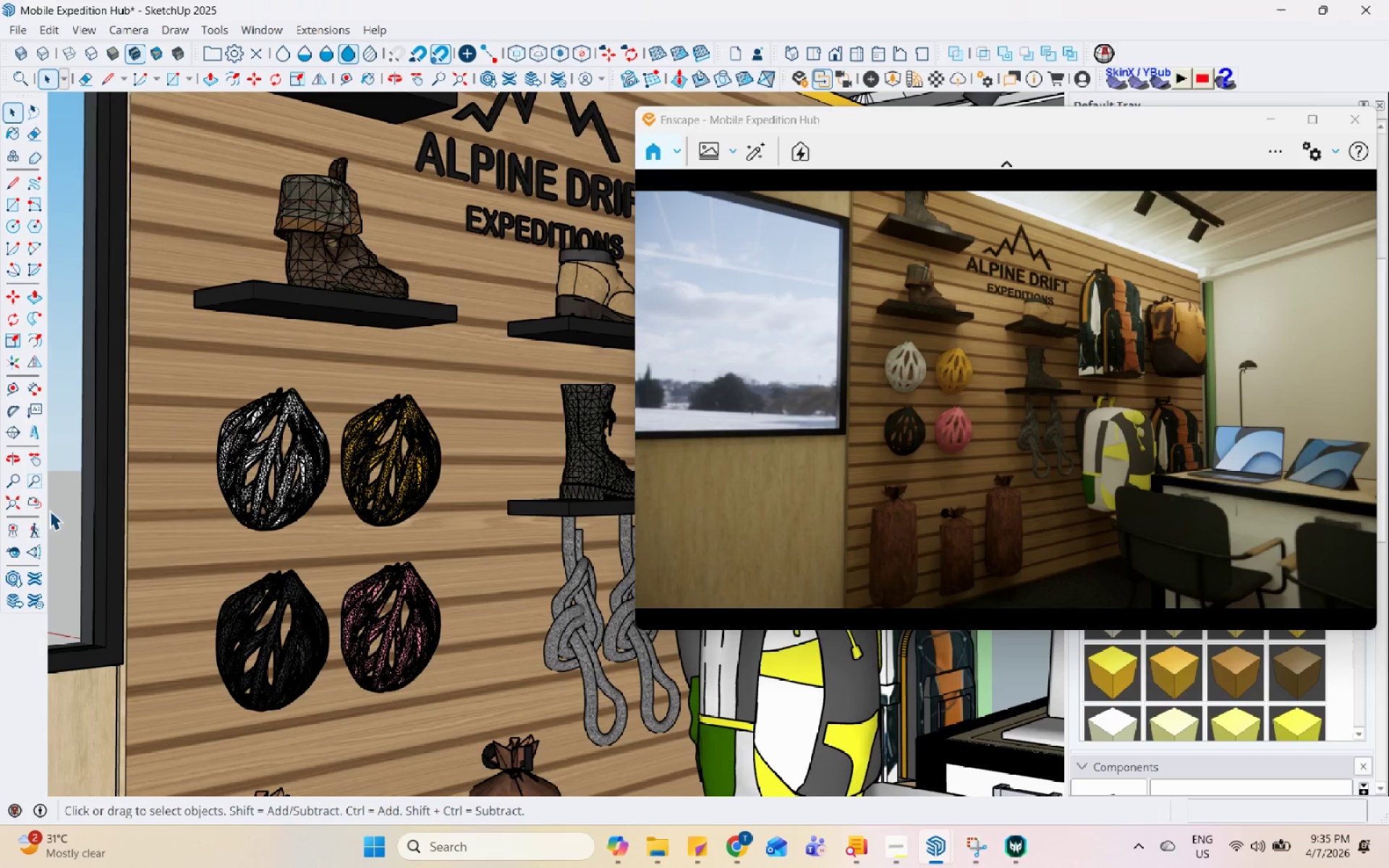 
left_click([34, 463])
 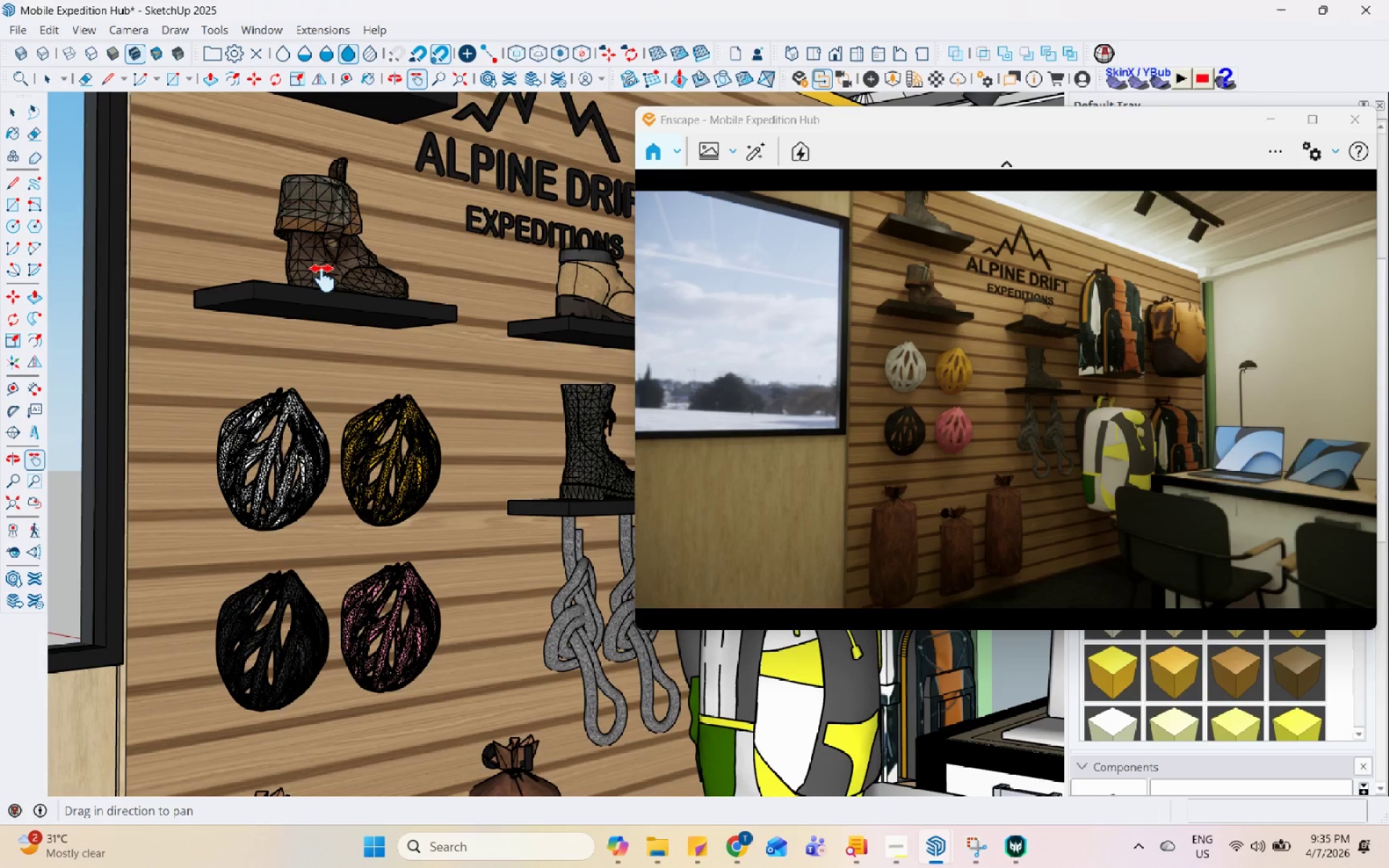 
left_click_drag(start_coordinate=[412, 225], to_coordinate=[391, 473])
 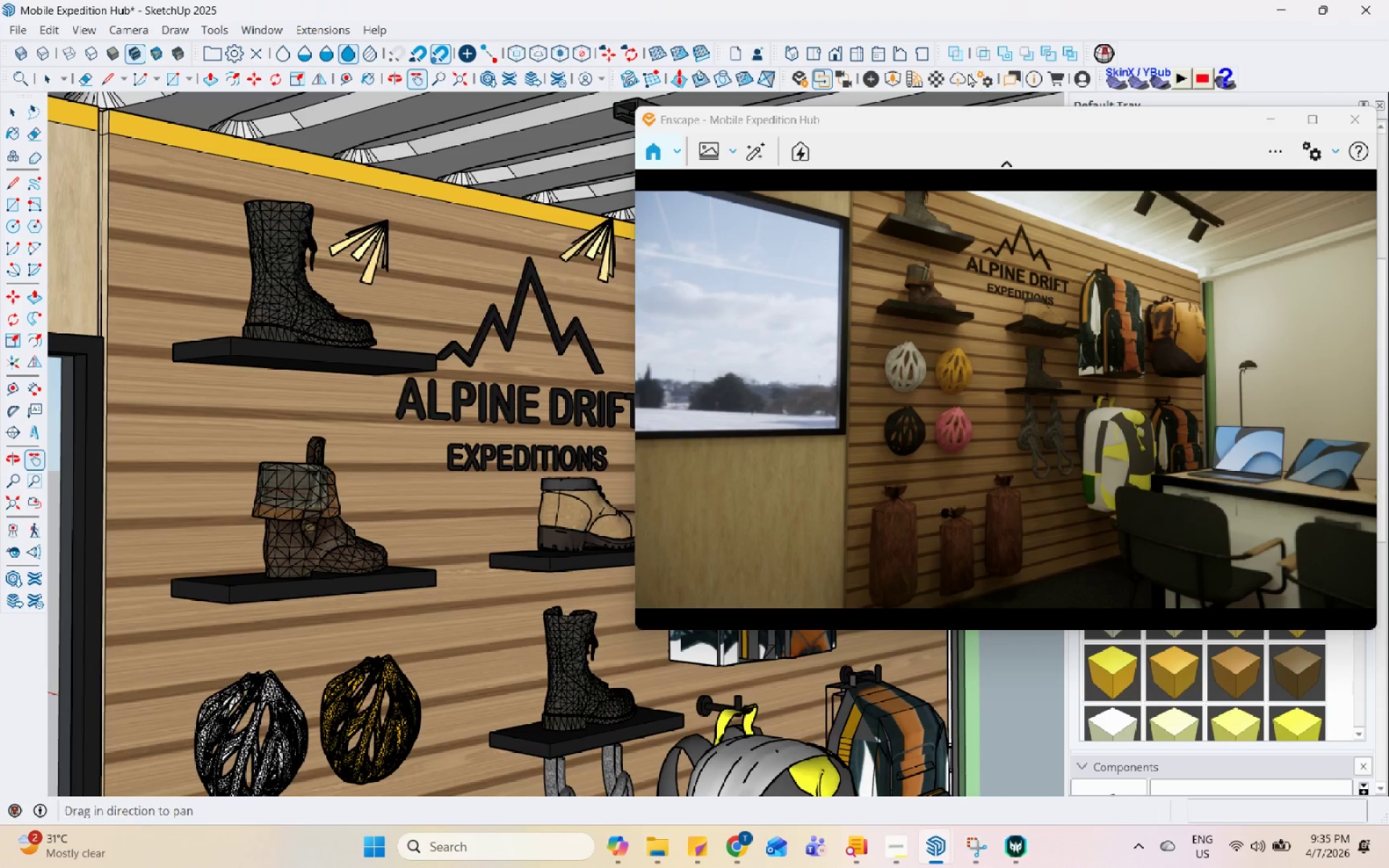 
left_click([939, 69])
 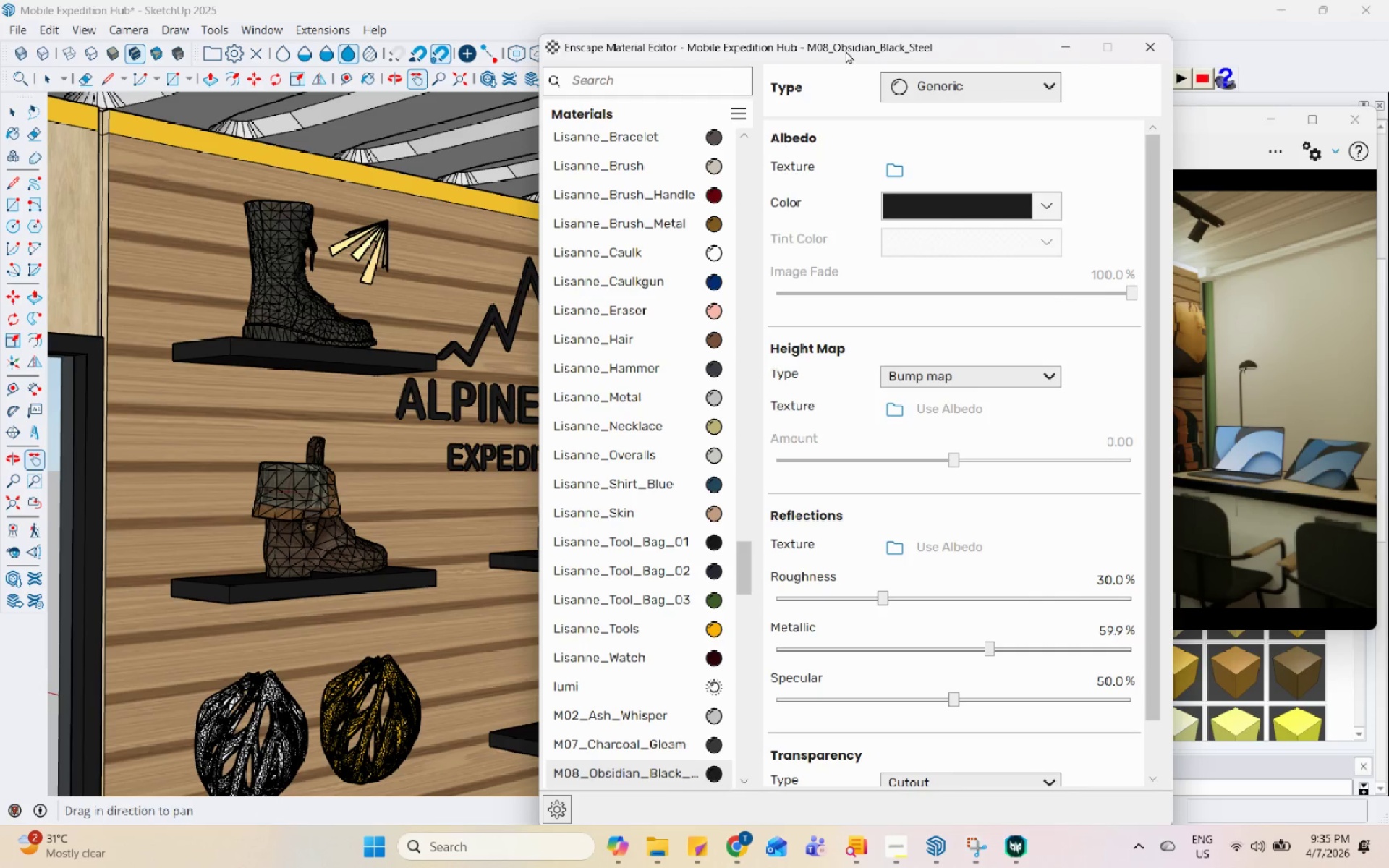 
left_click_drag(start_coordinate=[851, 46], to_coordinate=[367, 161])
 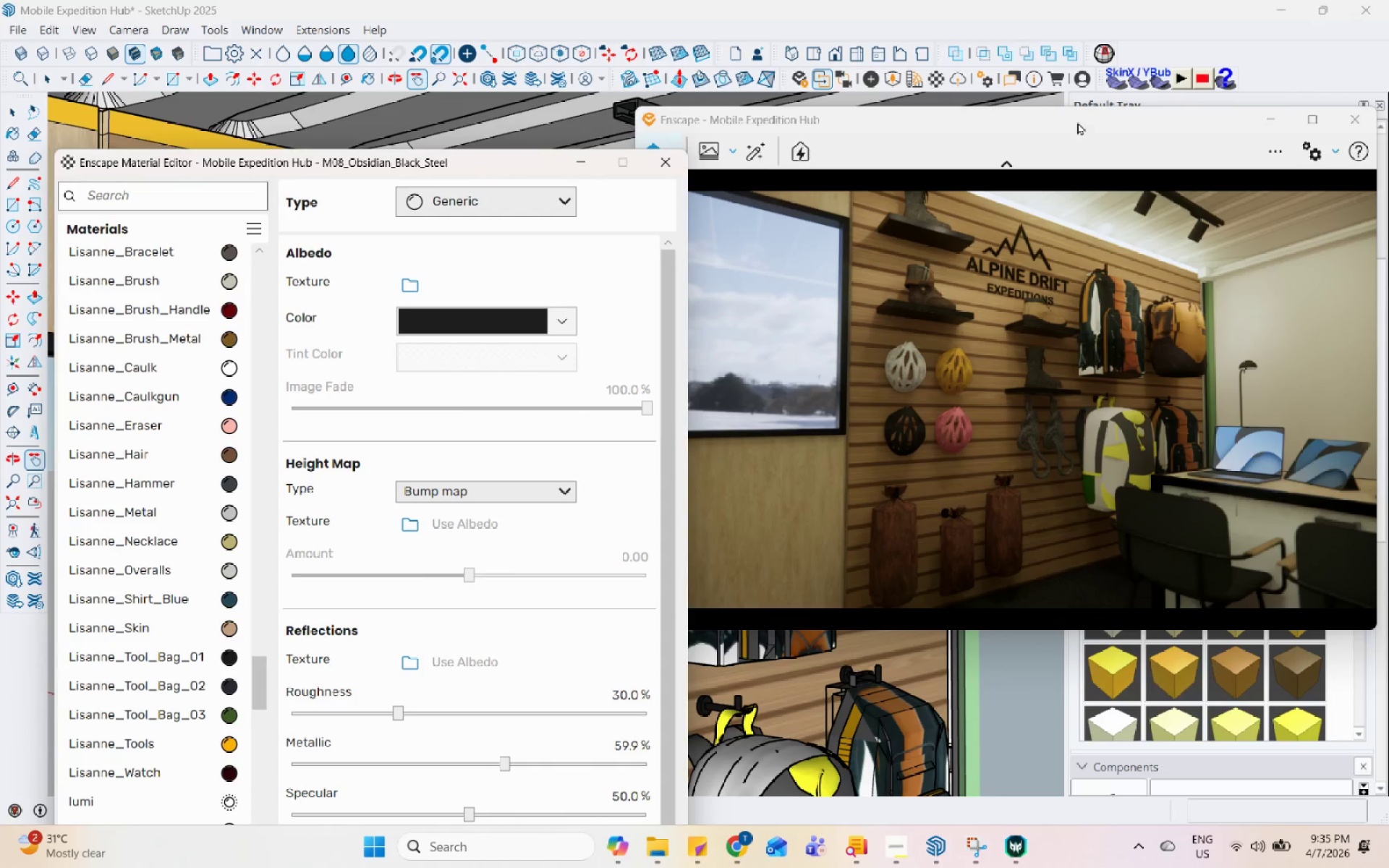 
left_click_drag(start_coordinate=[1082, 114], to_coordinate=[789, 166])
 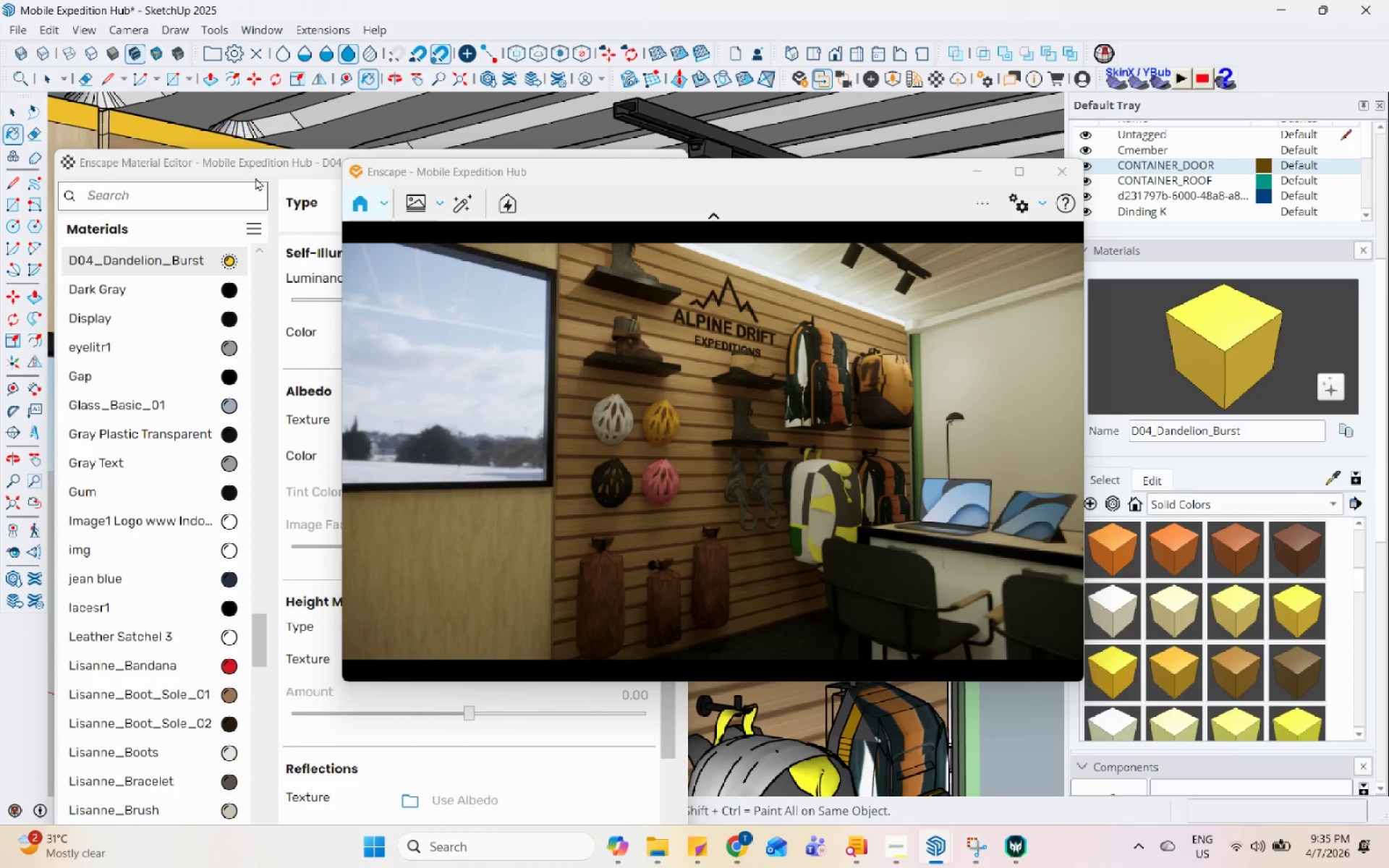 
left_click_drag(start_coordinate=[514, 169], to_coordinate=[743, 152])
 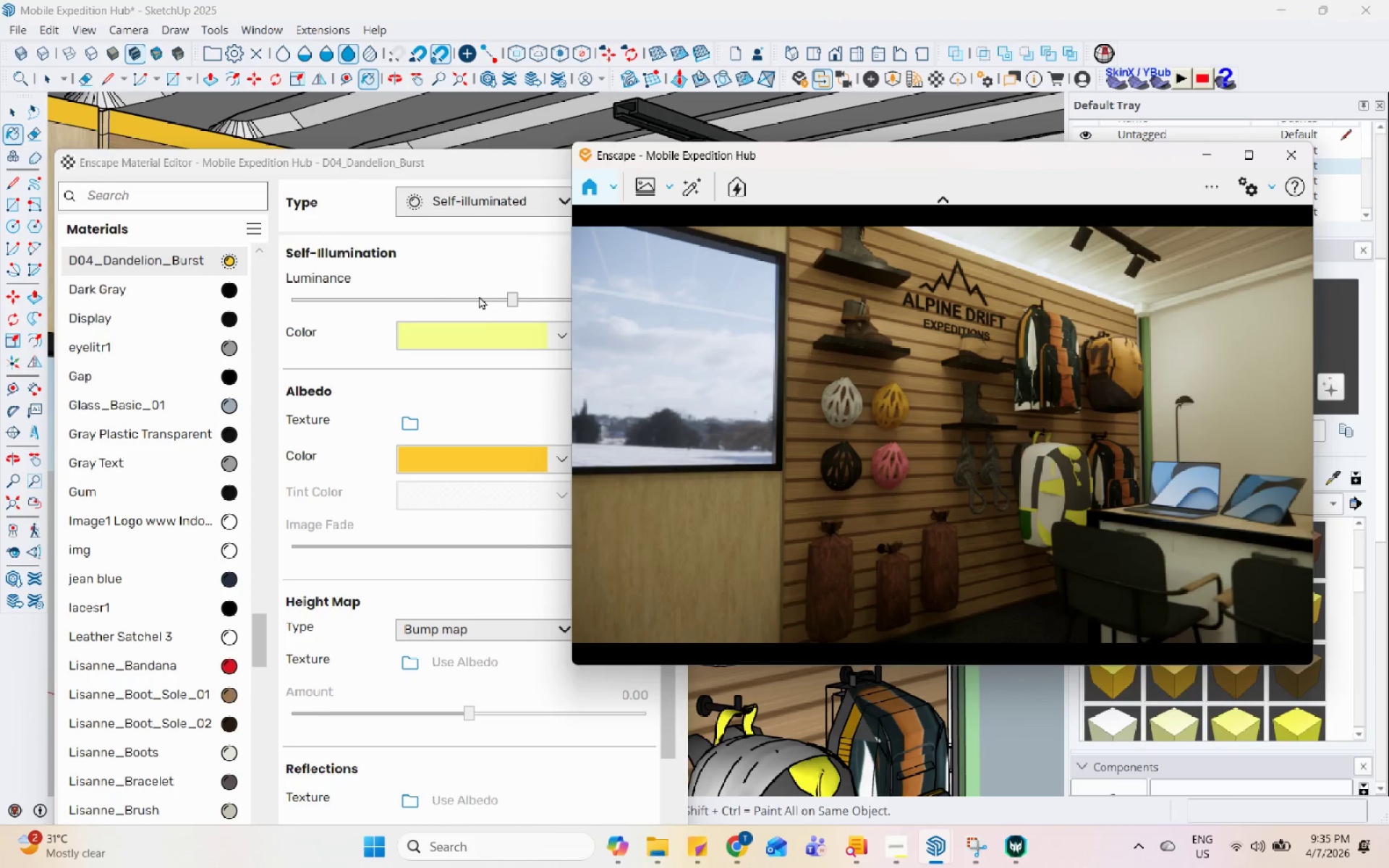 
left_click([479, 297])
 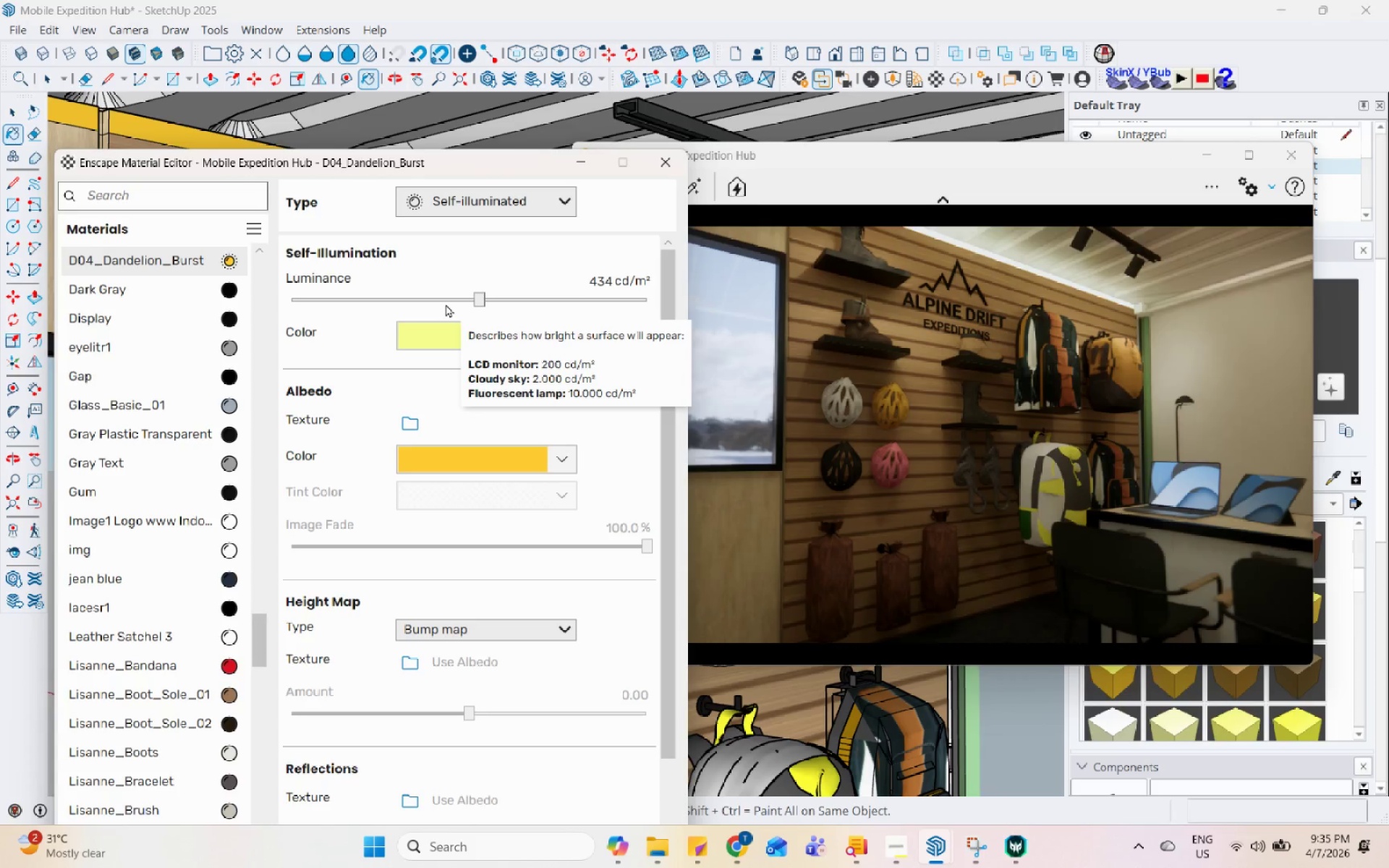 
left_click([445, 300])
 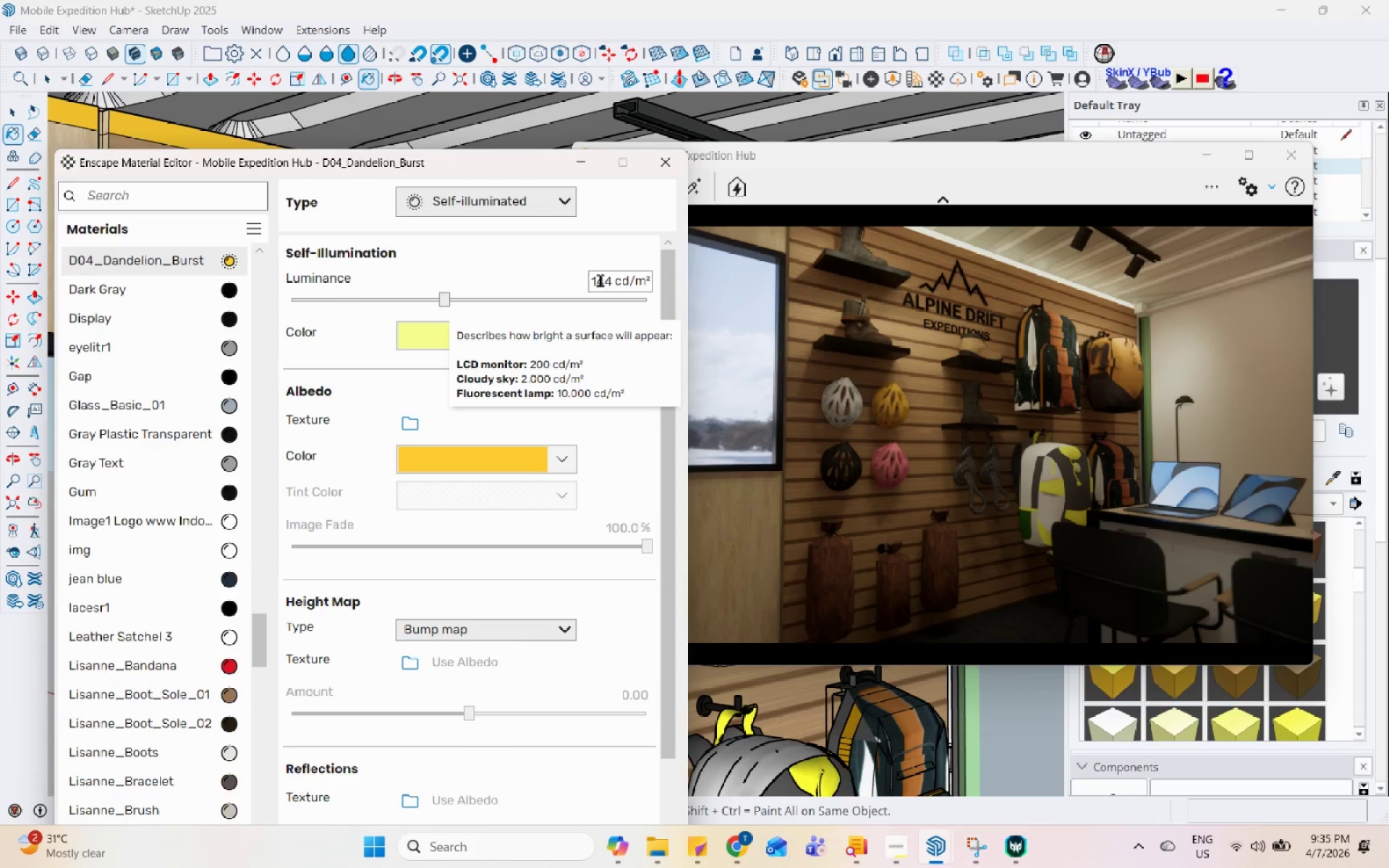 
left_click([677, 159])
 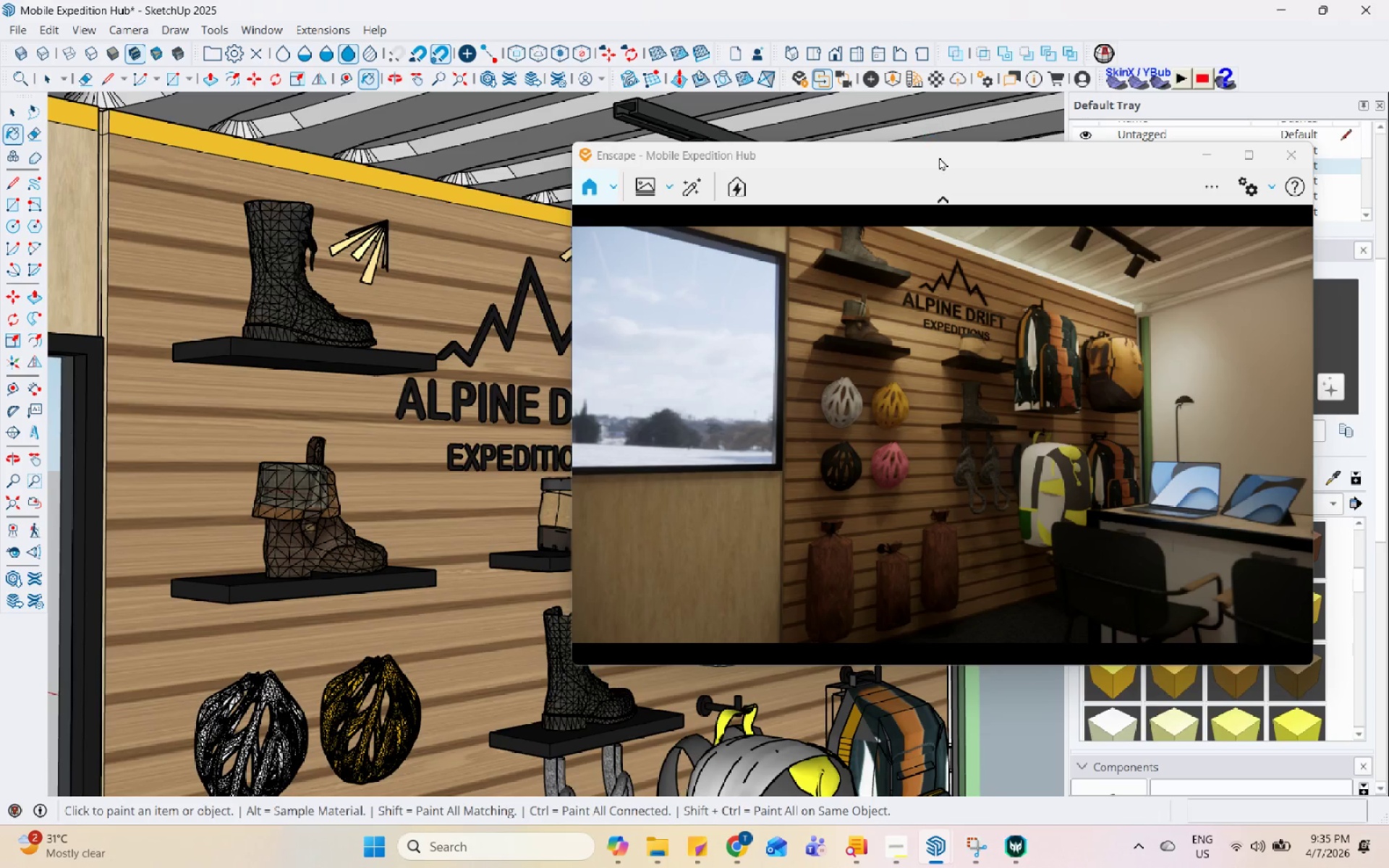 
left_click_drag(start_coordinate=[948, 154], to_coordinate=[970, 102])
 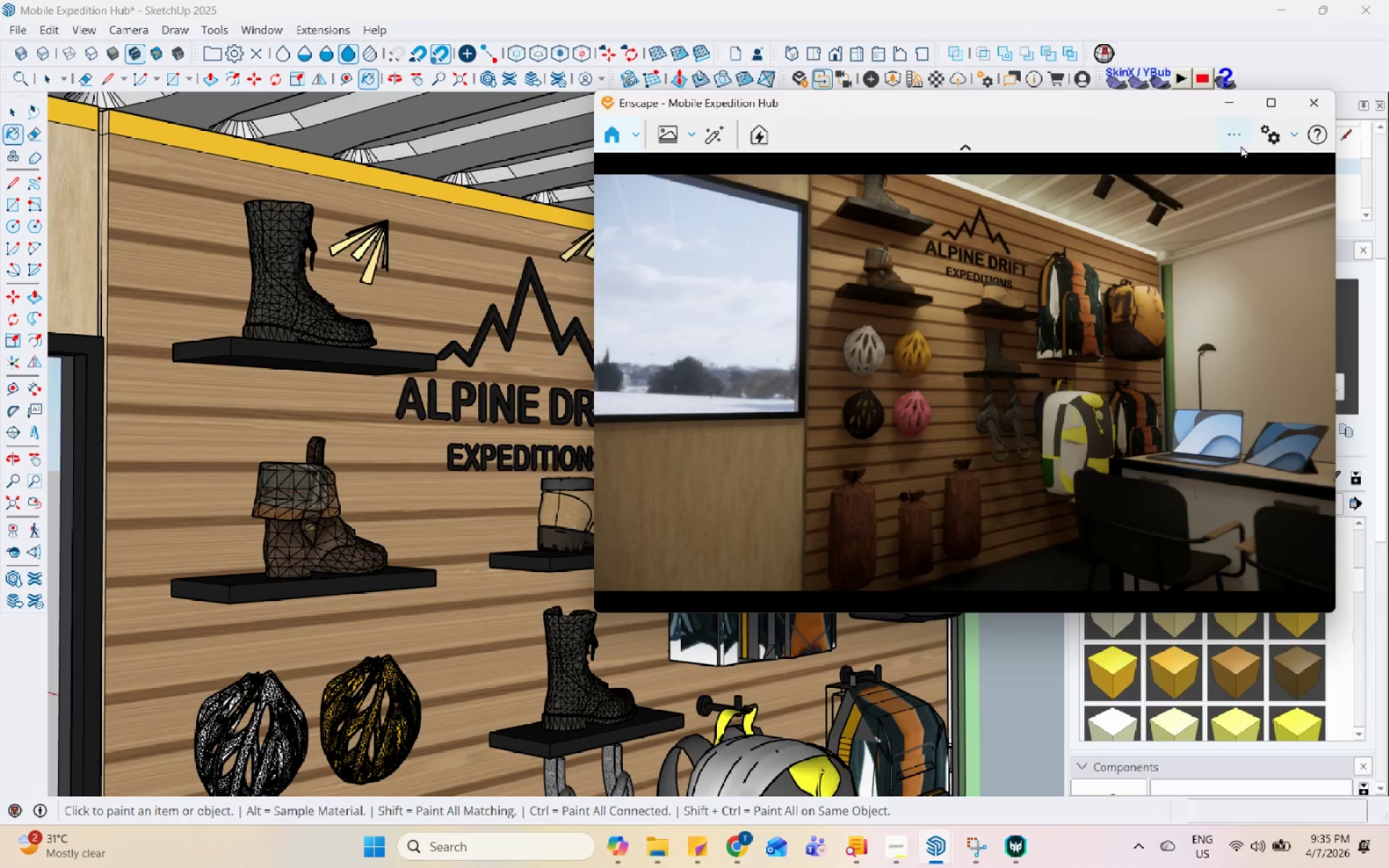 
left_click([1267, 133])
 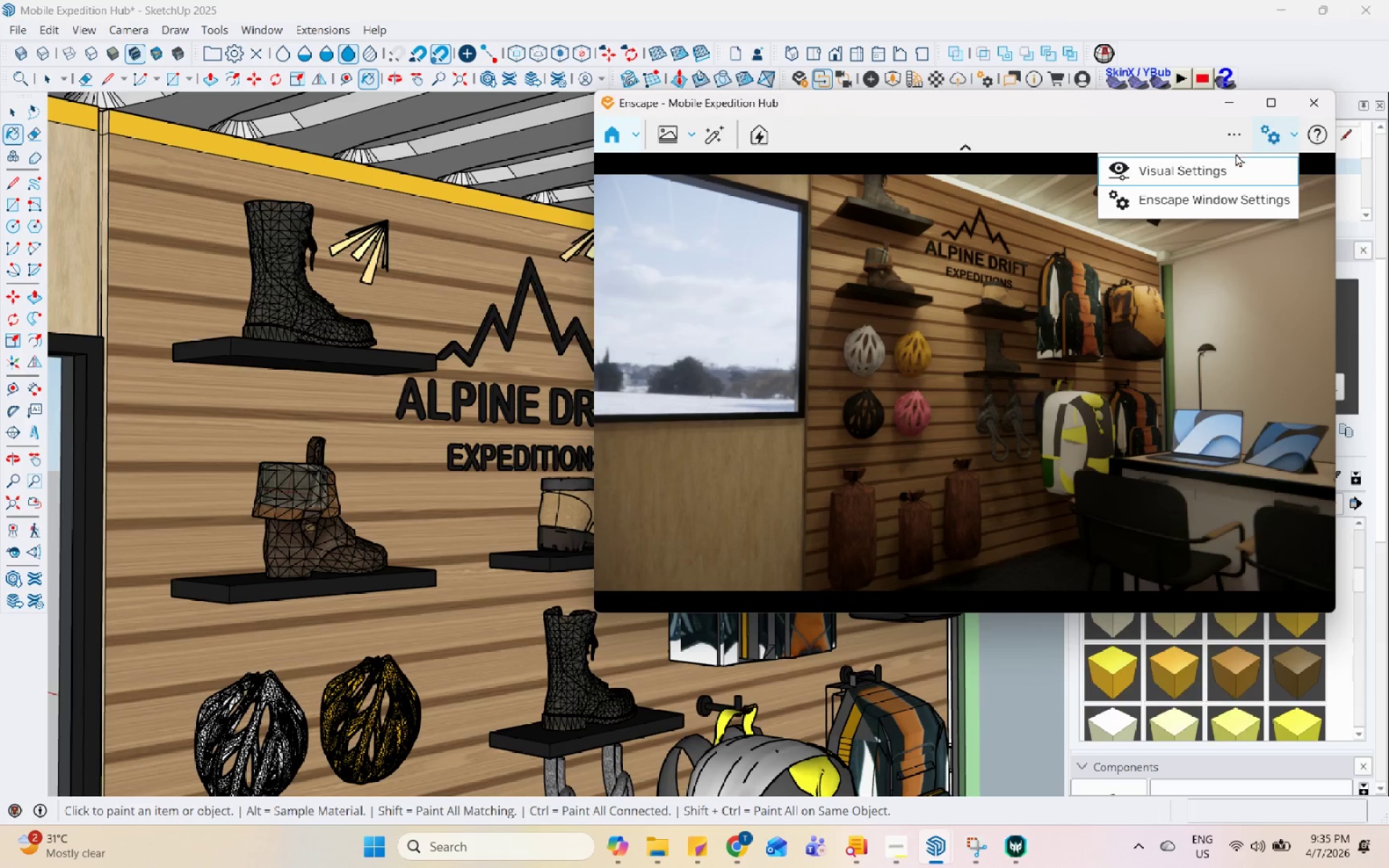 
left_click([1227, 170])
 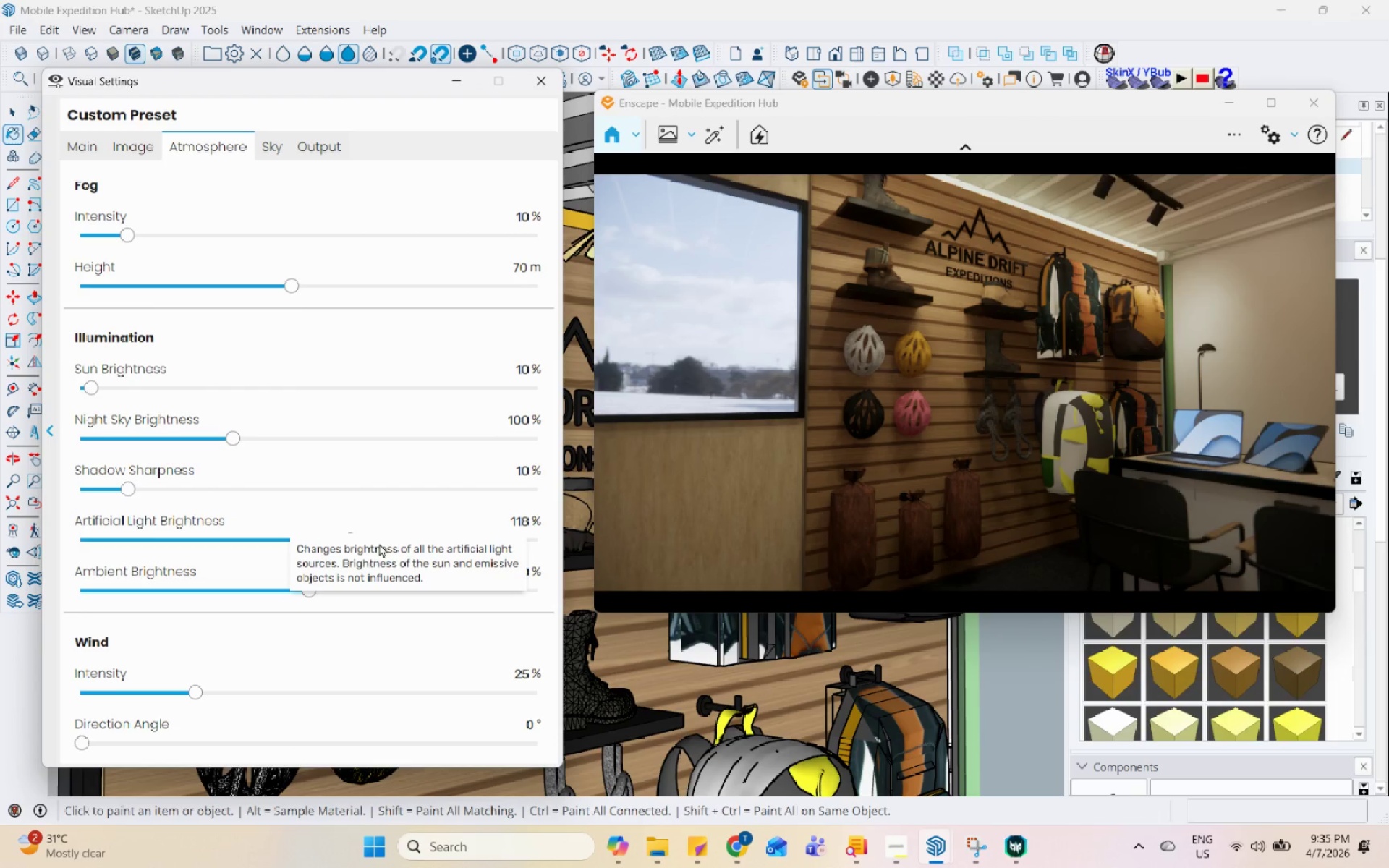 
double_click([388, 538])
 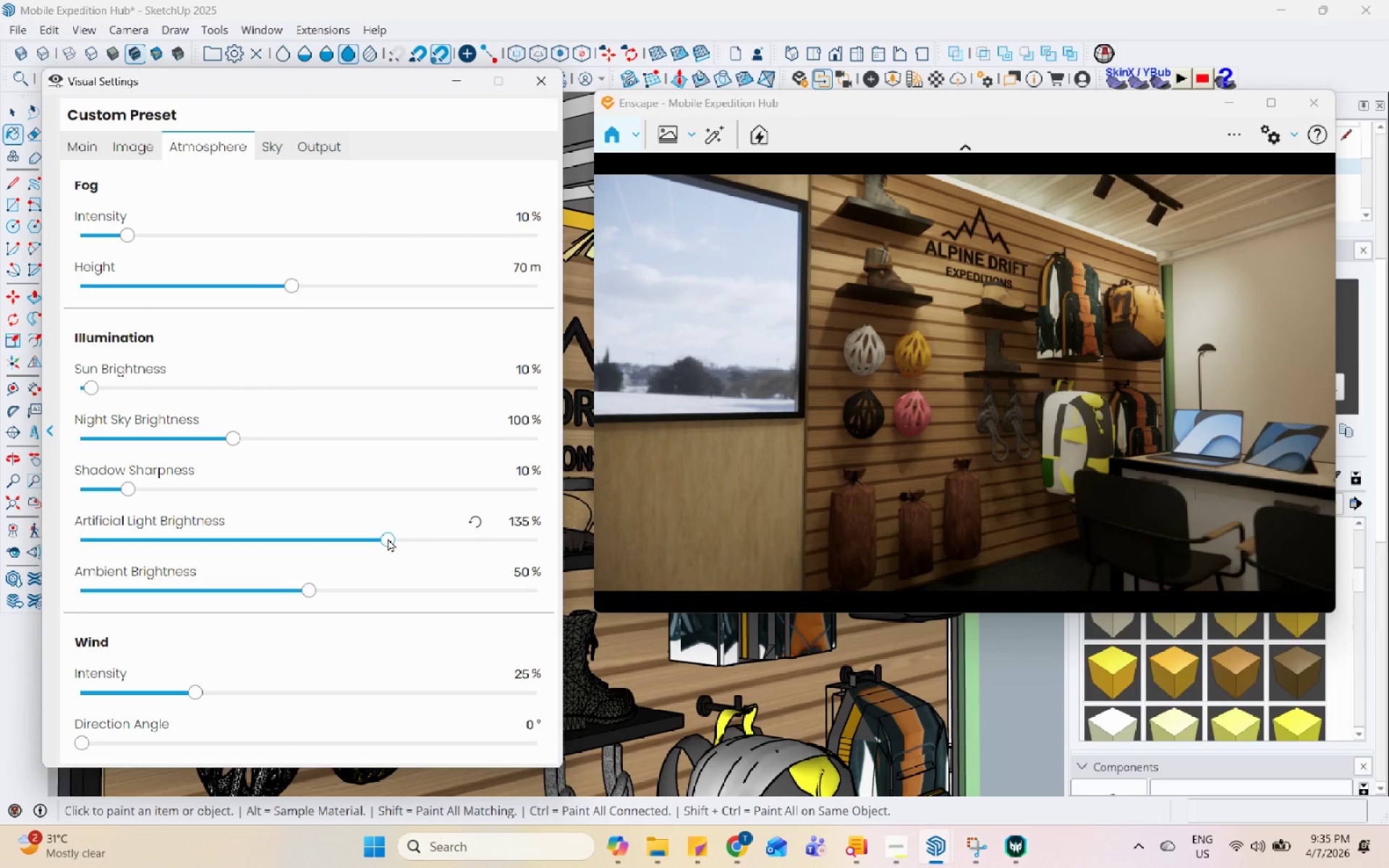 
left_click([397, 540])
 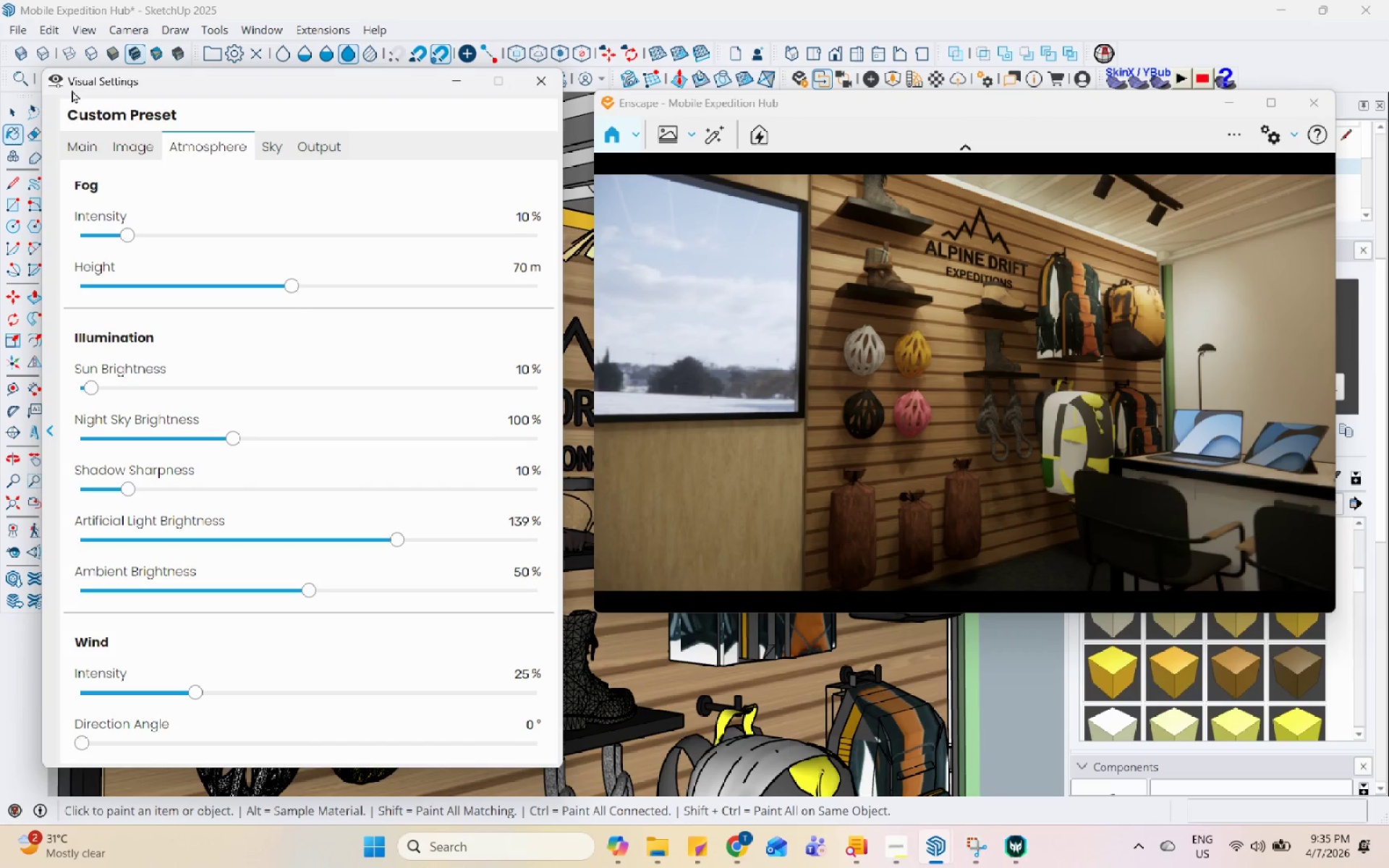 
left_click([77, 135])
 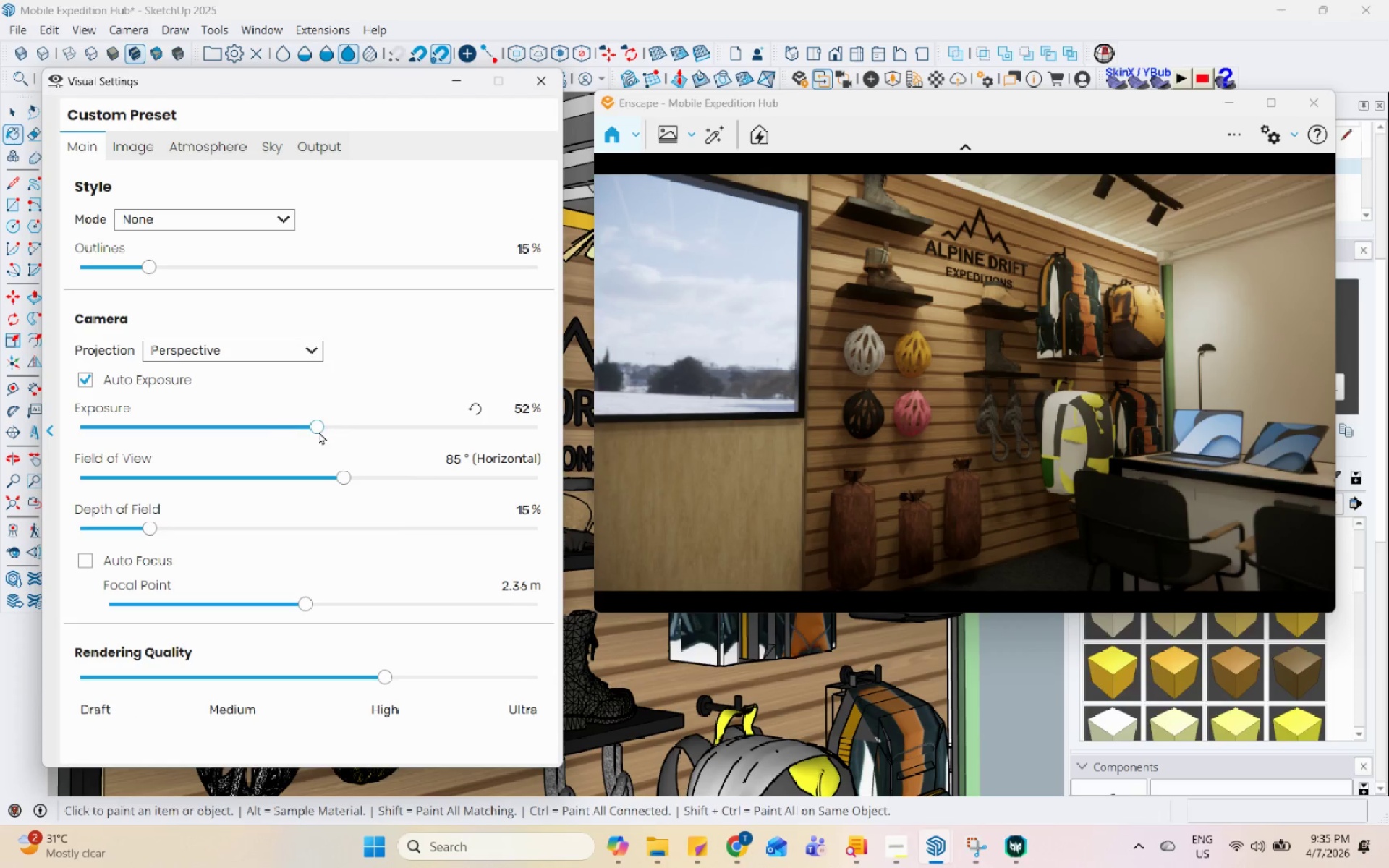 
left_click([341, 430])
 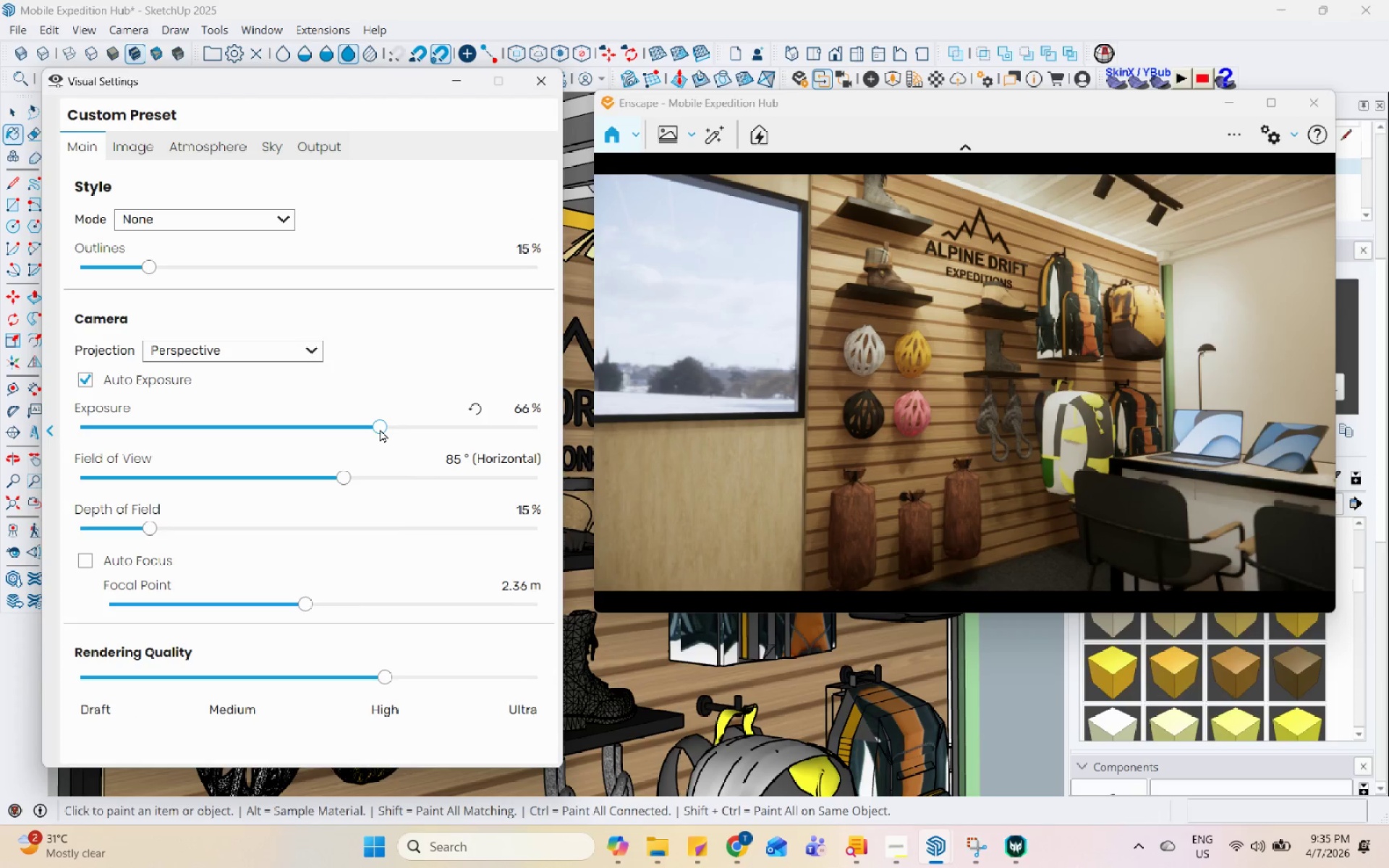 
left_click([354, 425])
 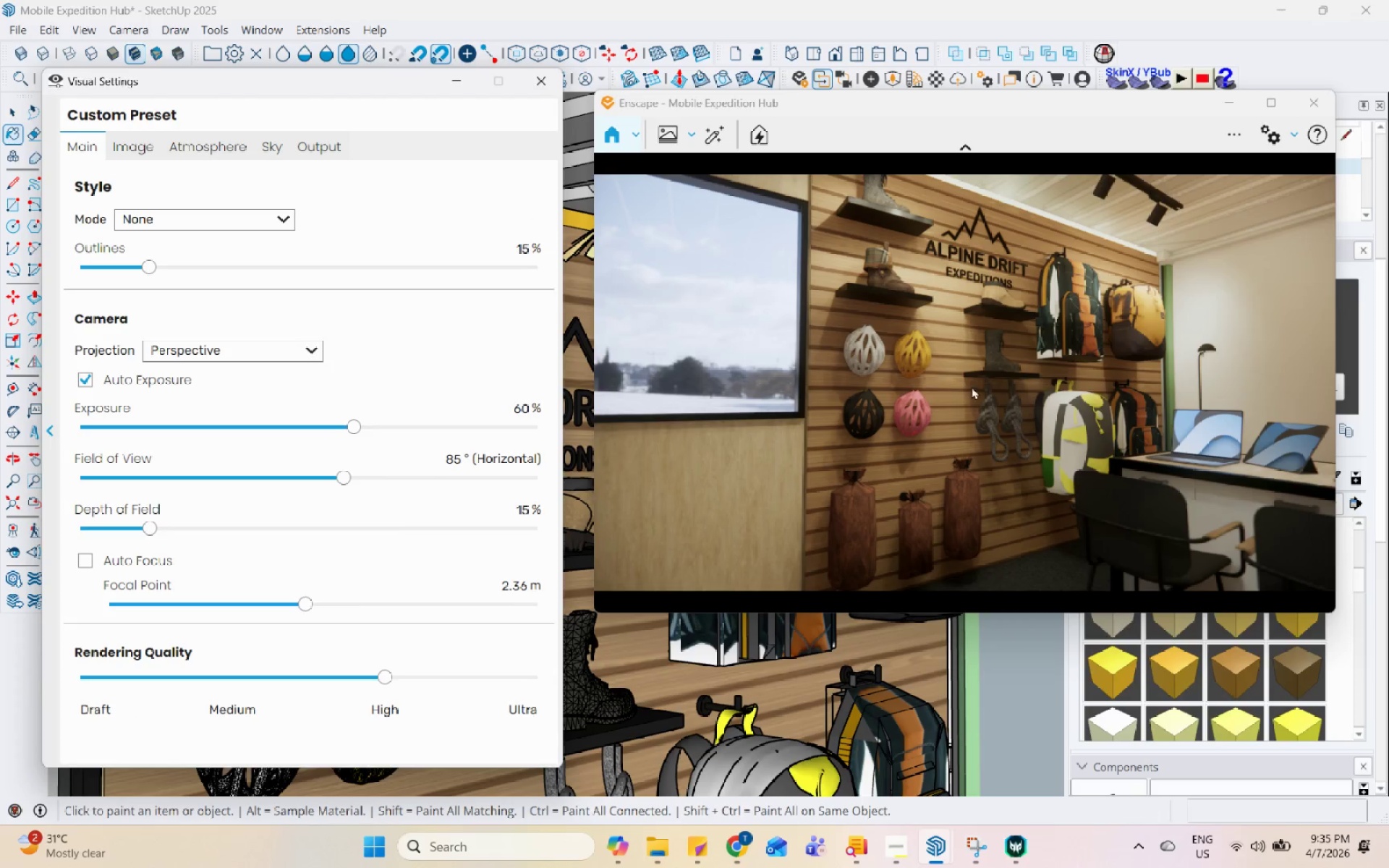 
left_click_drag(start_coordinate=[973, 384], to_coordinate=[947, 381])
 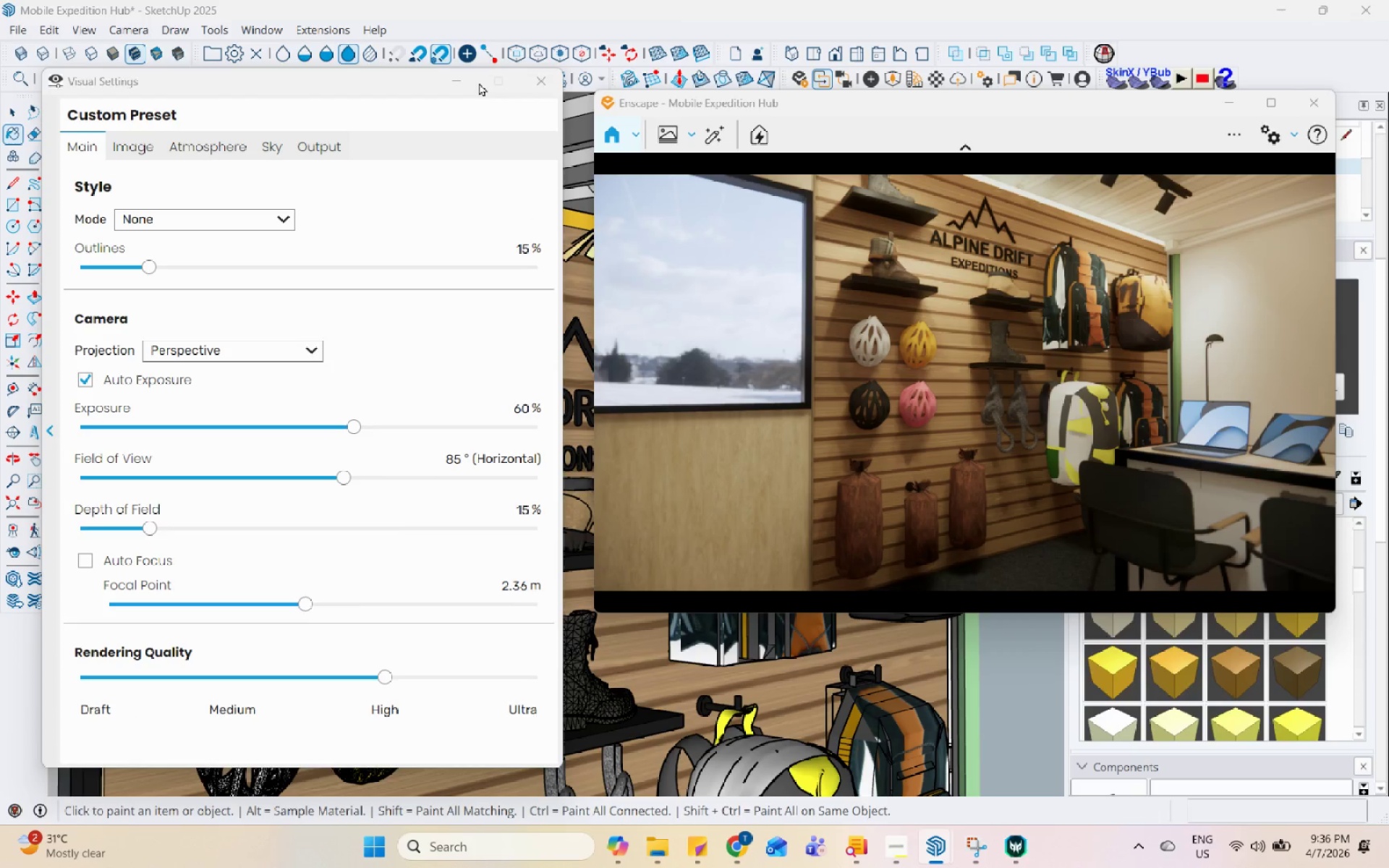 
left_click([457, 88])
 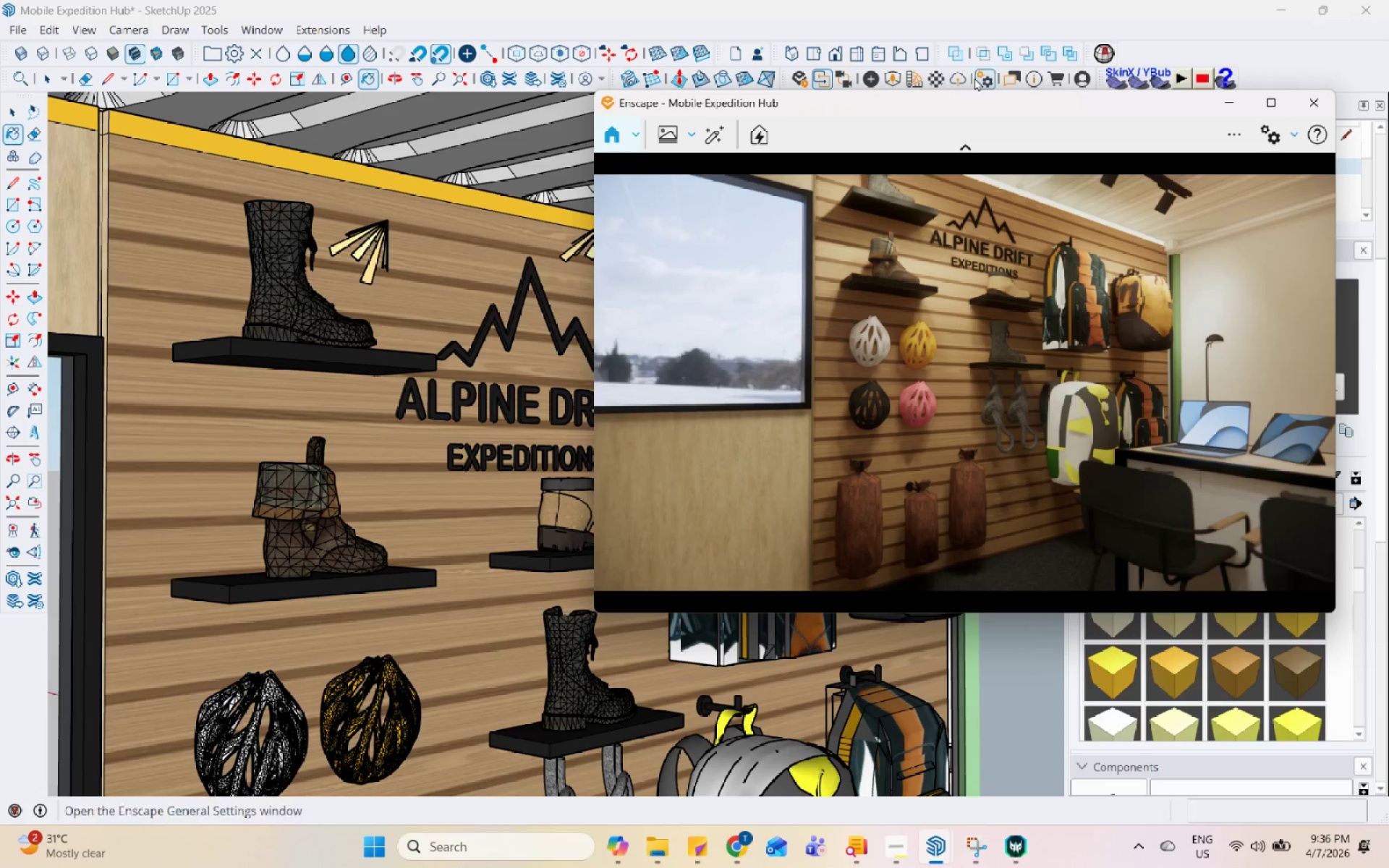 
left_click_drag(start_coordinate=[955, 108], to_coordinate=[355, 142])
 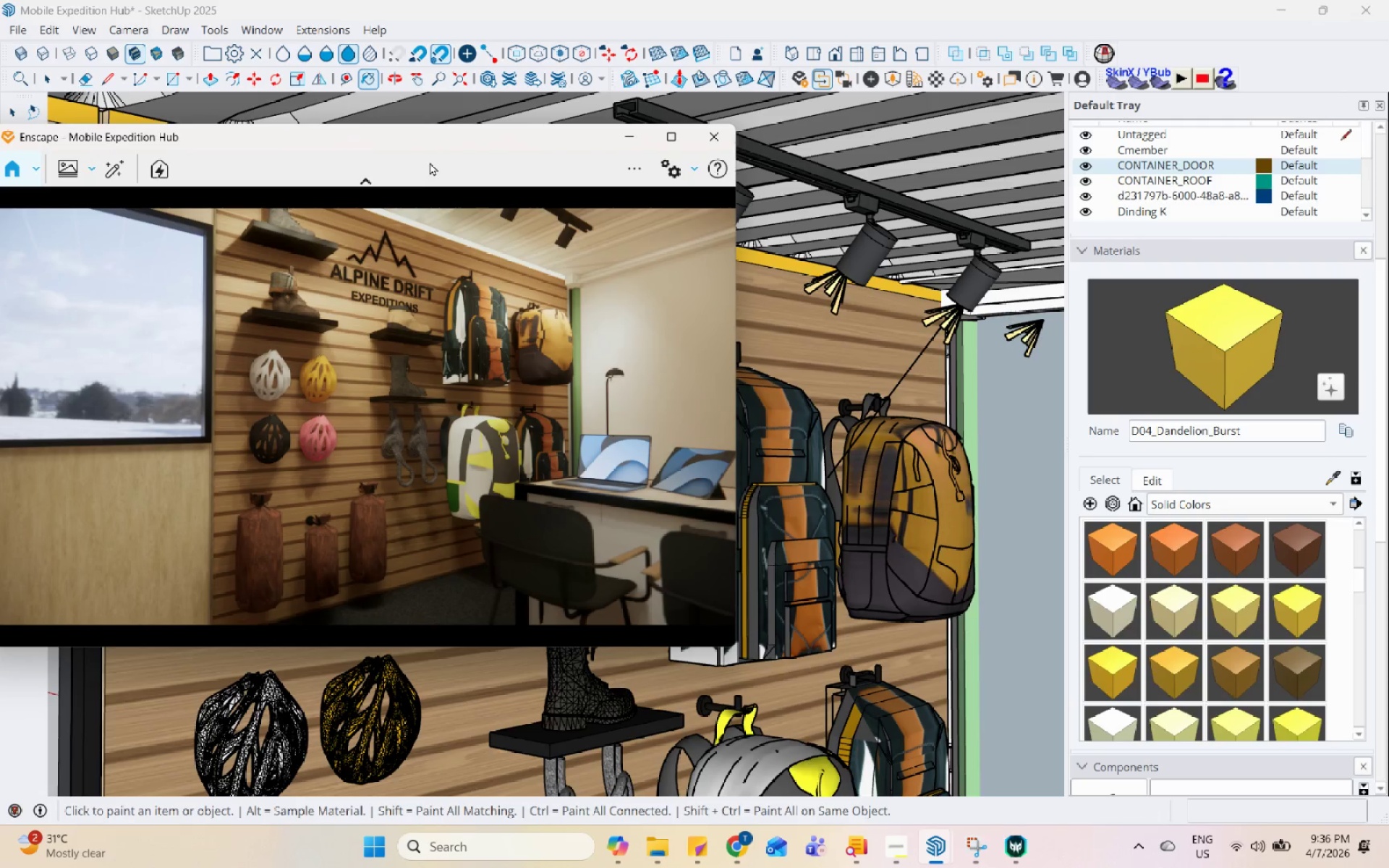 
left_click_drag(start_coordinate=[437, 135], to_coordinate=[1028, 102])
 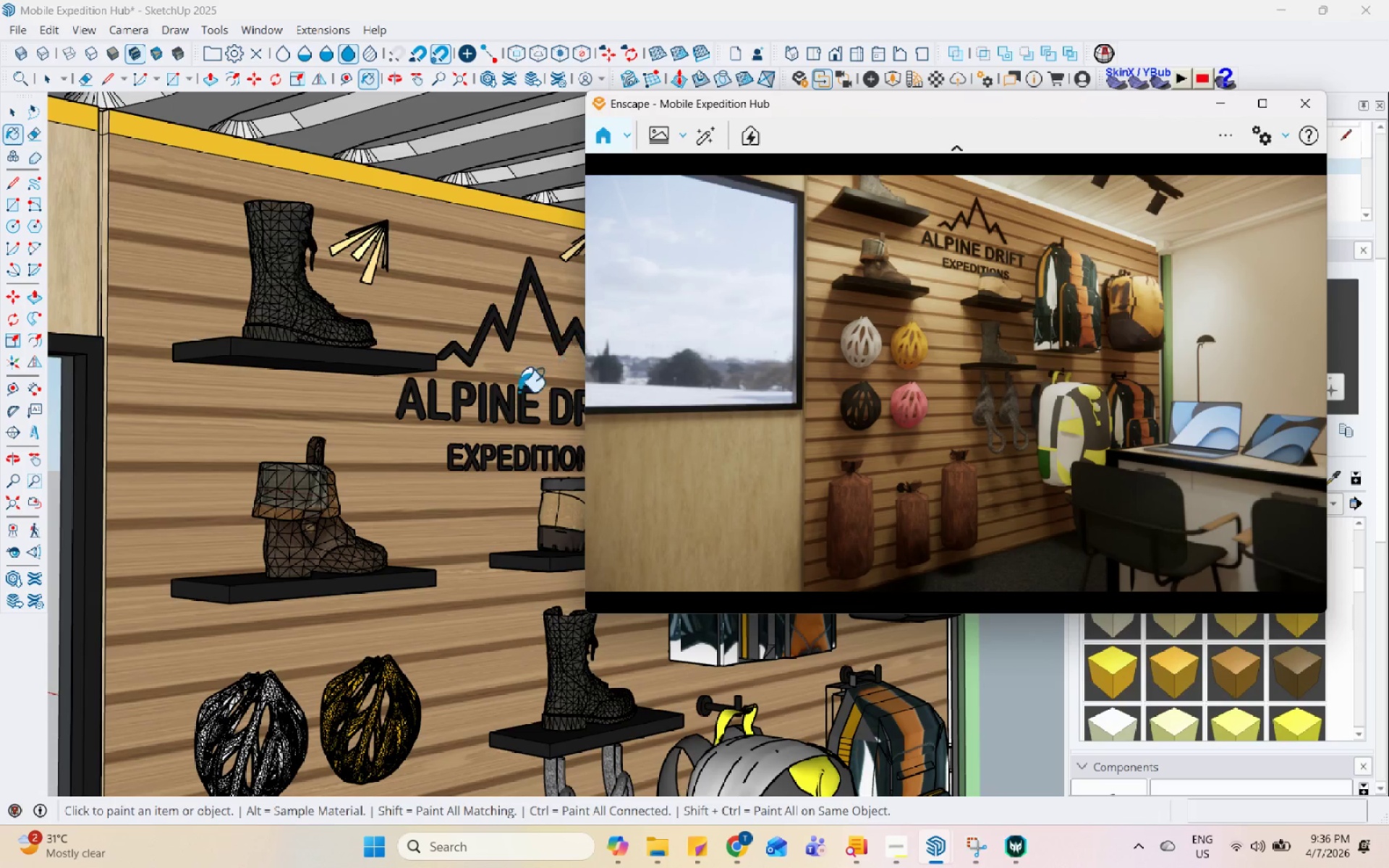 
scroll: coordinate [486, 503], scroll_direction: down, amount: 12.0
 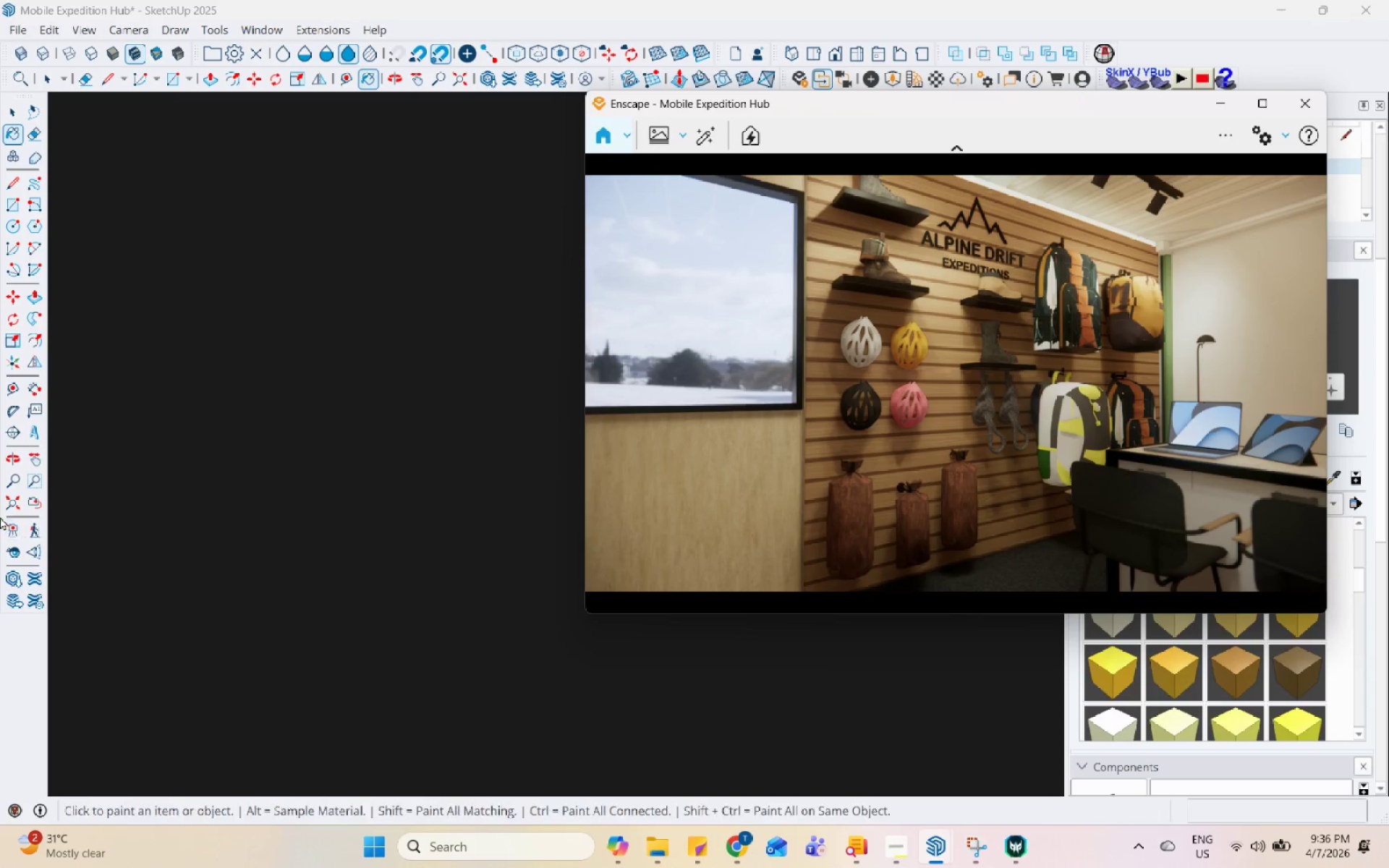 
left_click([7, 501])
 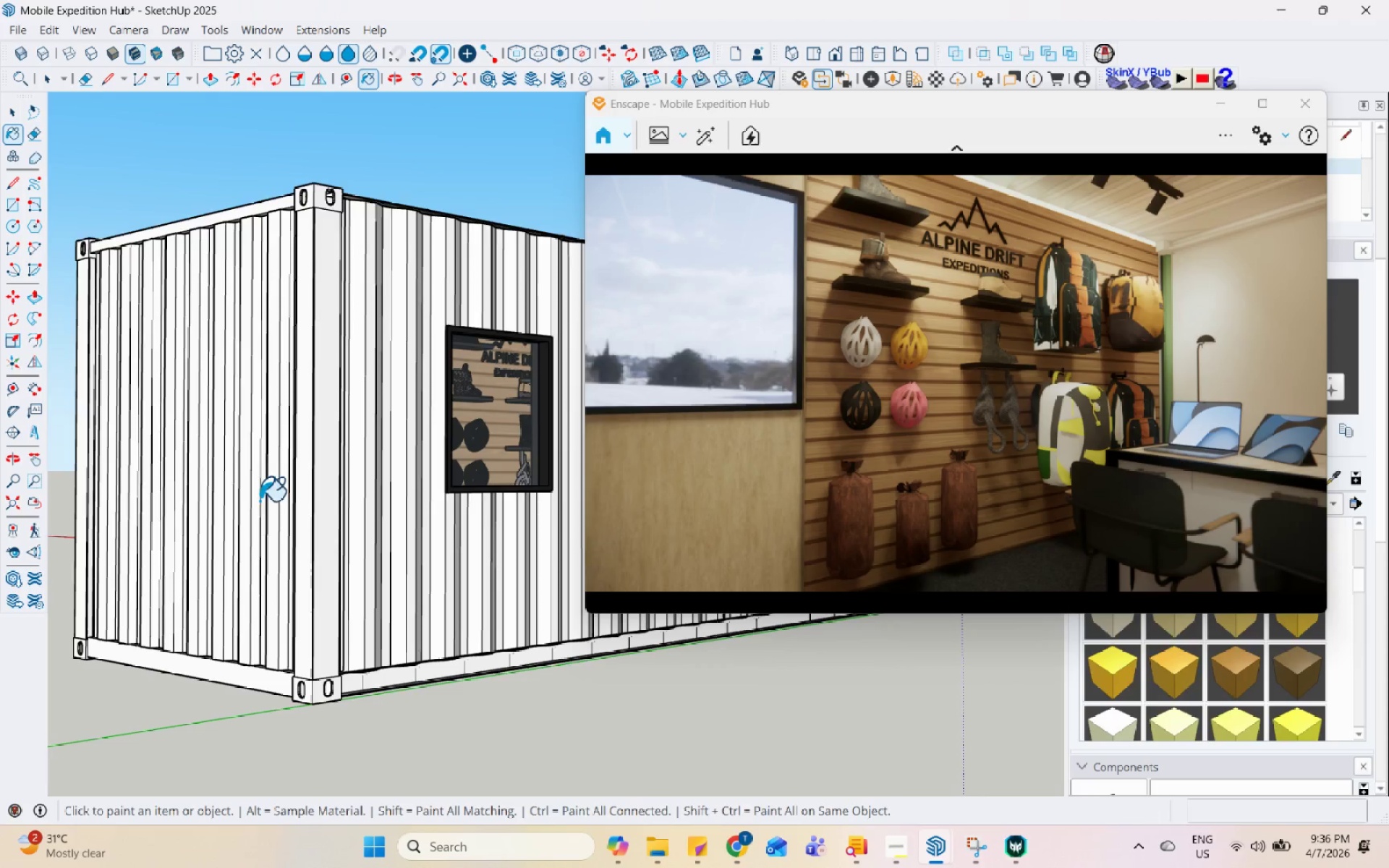 
scroll: coordinate [299, 681], scroll_direction: down, amount: 15.0
 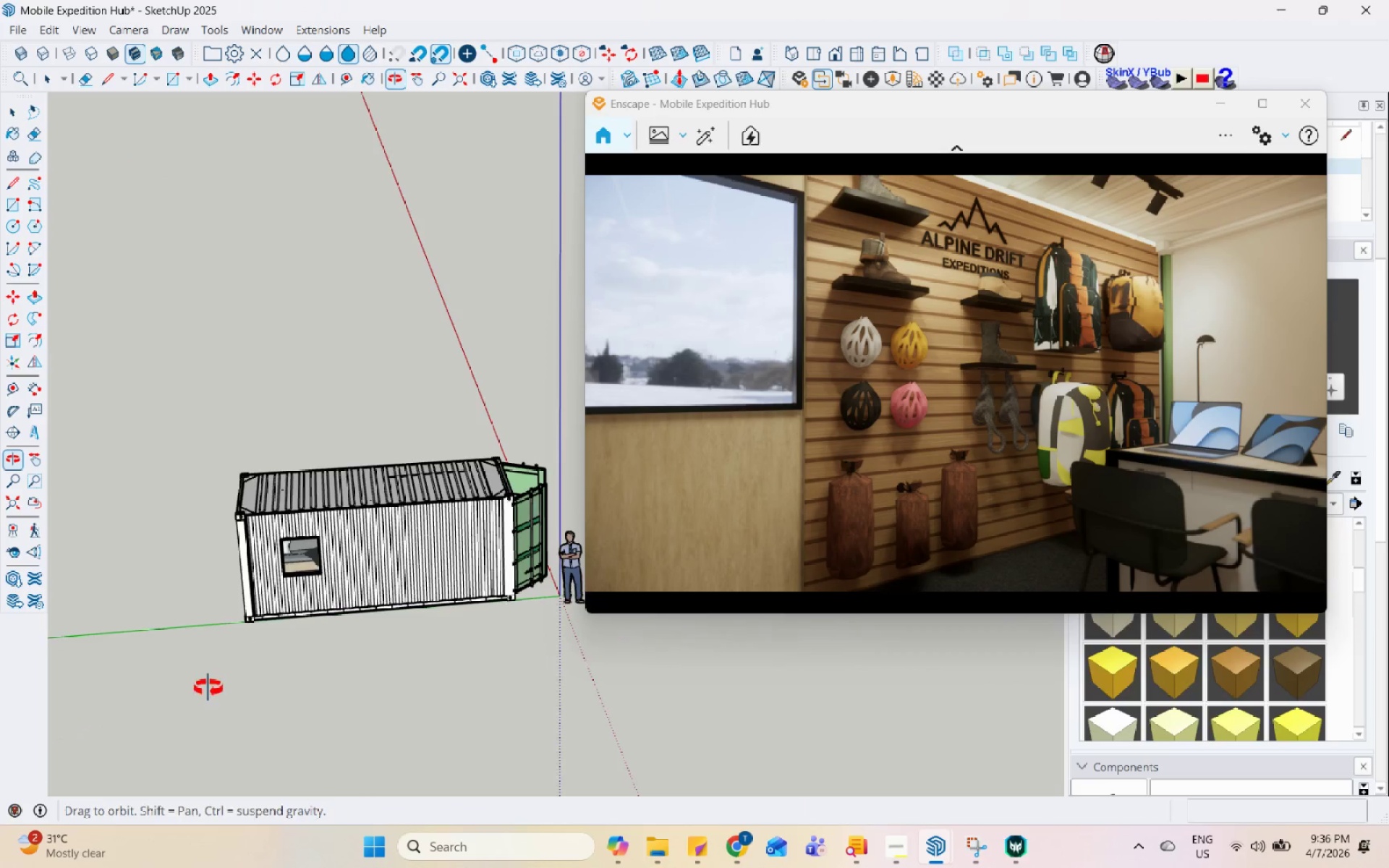 
key(Space)
 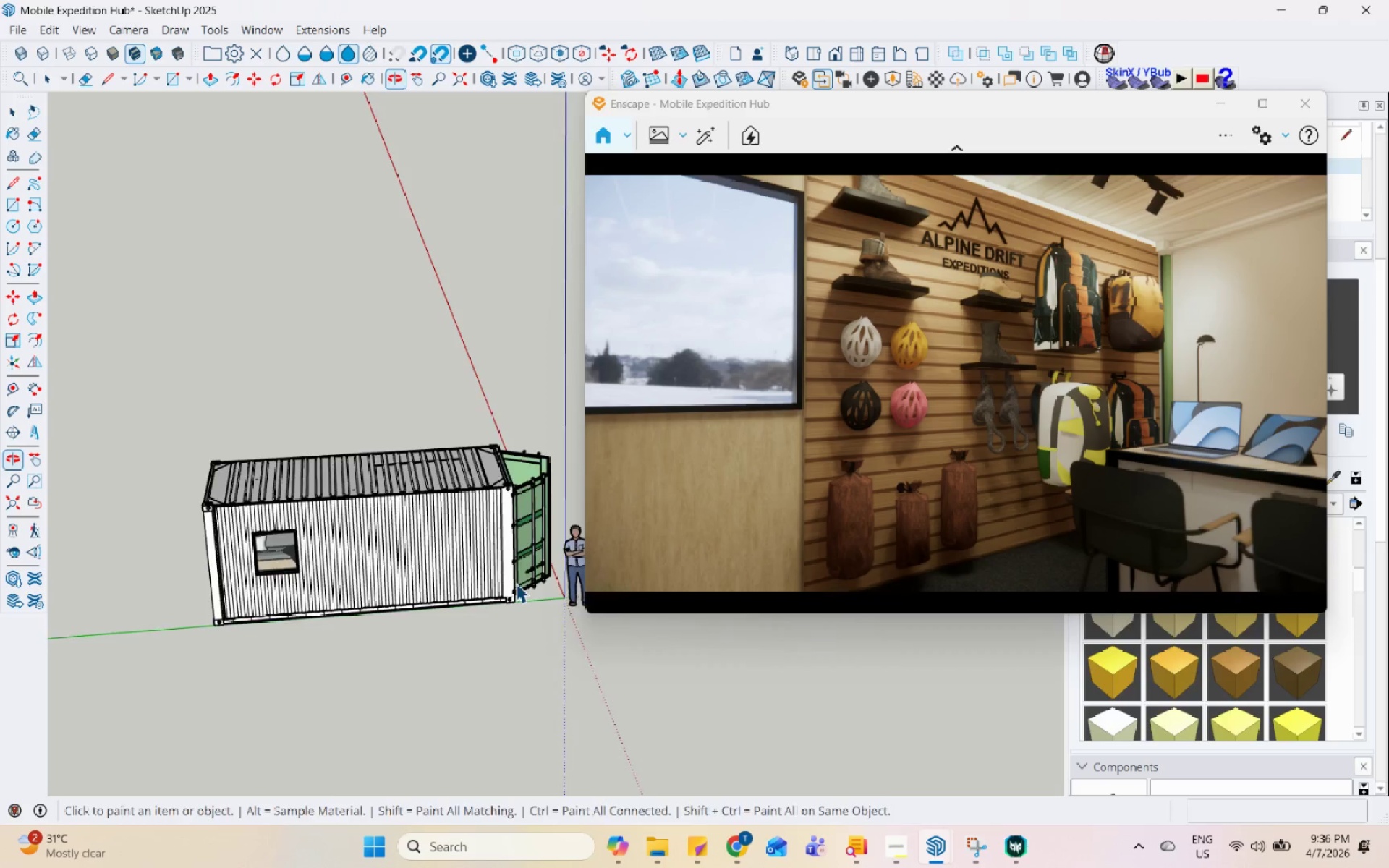 
scroll: coordinate [540, 460], scroll_direction: up, amount: 10.0
 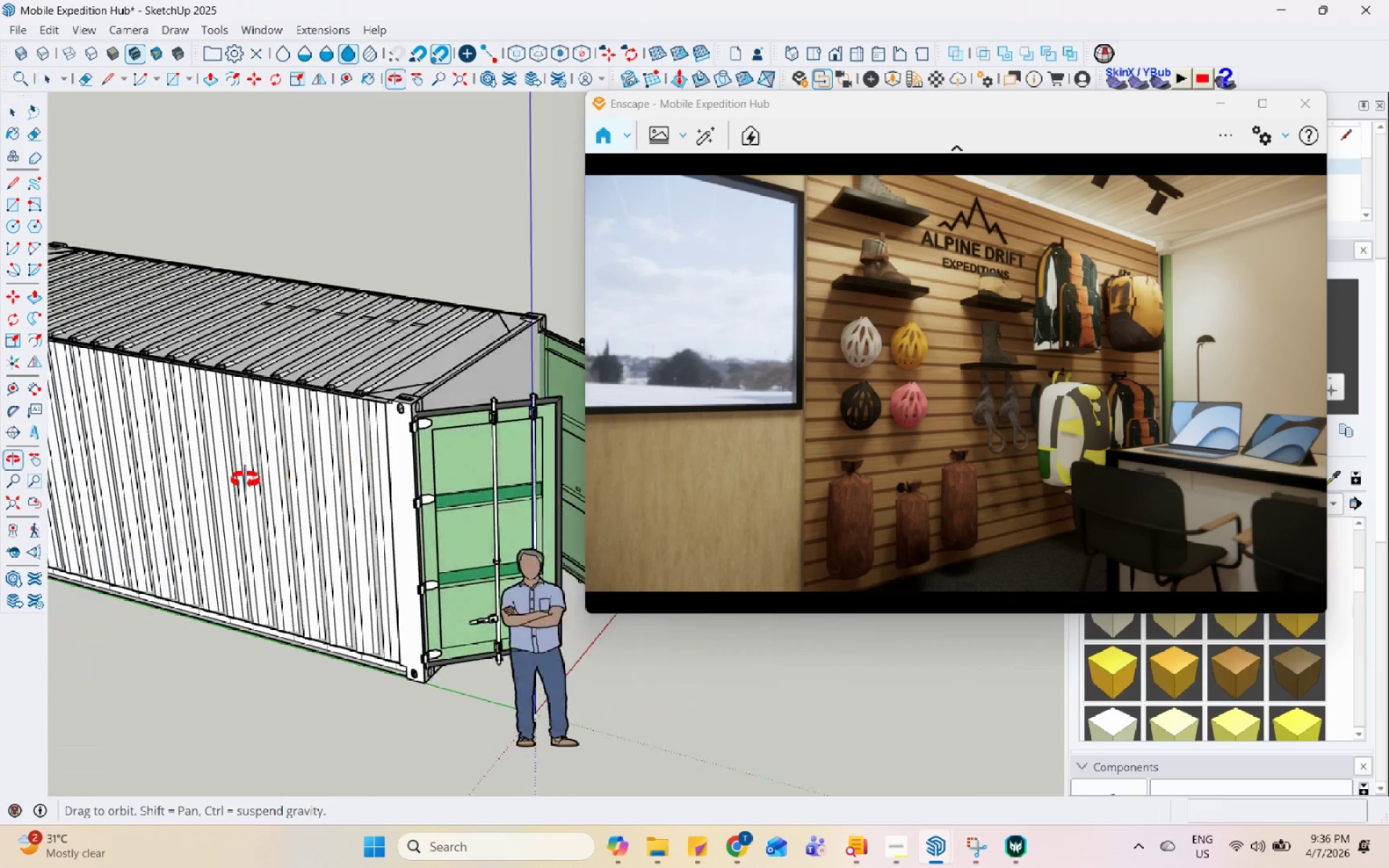 
double_click([143, 492])
 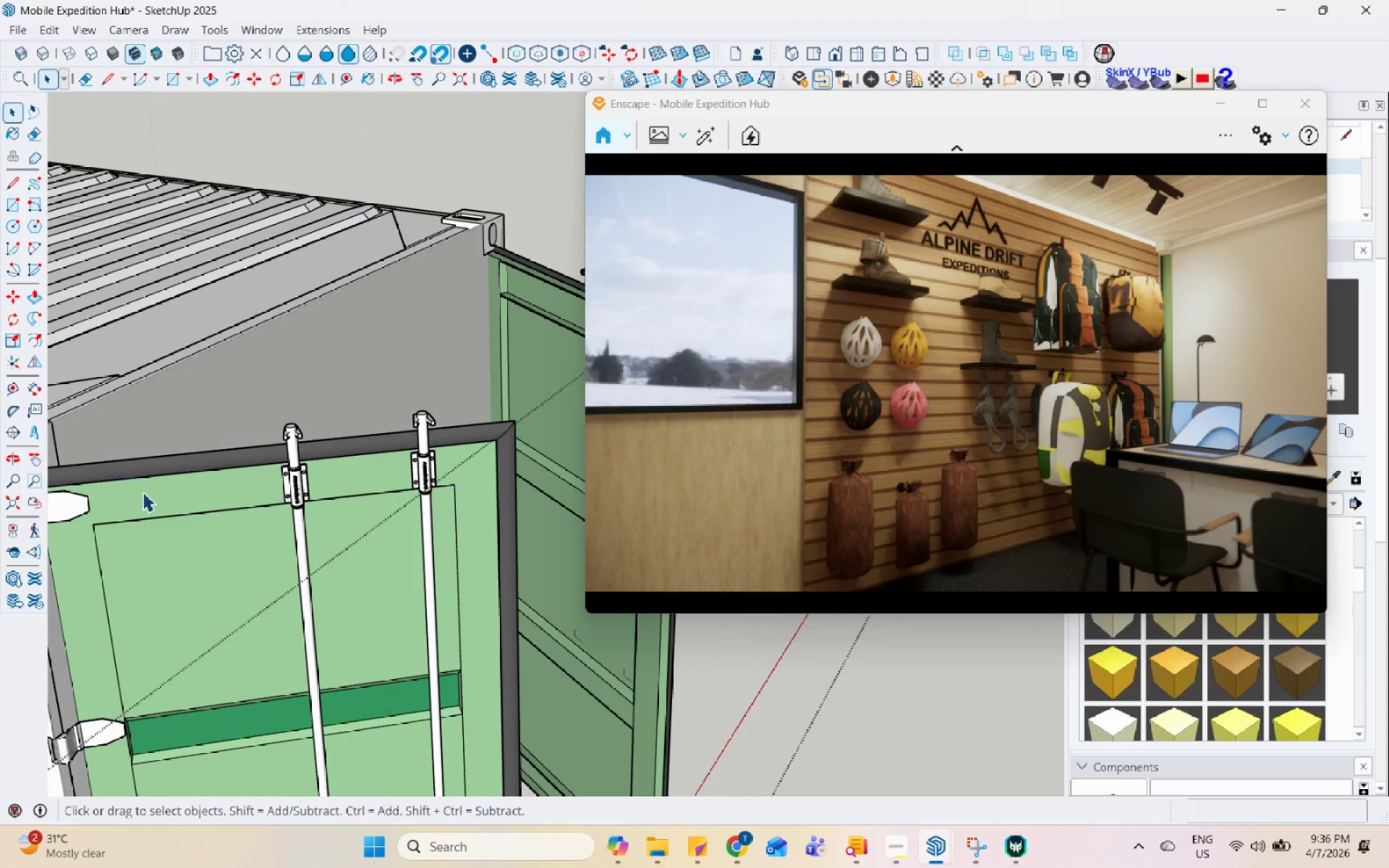 
scroll: coordinate [127, 478], scroll_direction: up, amount: 11.0
 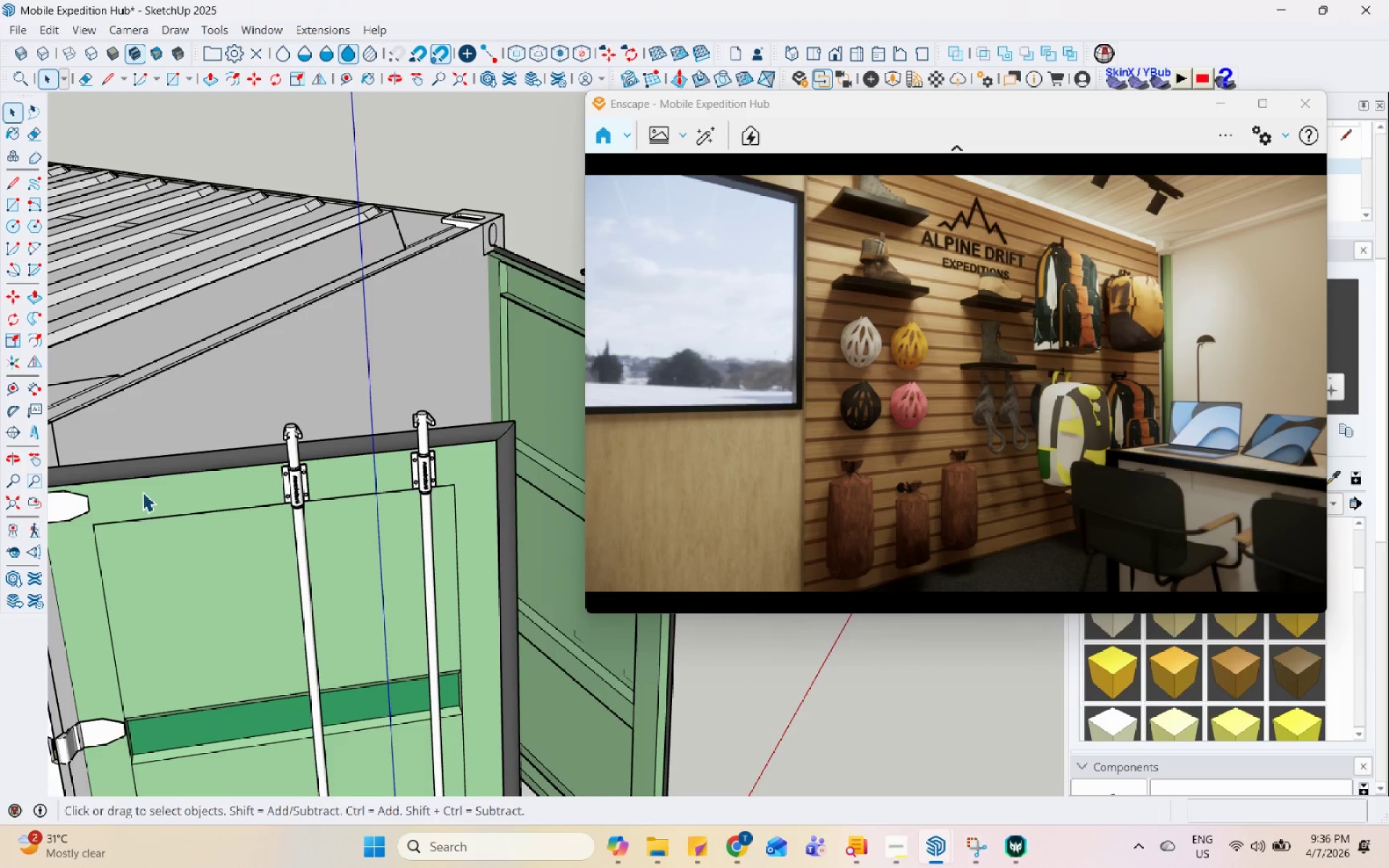 
triple_click([143, 492])
 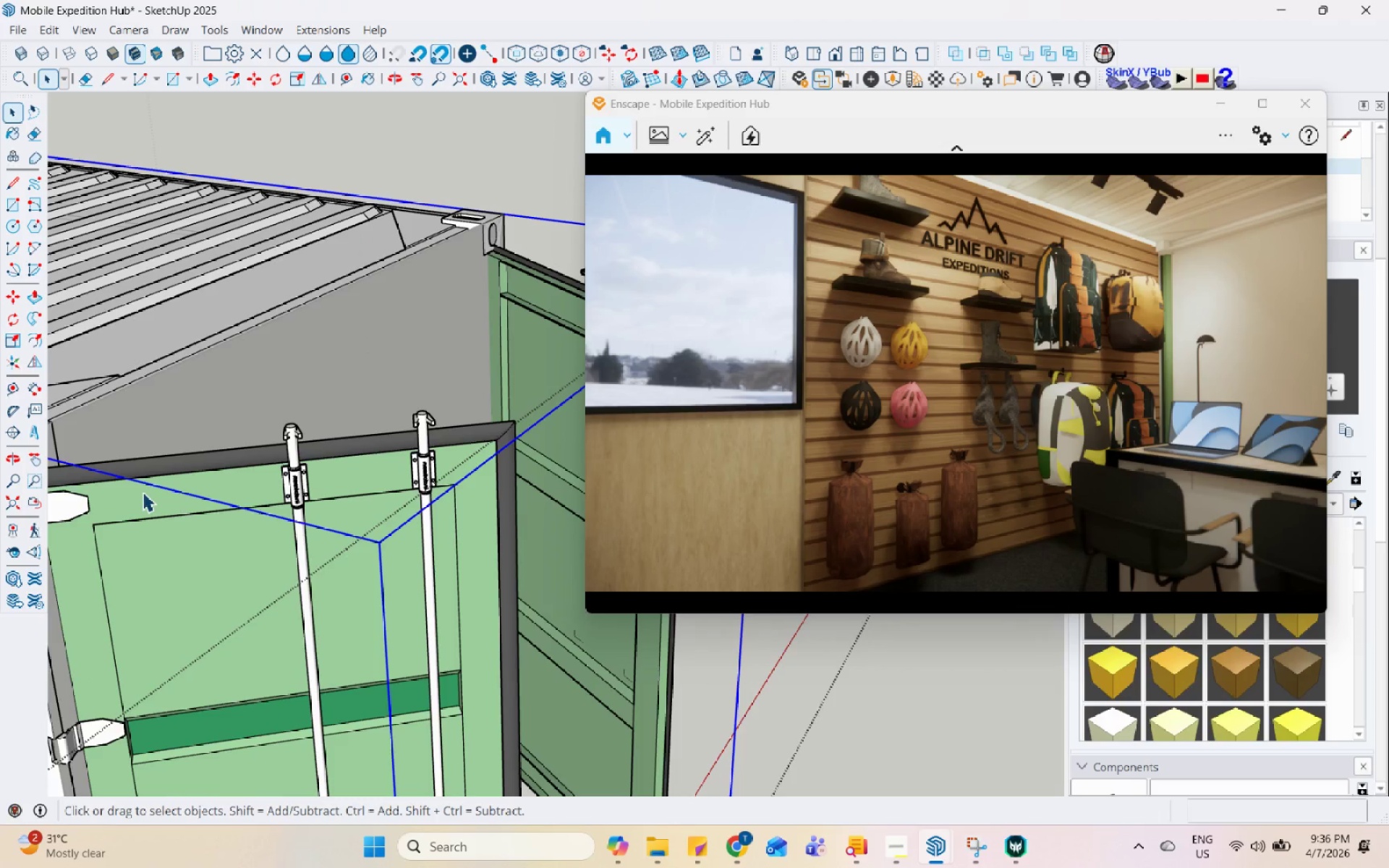 
triple_click([143, 492])
 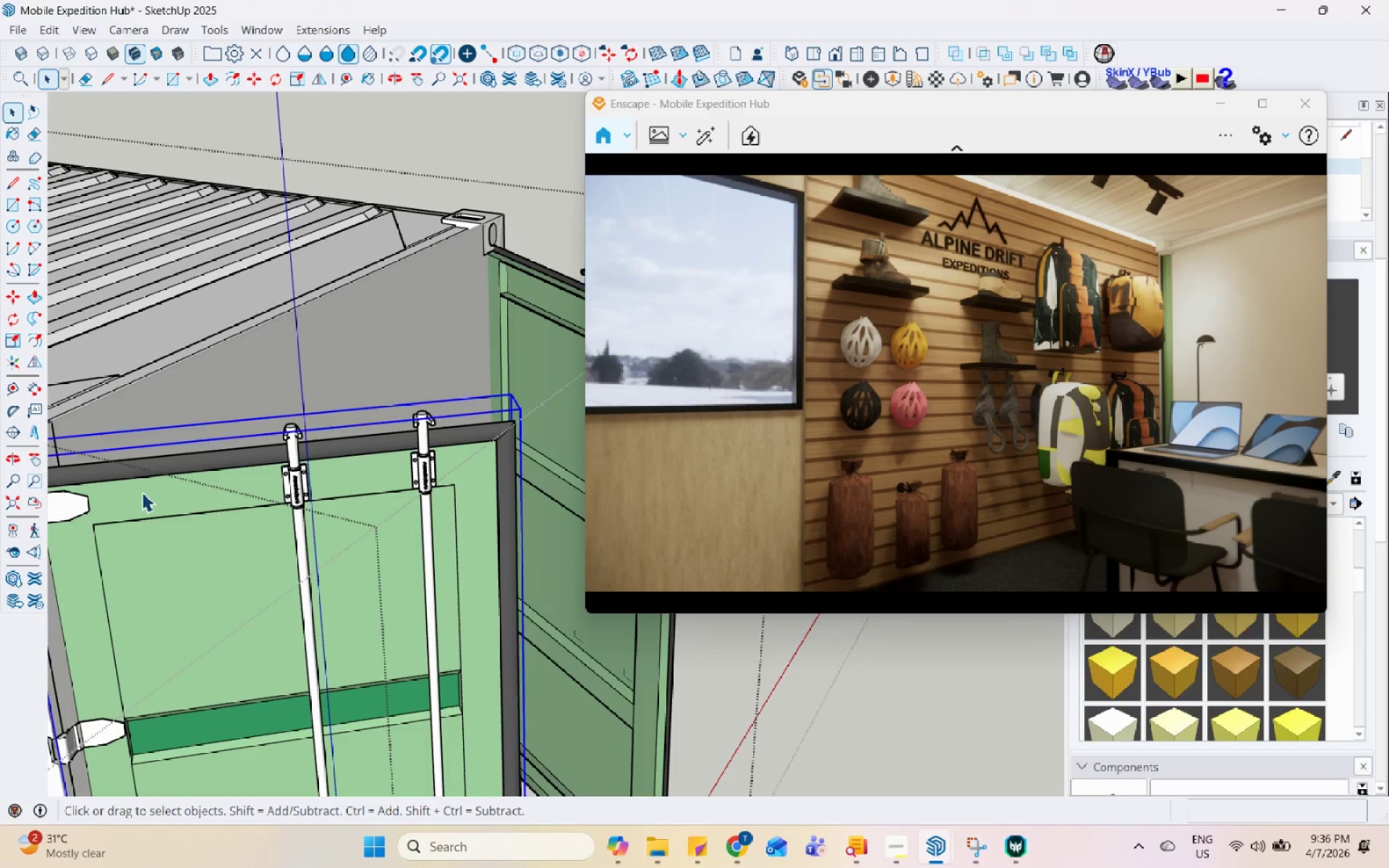 
triple_click([142, 492])
 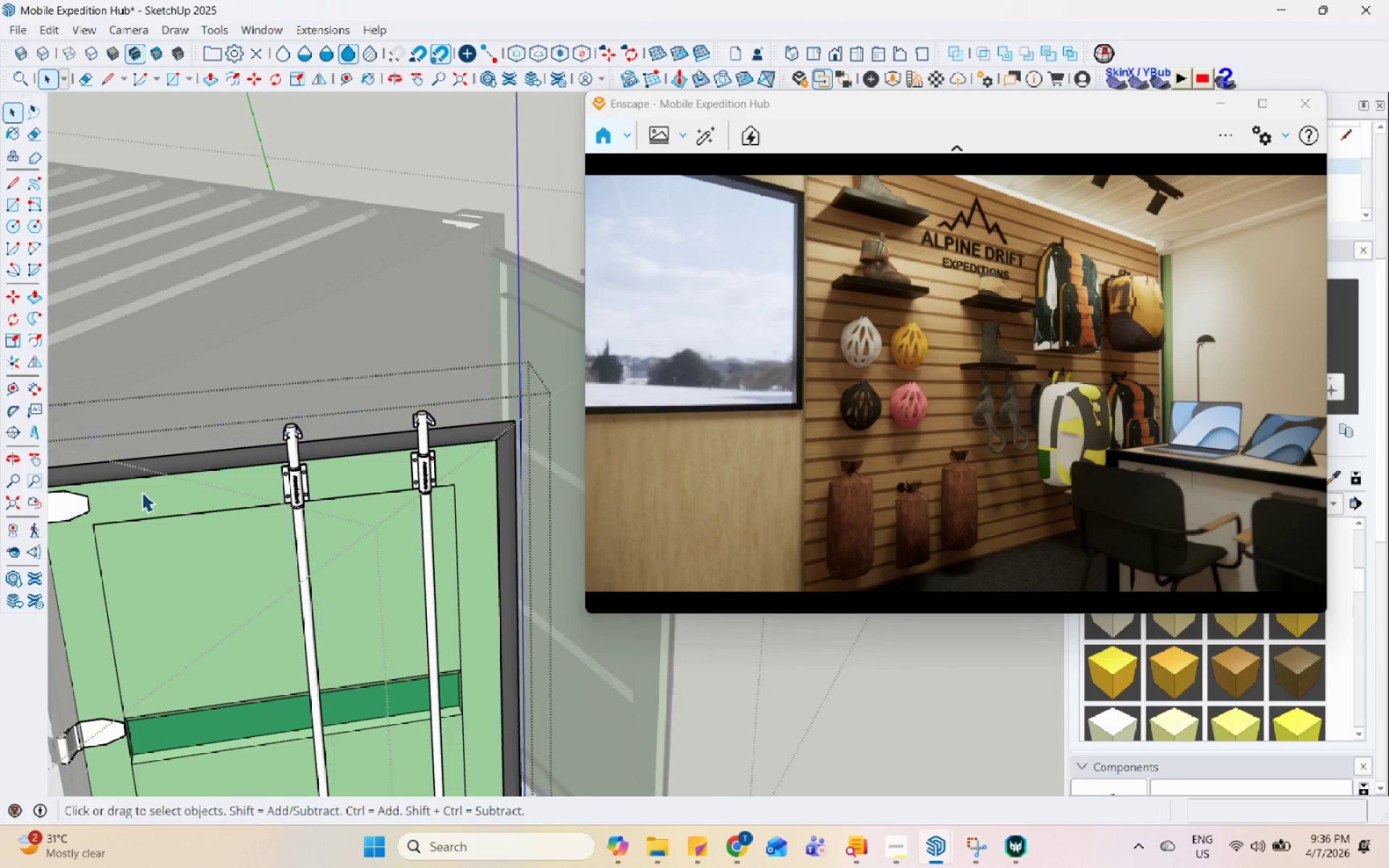 
triple_click([142, 492])
 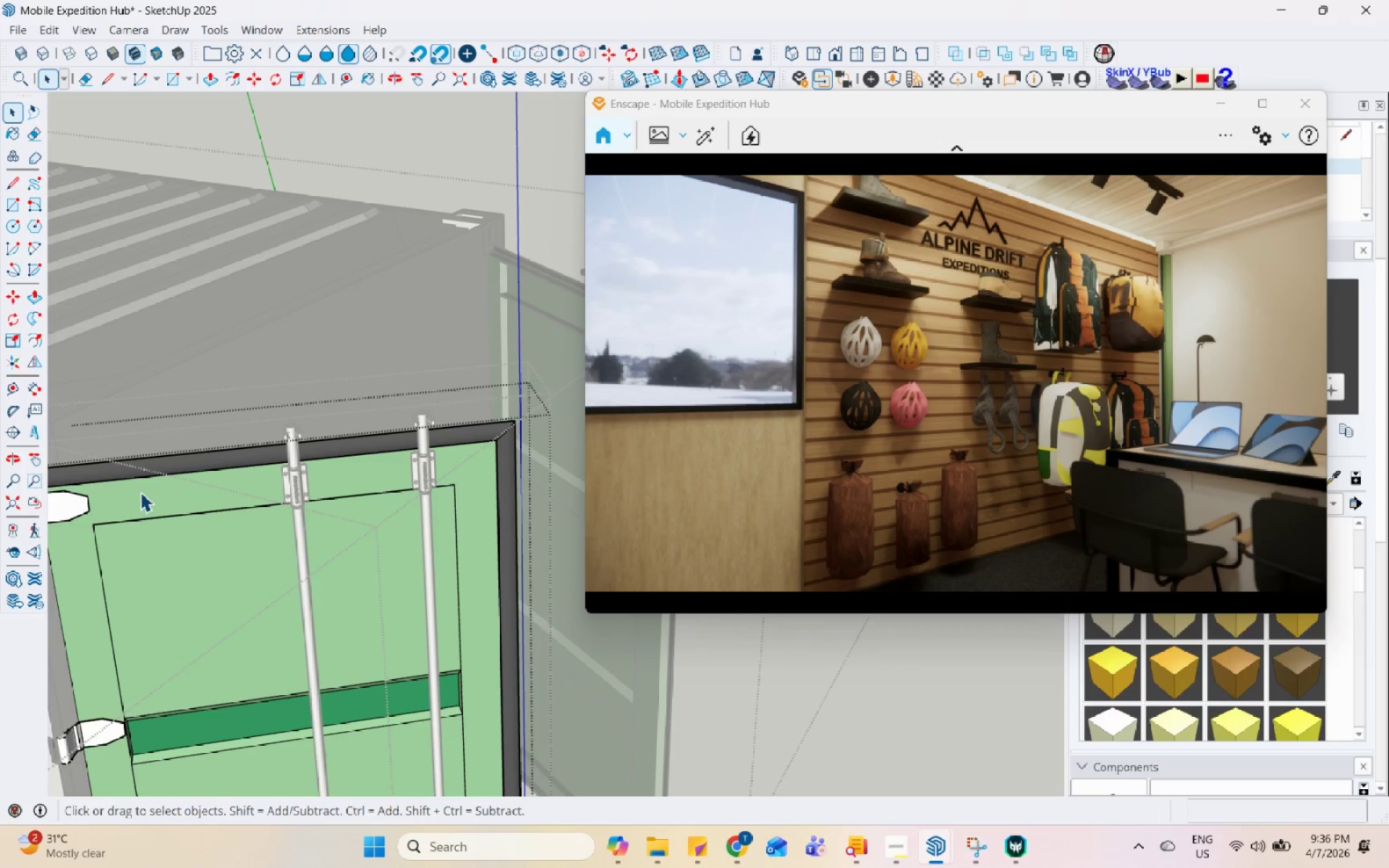 
triple_click([140, 492])
 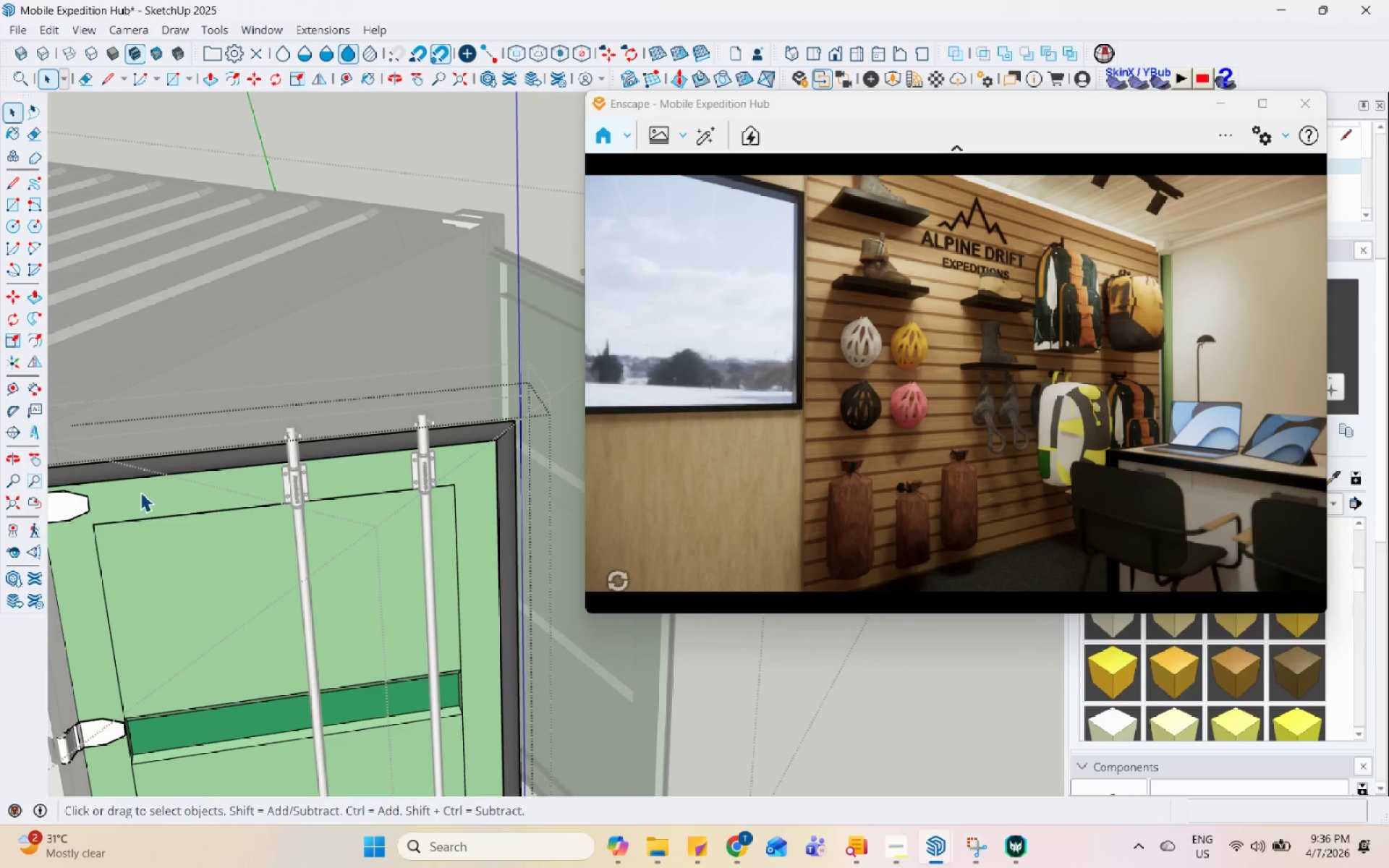 
triple_click([140, 492])
 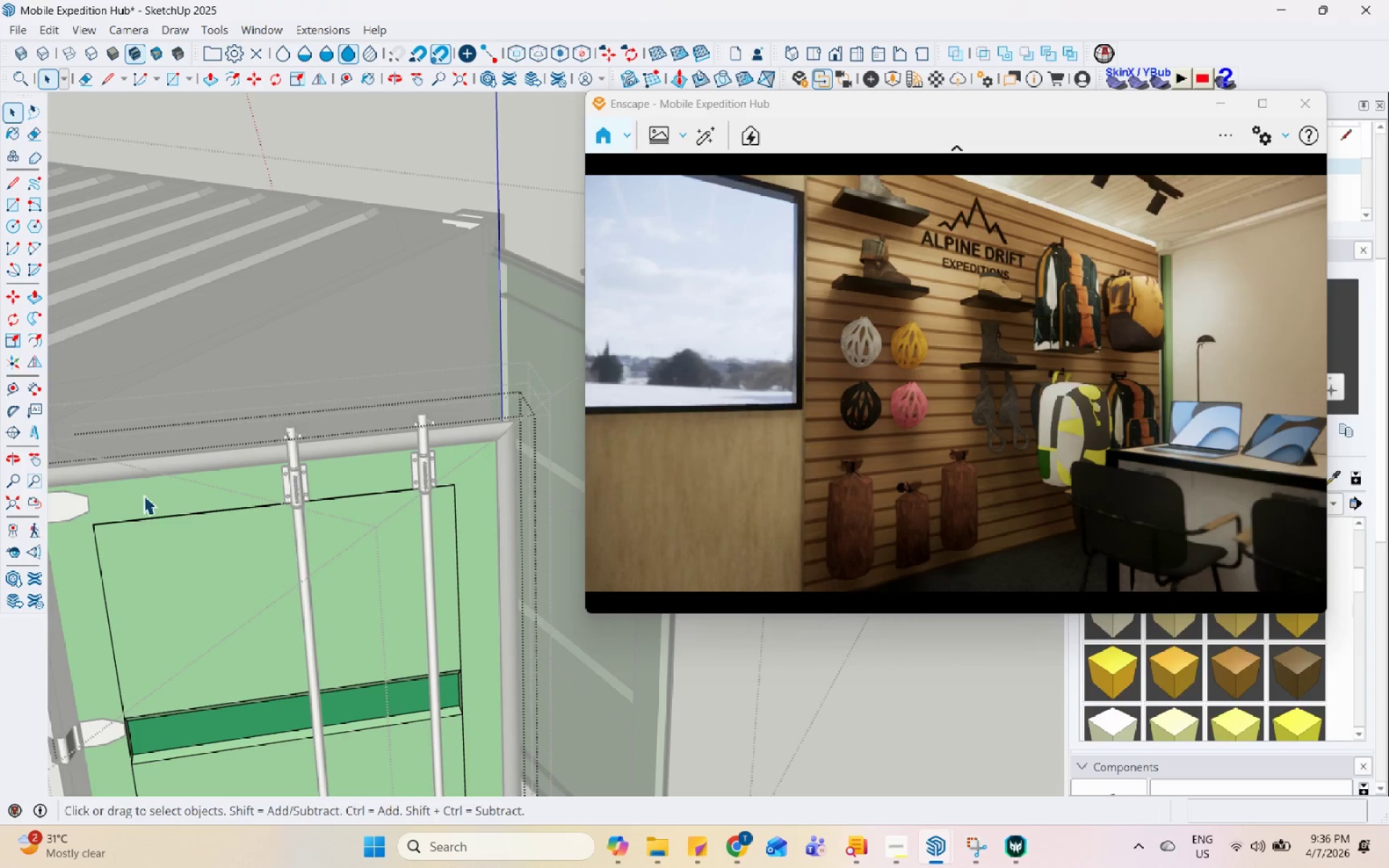 
key(Escape)
 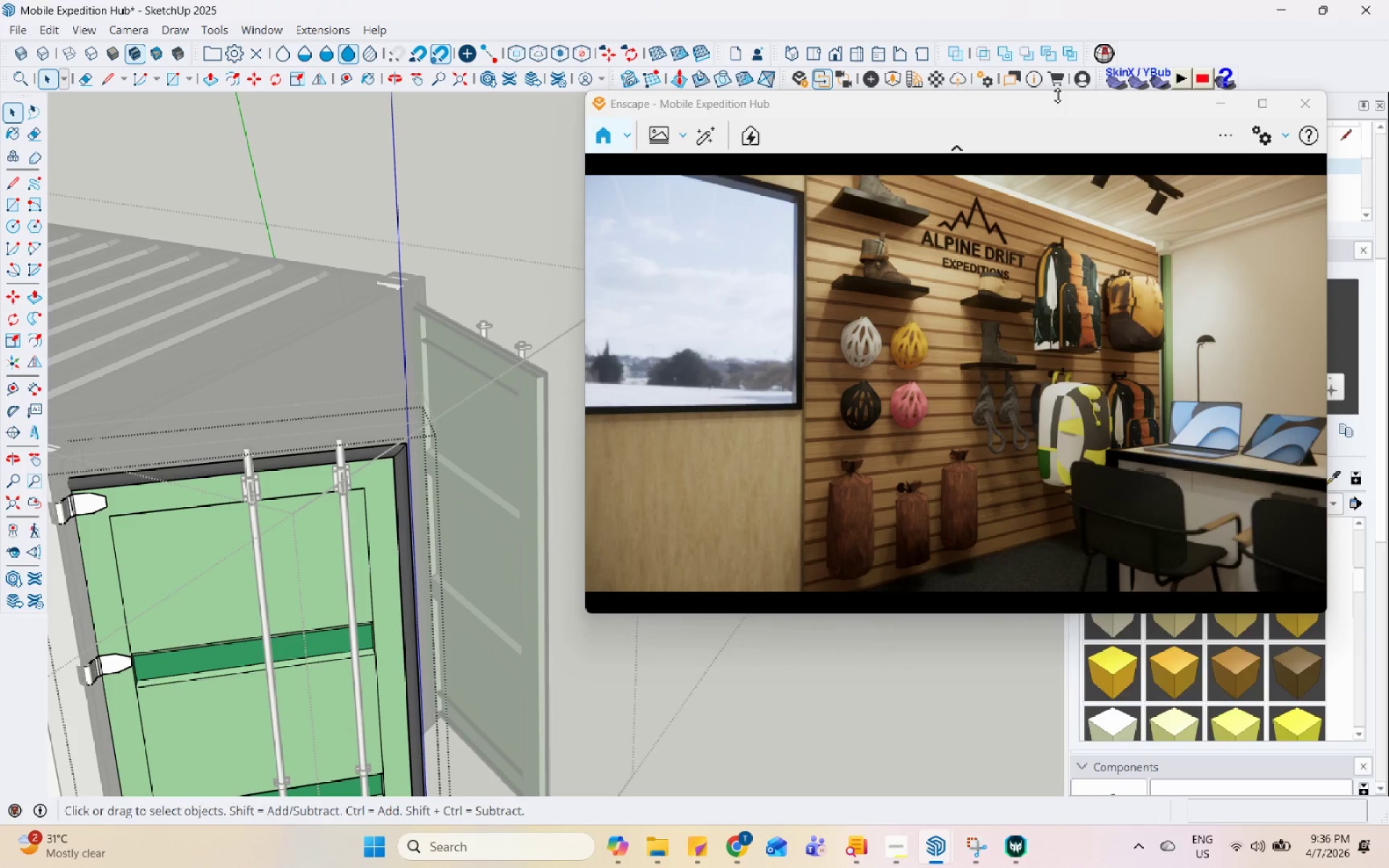 
scroll: coordinate [147, 497], scroll_direction: down, amount: 4.0
 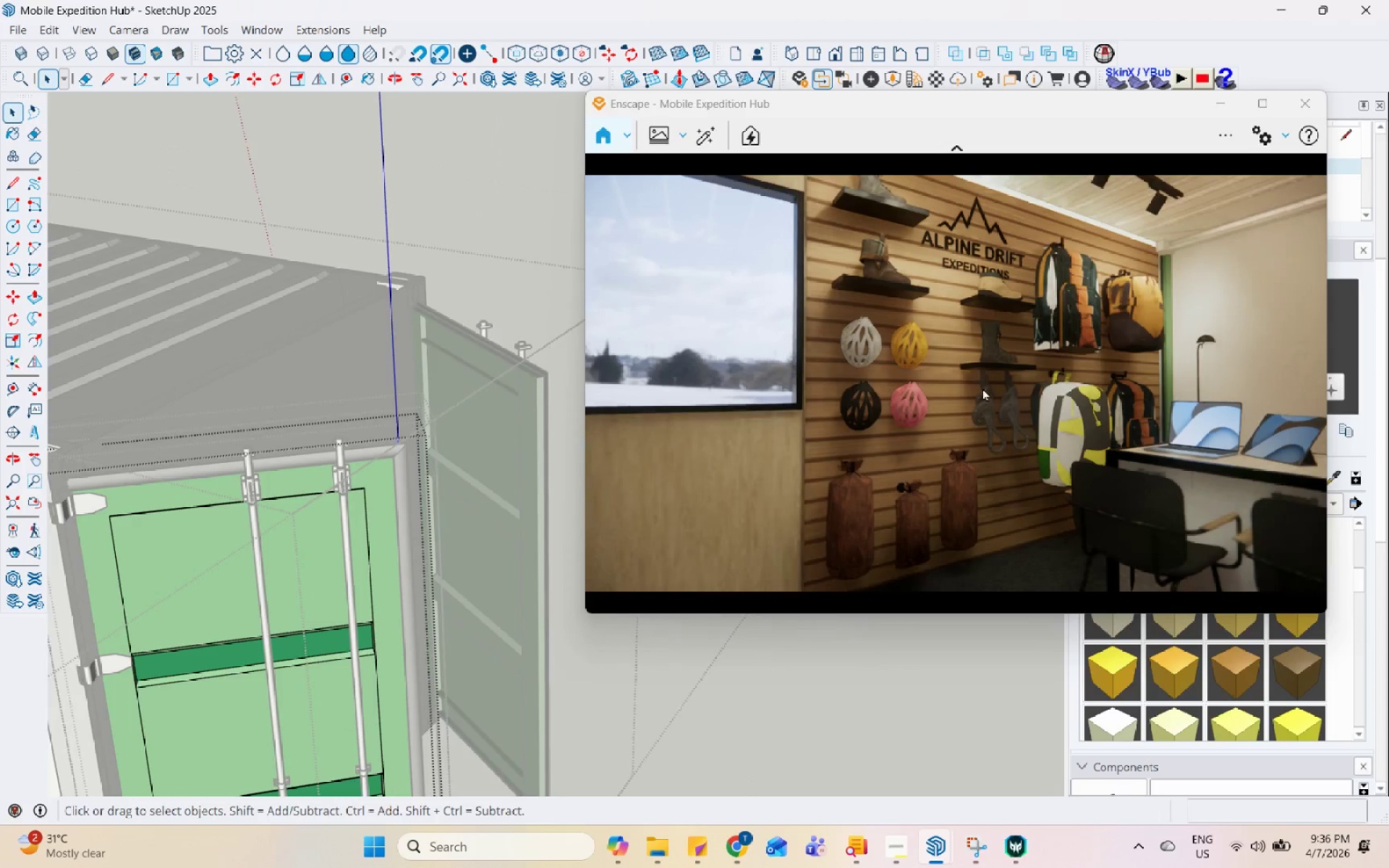 
left_click_drag(start_coordinate=[1054, 104], to_coordinate=[950, 96])
 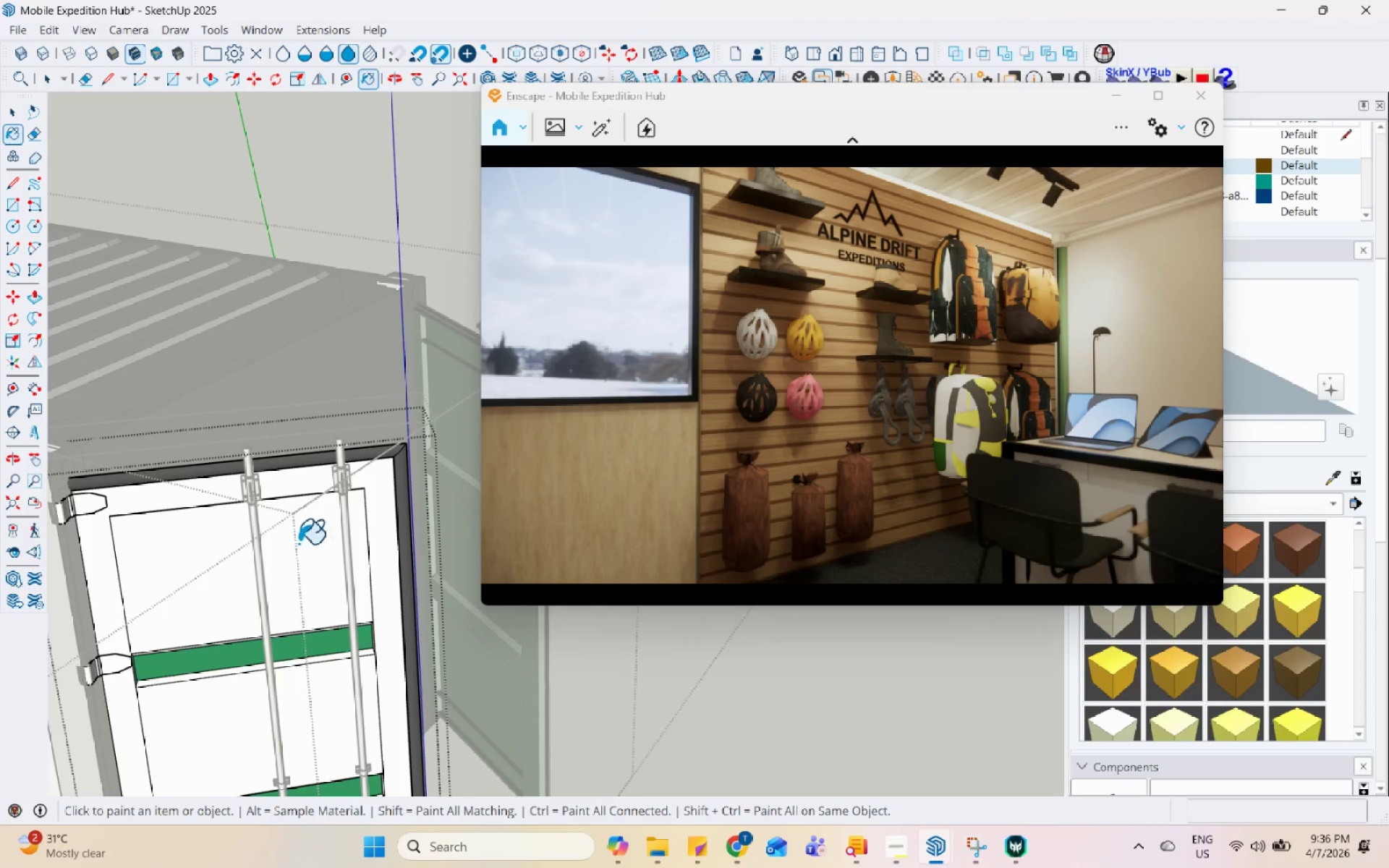 
scroll: coordinate [242, 672], scroll_direction: down, amount: 4.0
 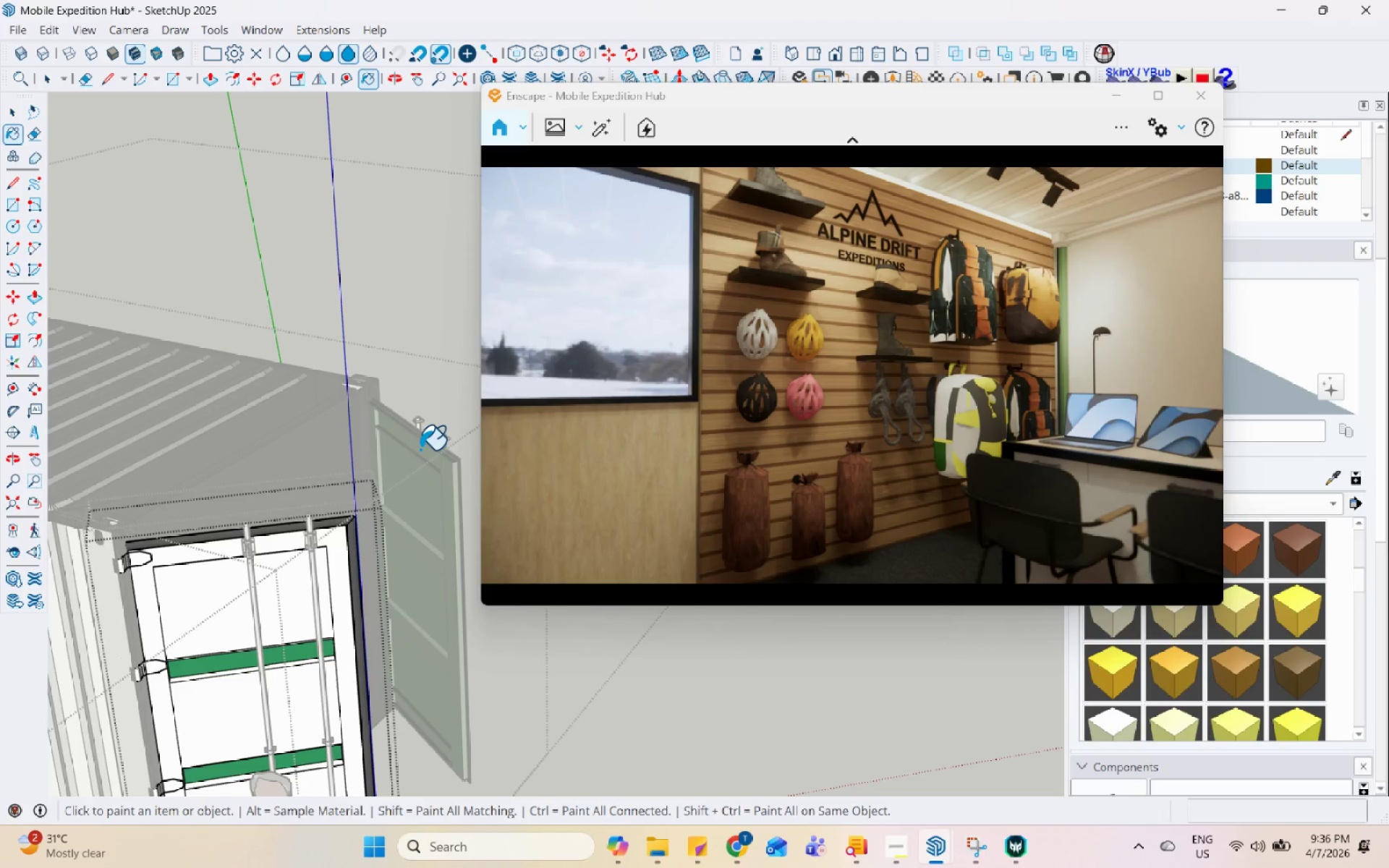 
key(Space)
 